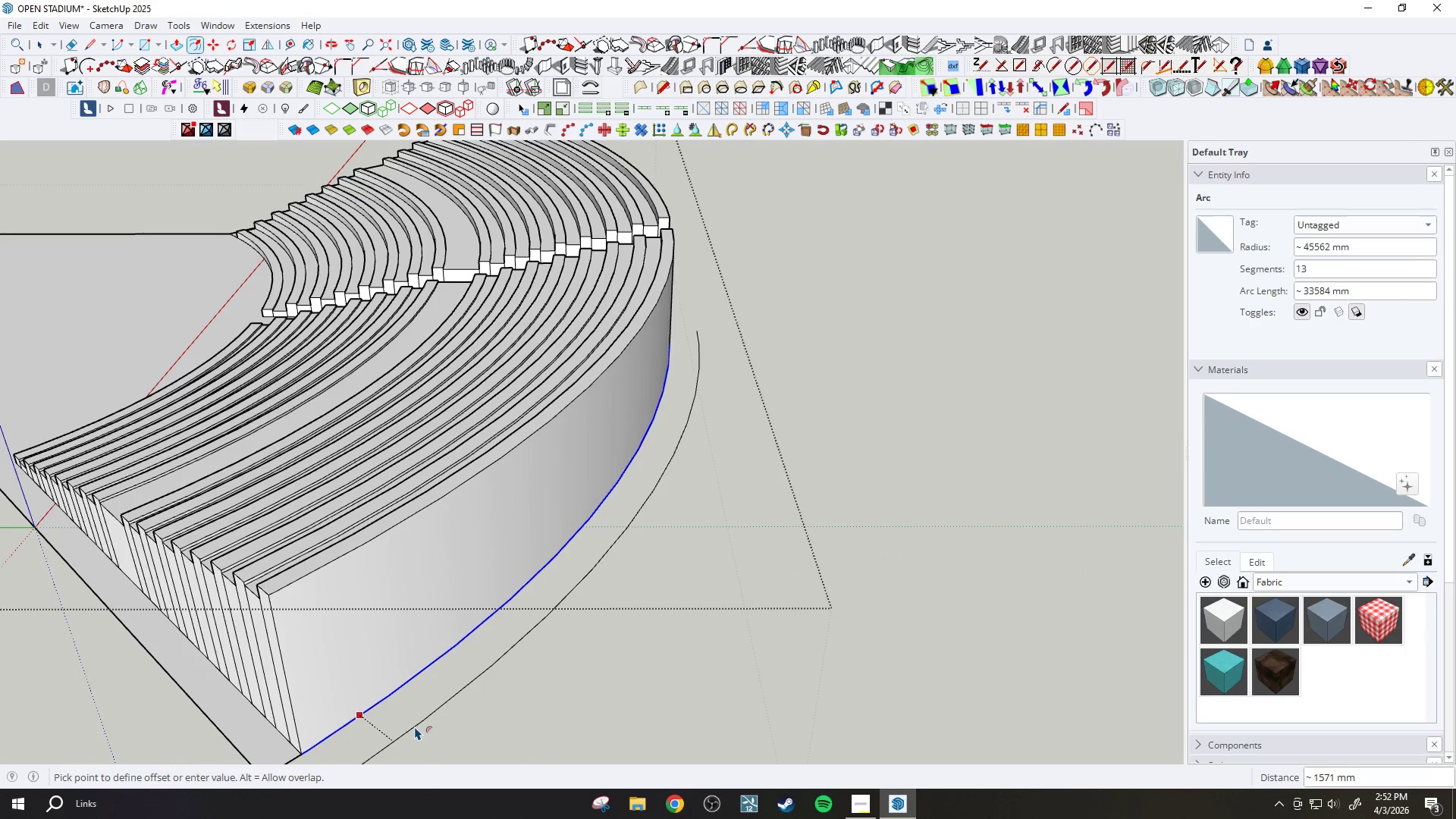 
scroll: coordinate [416, 726], scroll_direction: down, amount: 6.0
 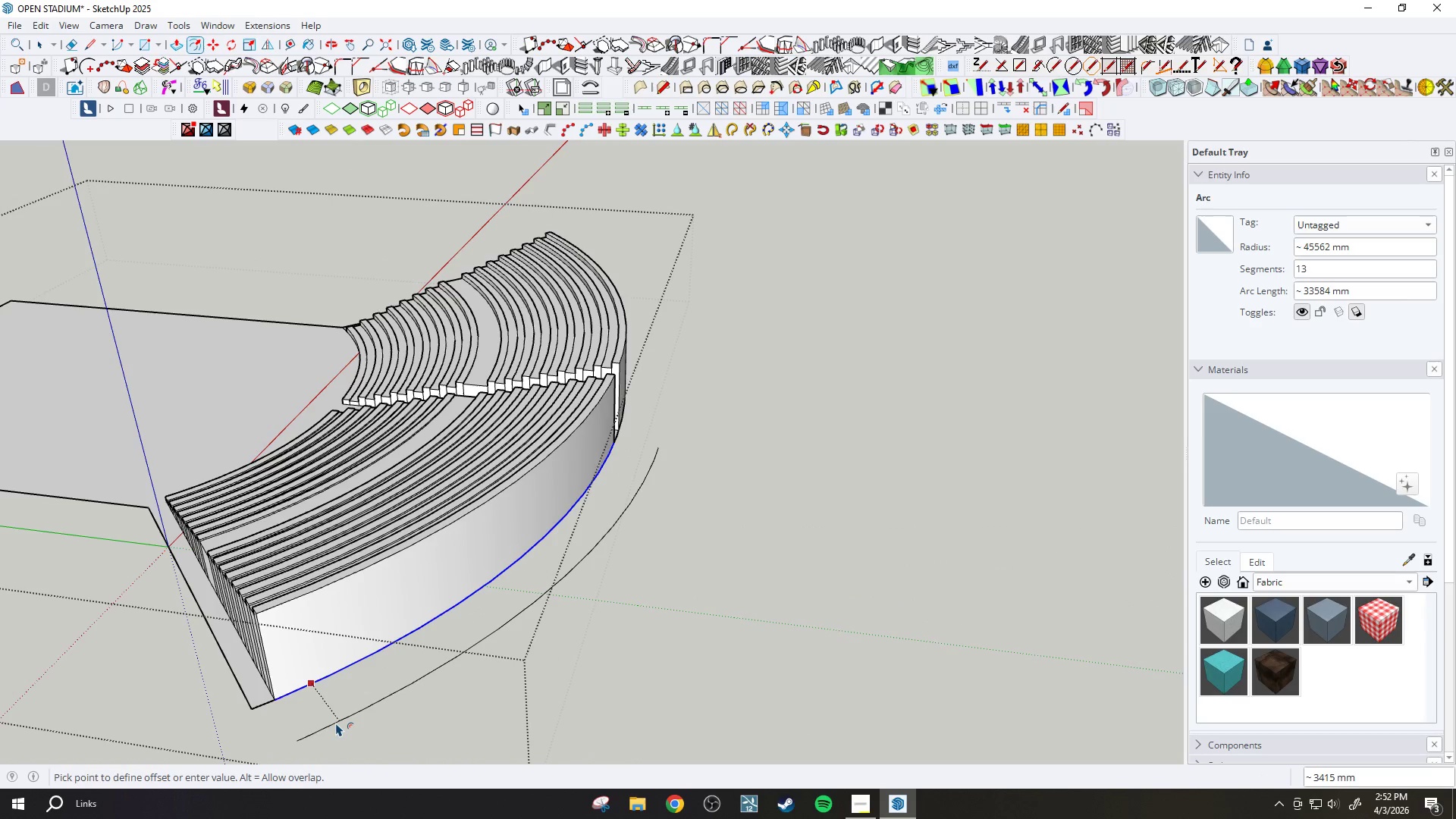 
type(3000)
 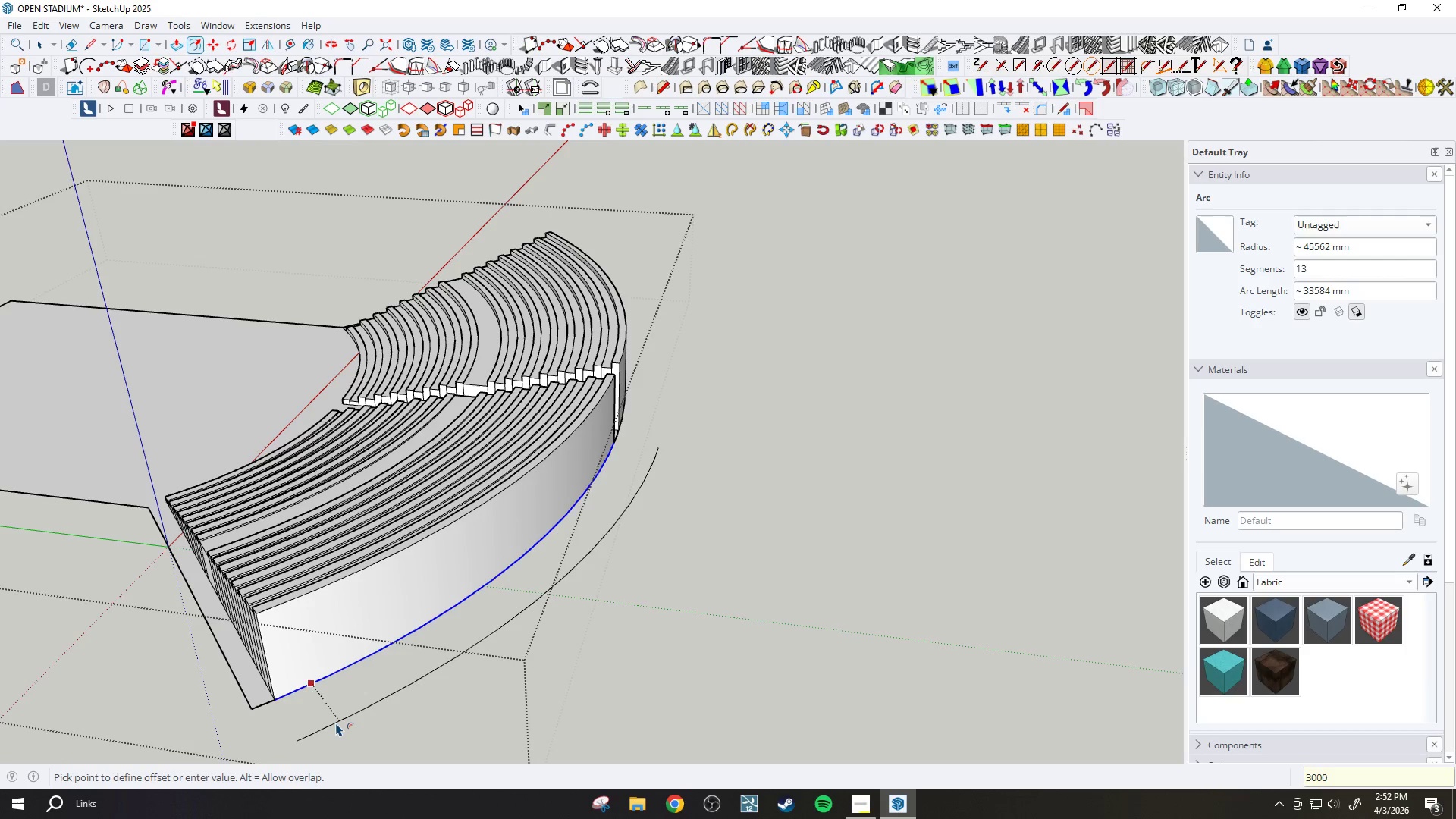 
key(Enter)
 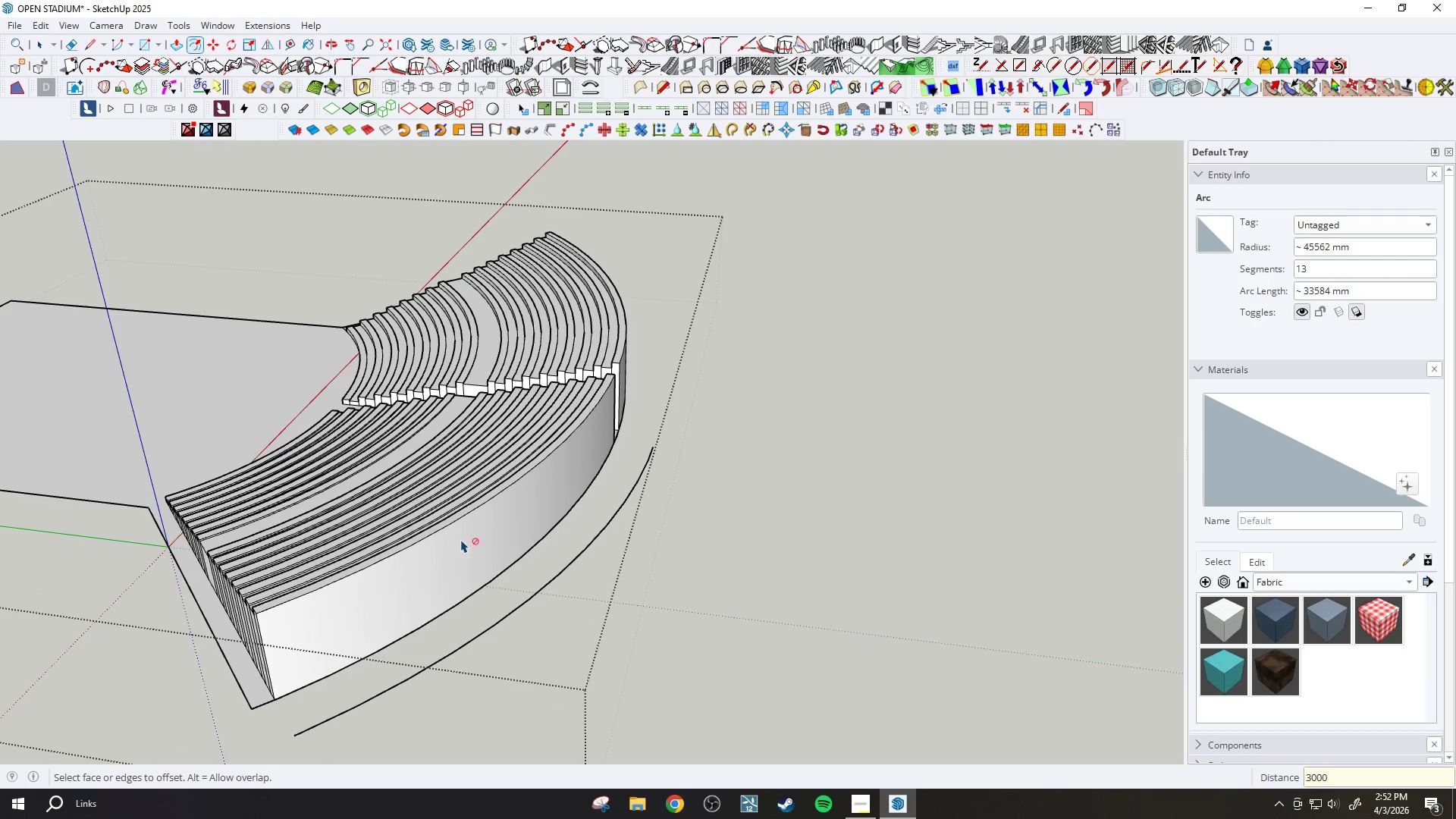 
scroll: coordinate [227, 689], scroll_direction: up, amount: 3.0
 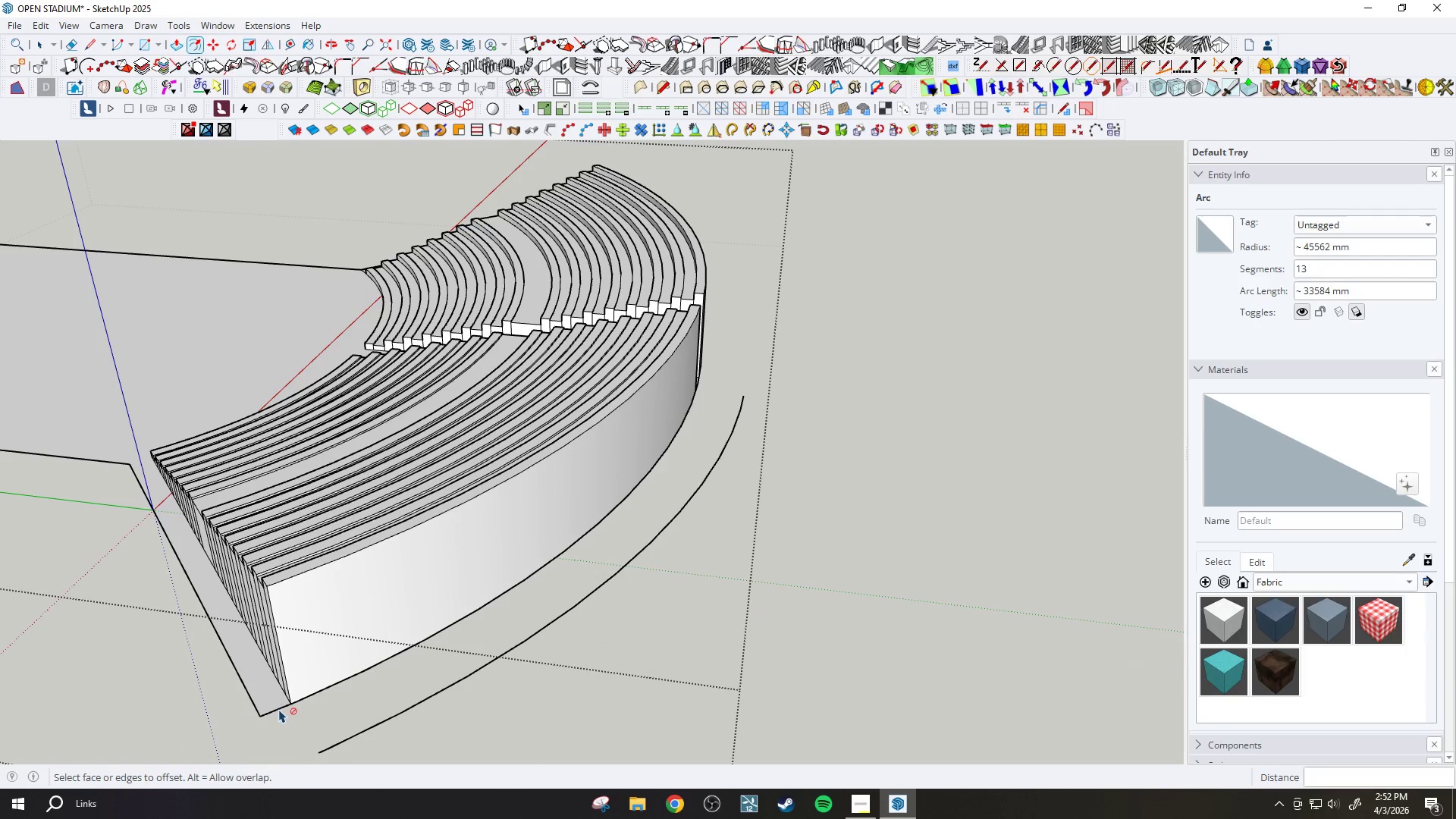 
left_click([279, 710])
 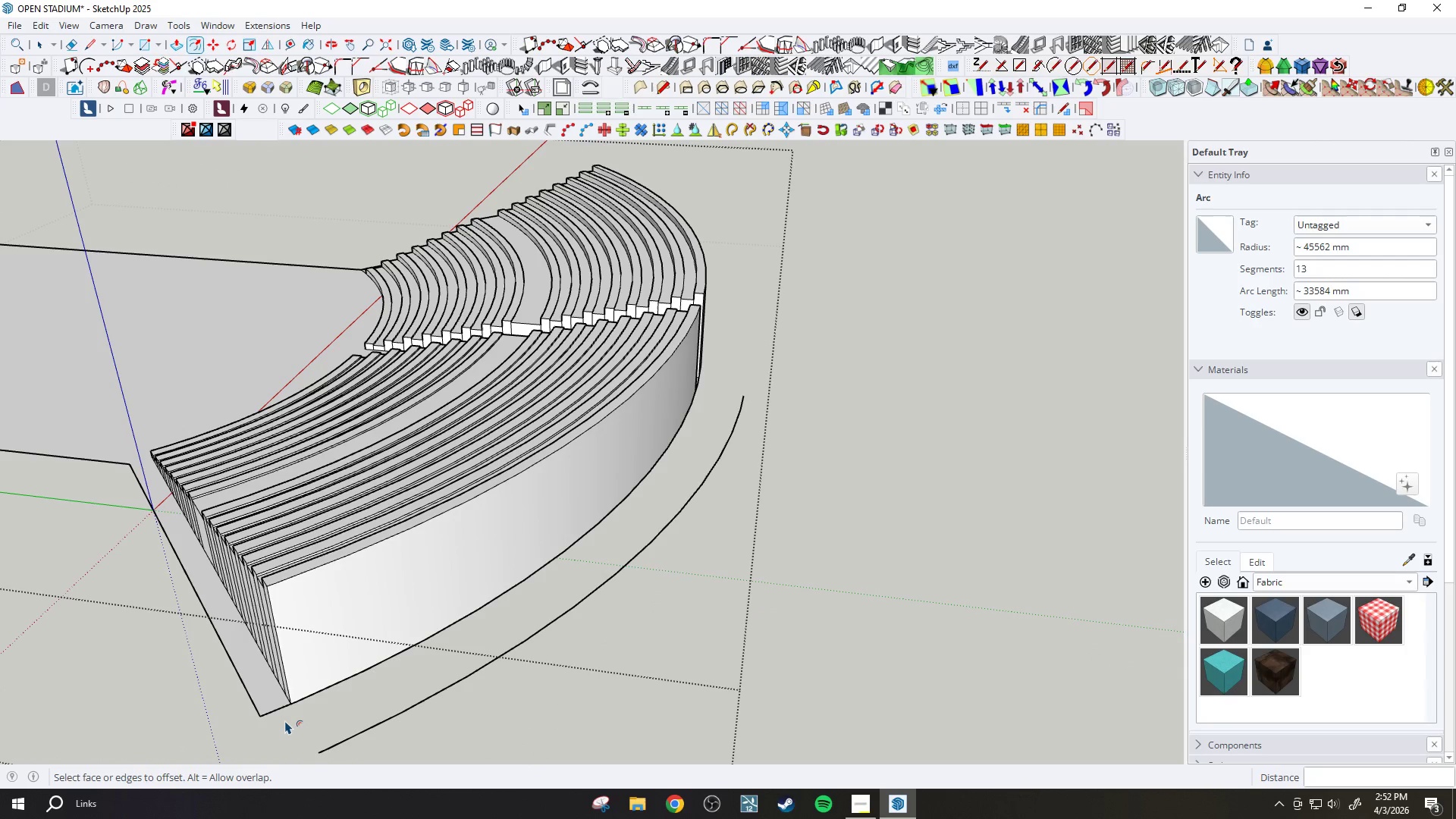 
key(Escape)
 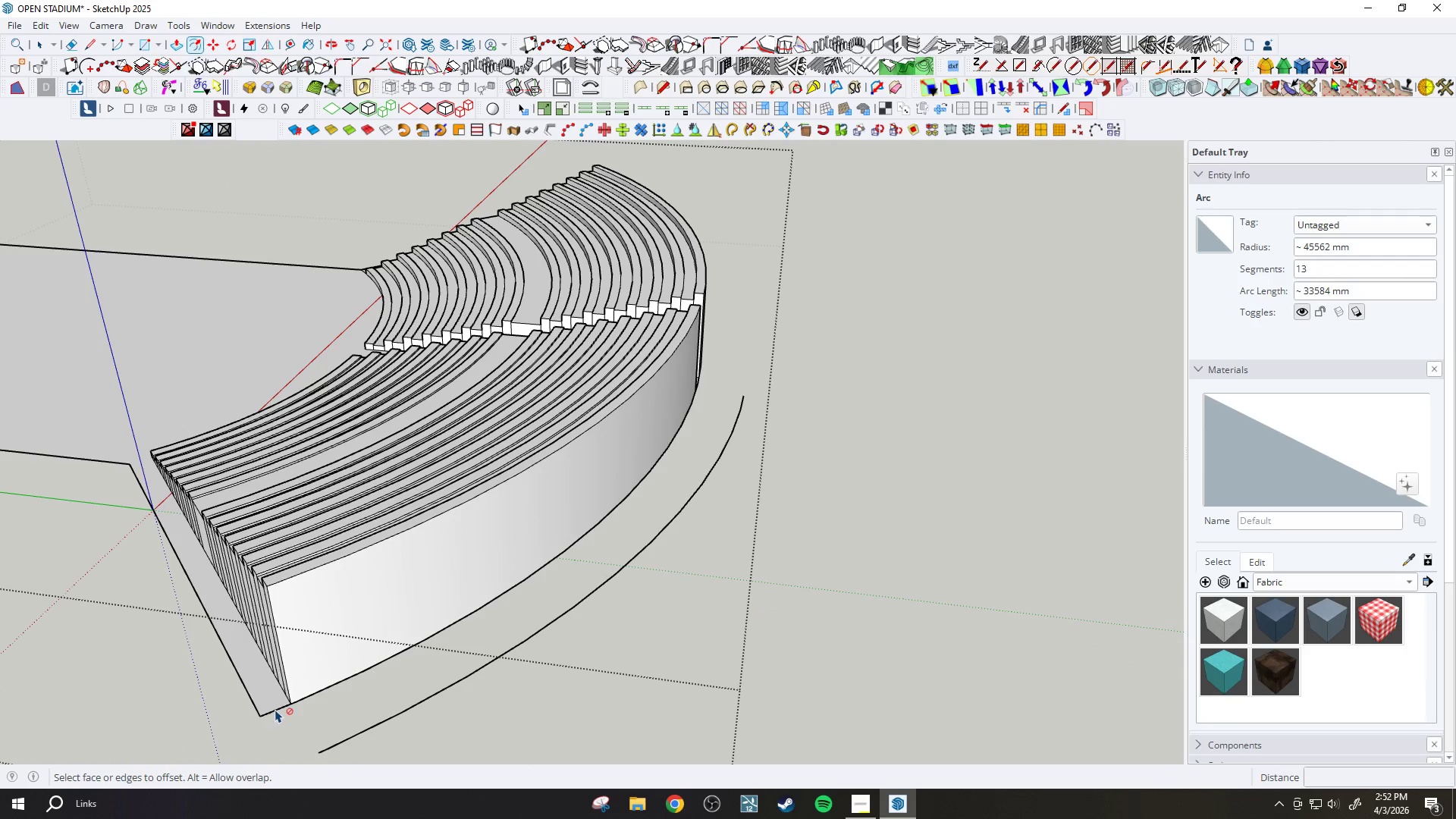 
left_click([279, 705])
 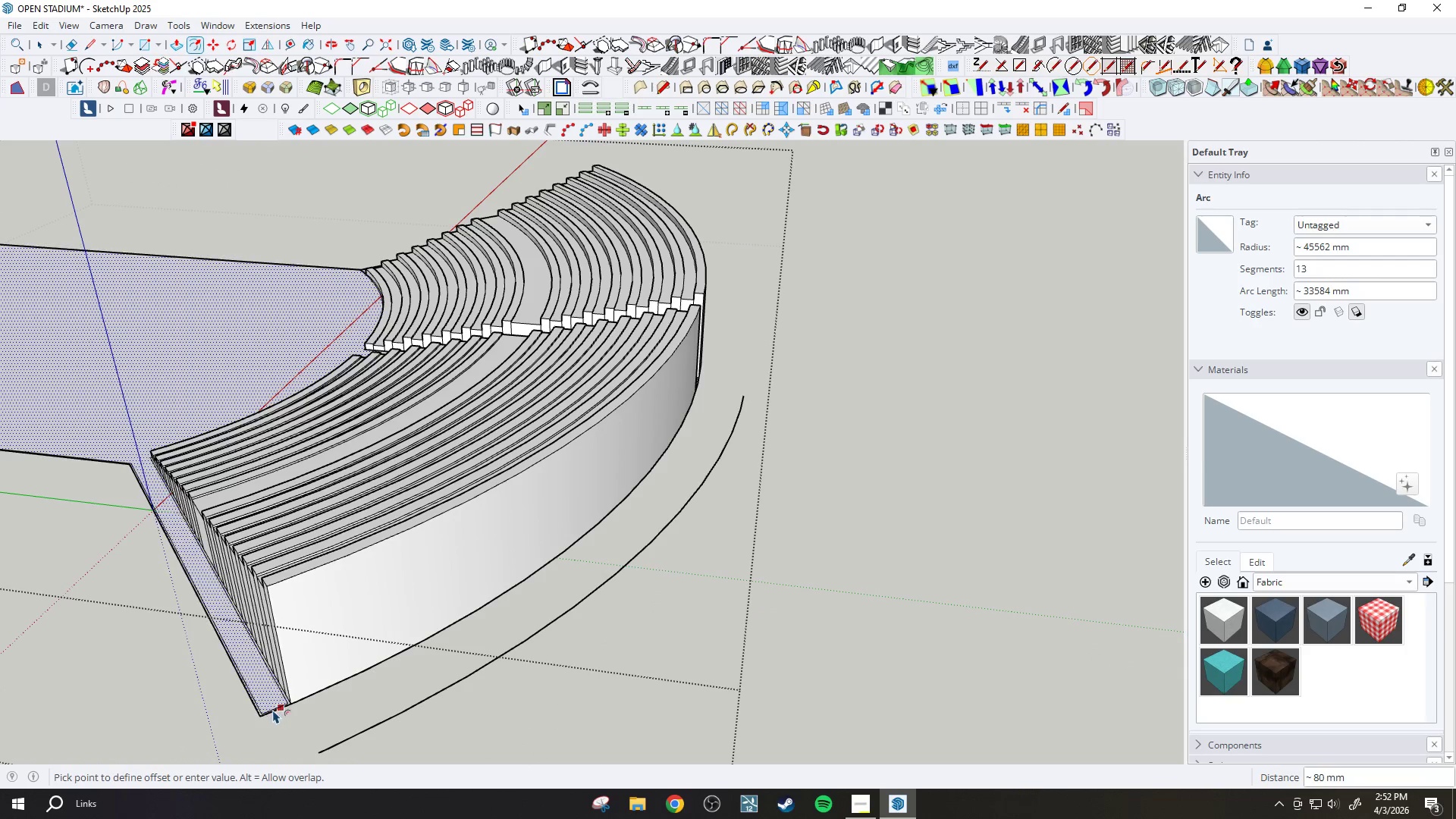 
key(Escape)
 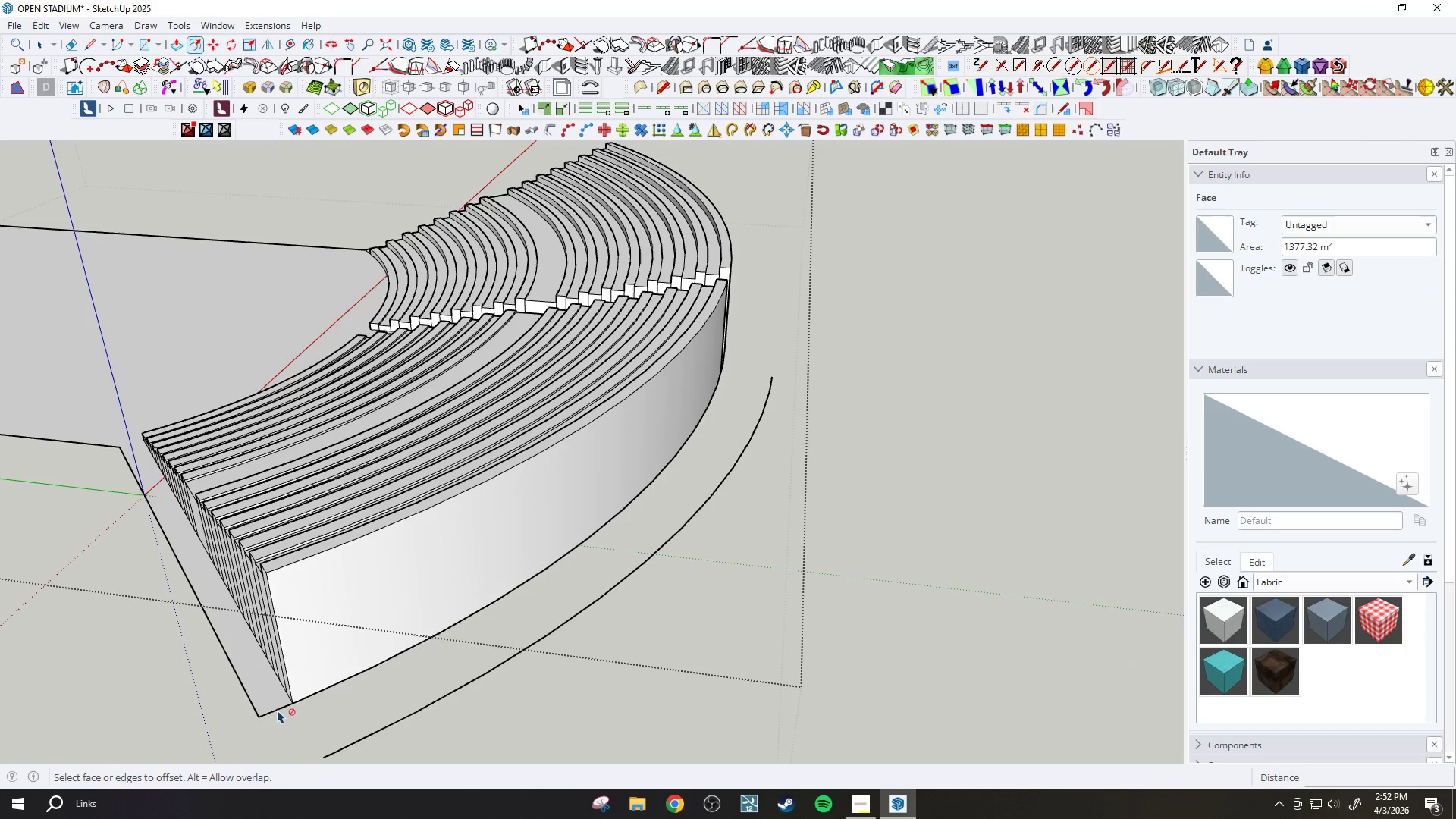 
scroll: coordinate [273, 710], scroll_direction: up, amount: 2.0
 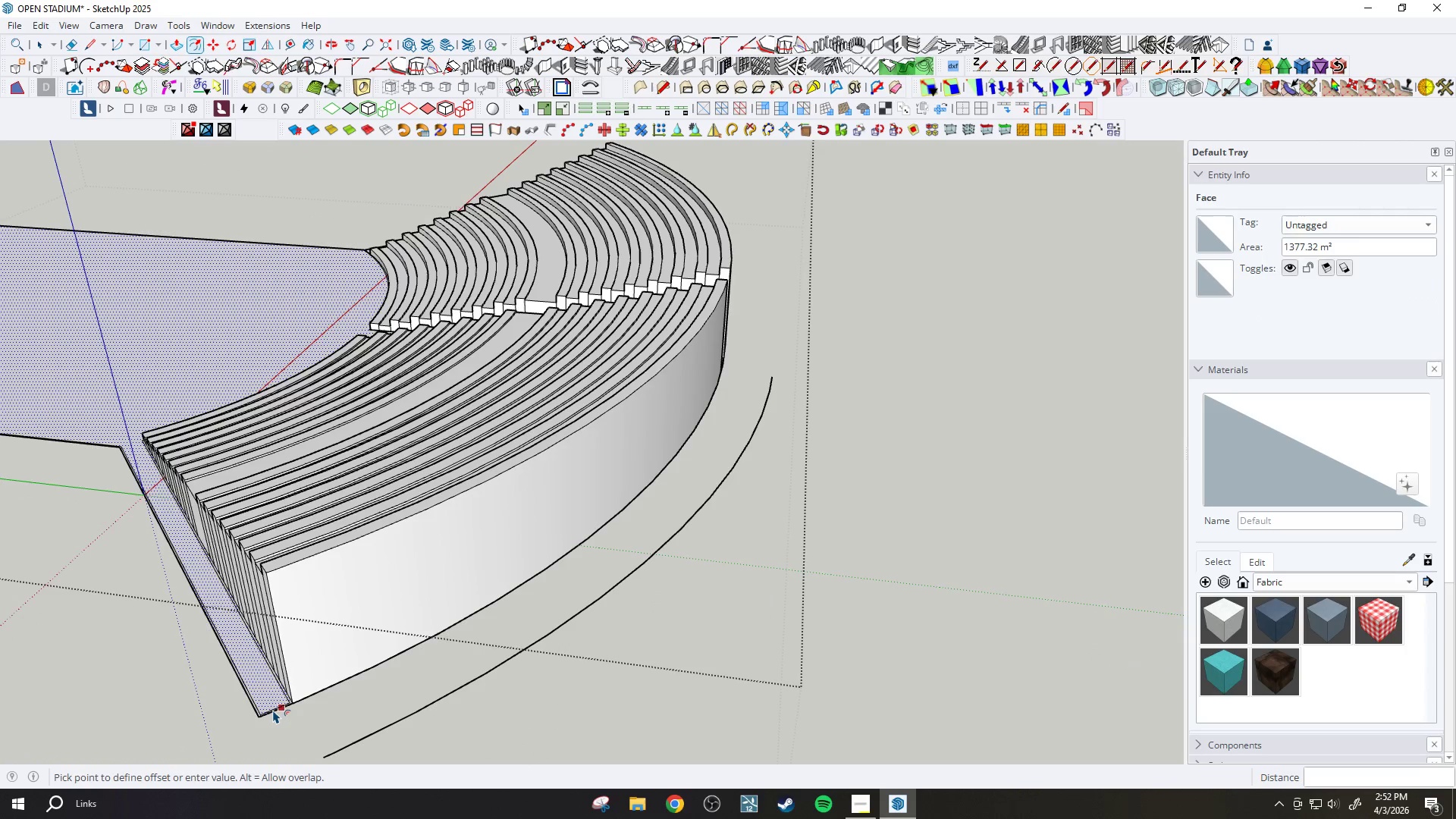 
scroll: coordinate [557, 541], scroll_direction: down, amount: 7.0
 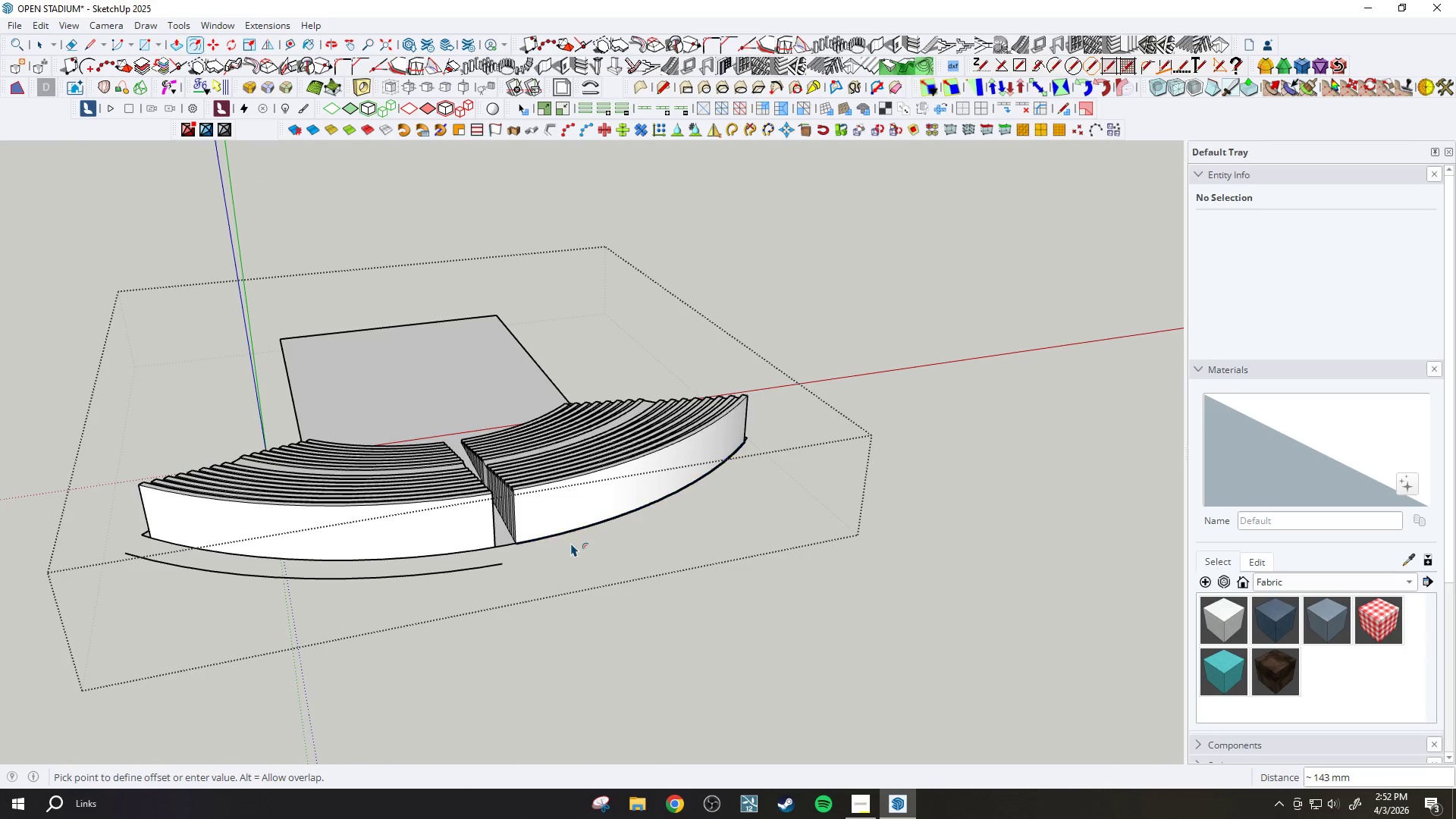 
key(Control+Z)
 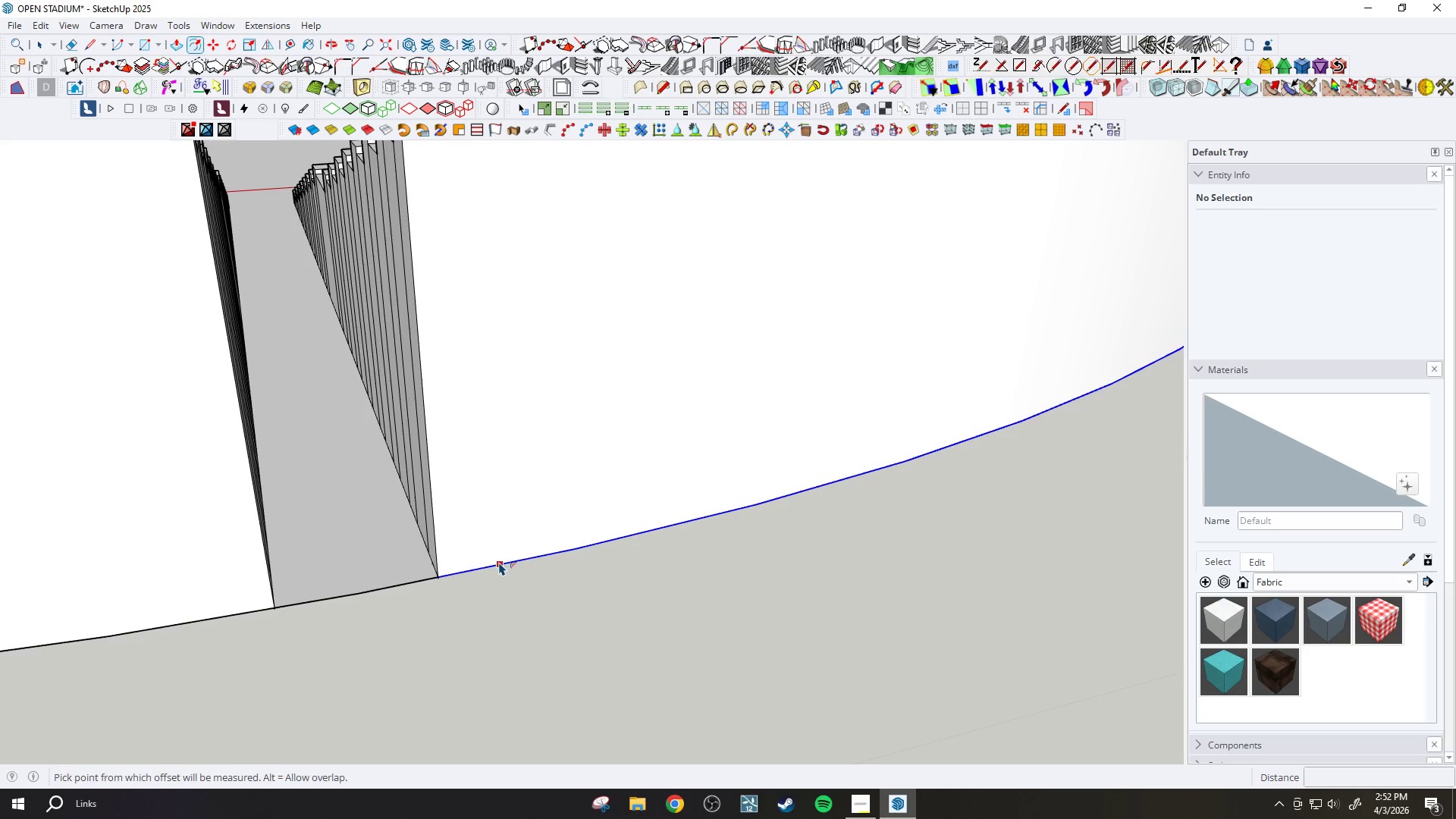 
left_click([499, 562])
 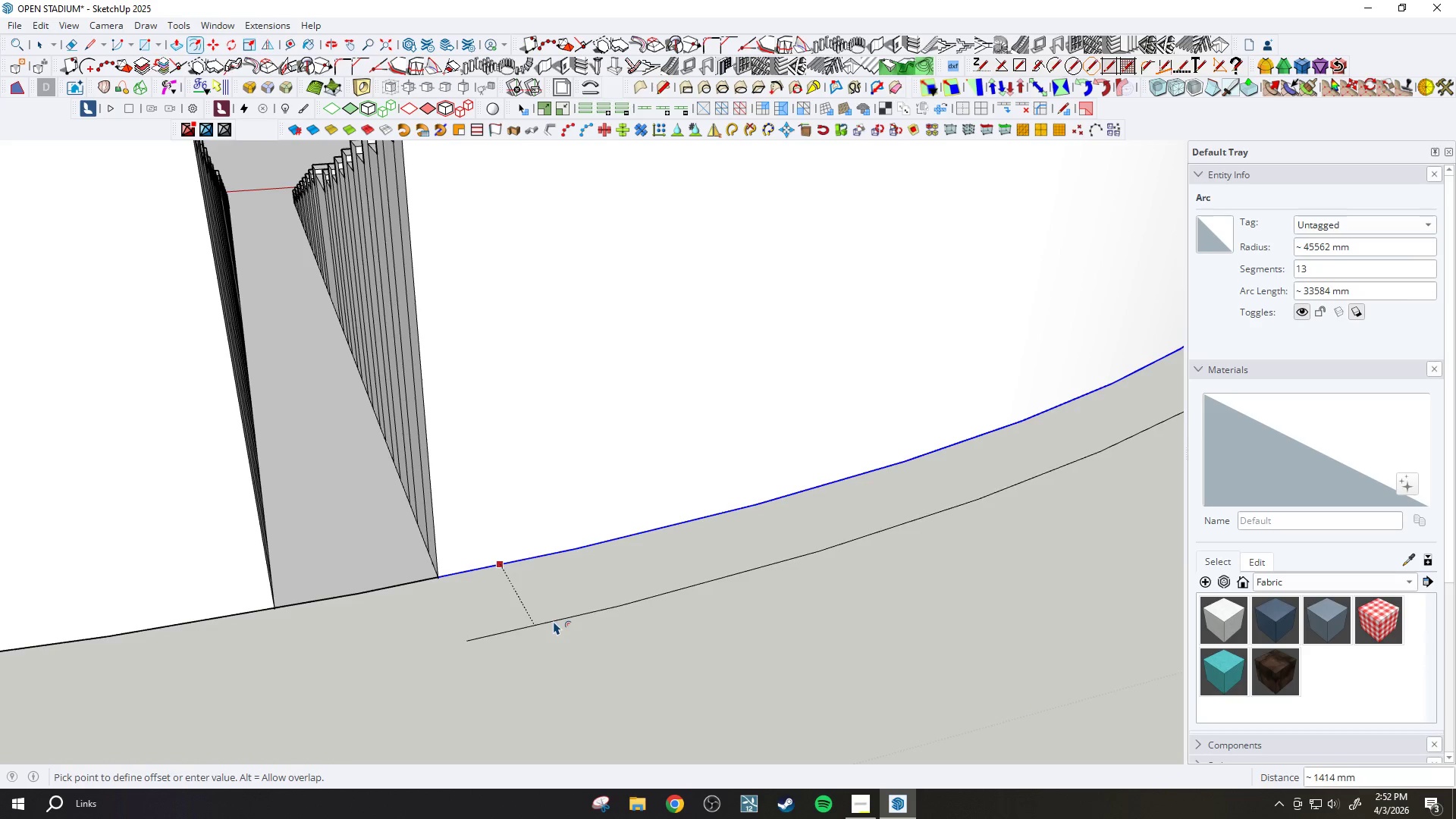 
scroll: coordinate [499, 561], scroll_direction: up, amount: 20.0
 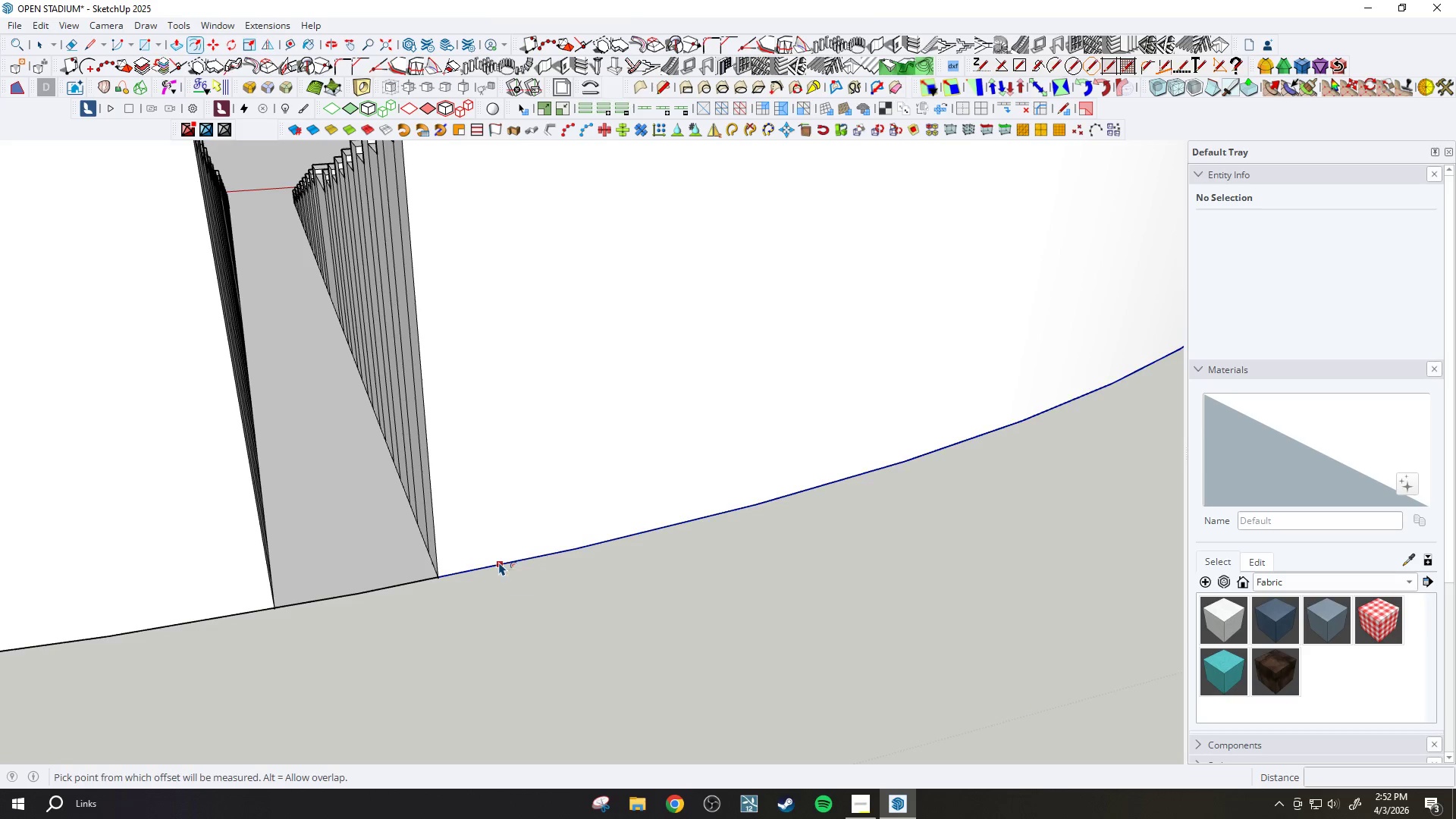 
scroll: coordinate [553, 622], scroll_direction: down, amount: 10.0
 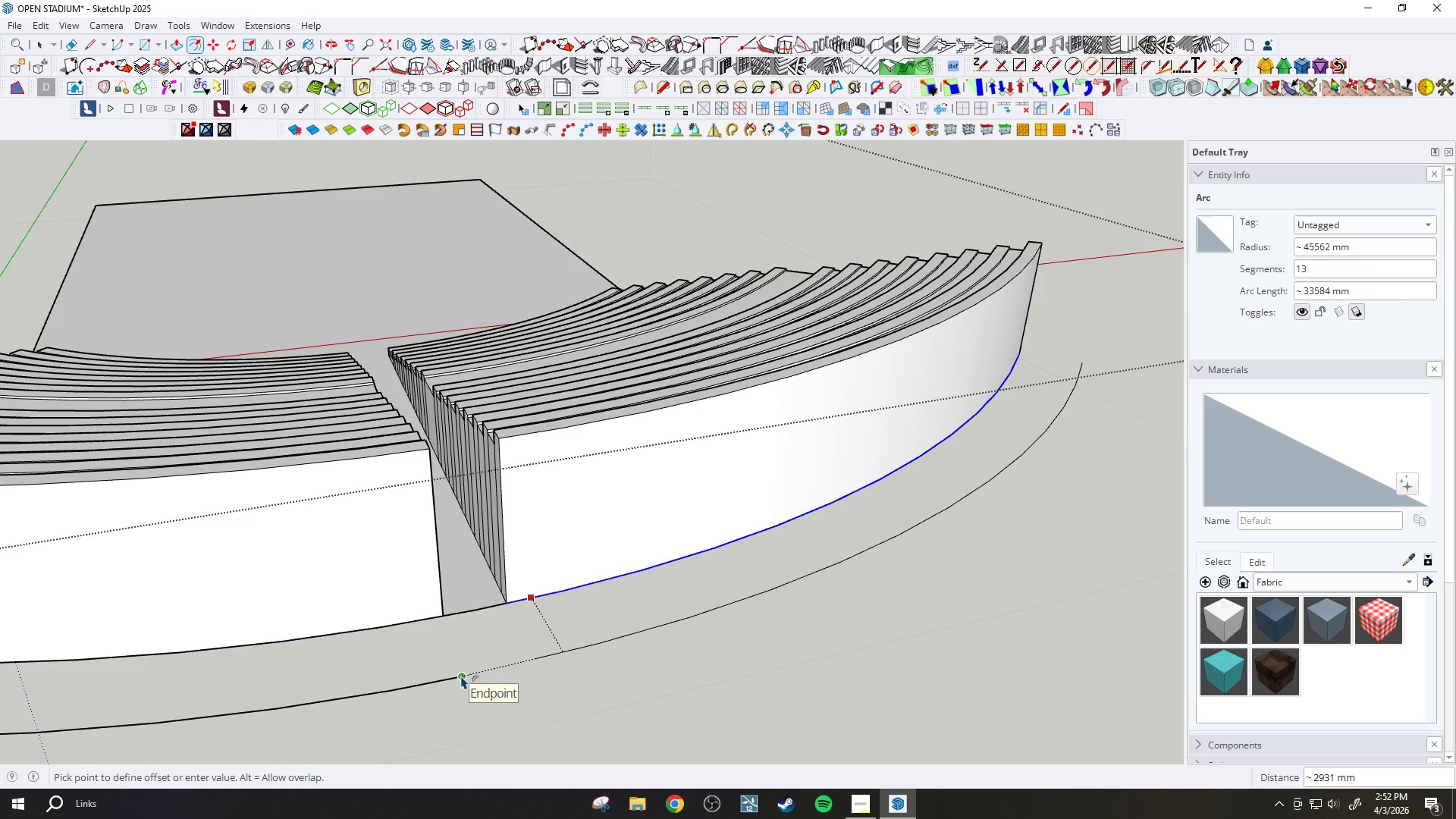 
scroll: coordinate [464, 679], scroll_direction: up, amount: 4.0
 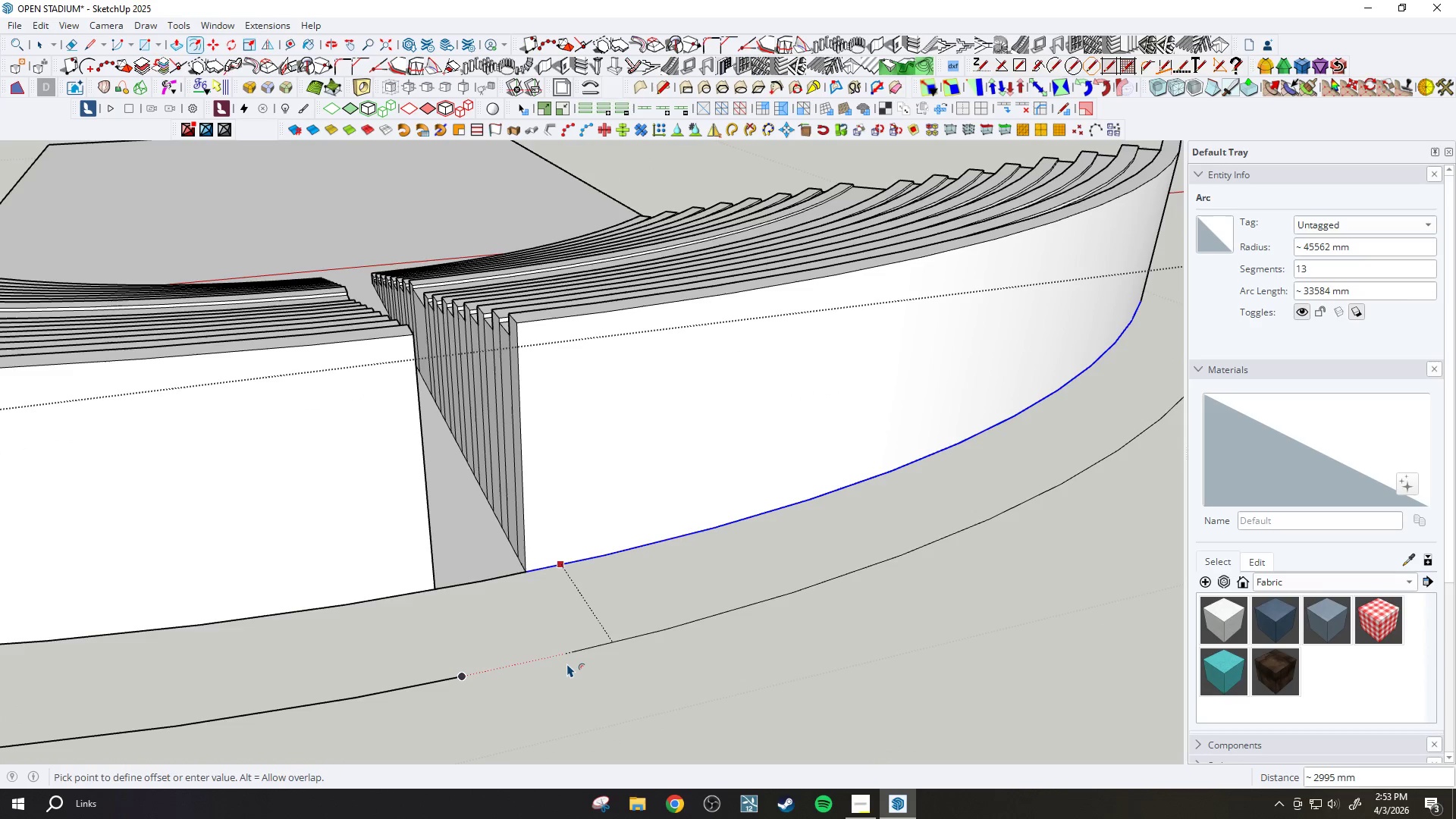 
type(3000)
 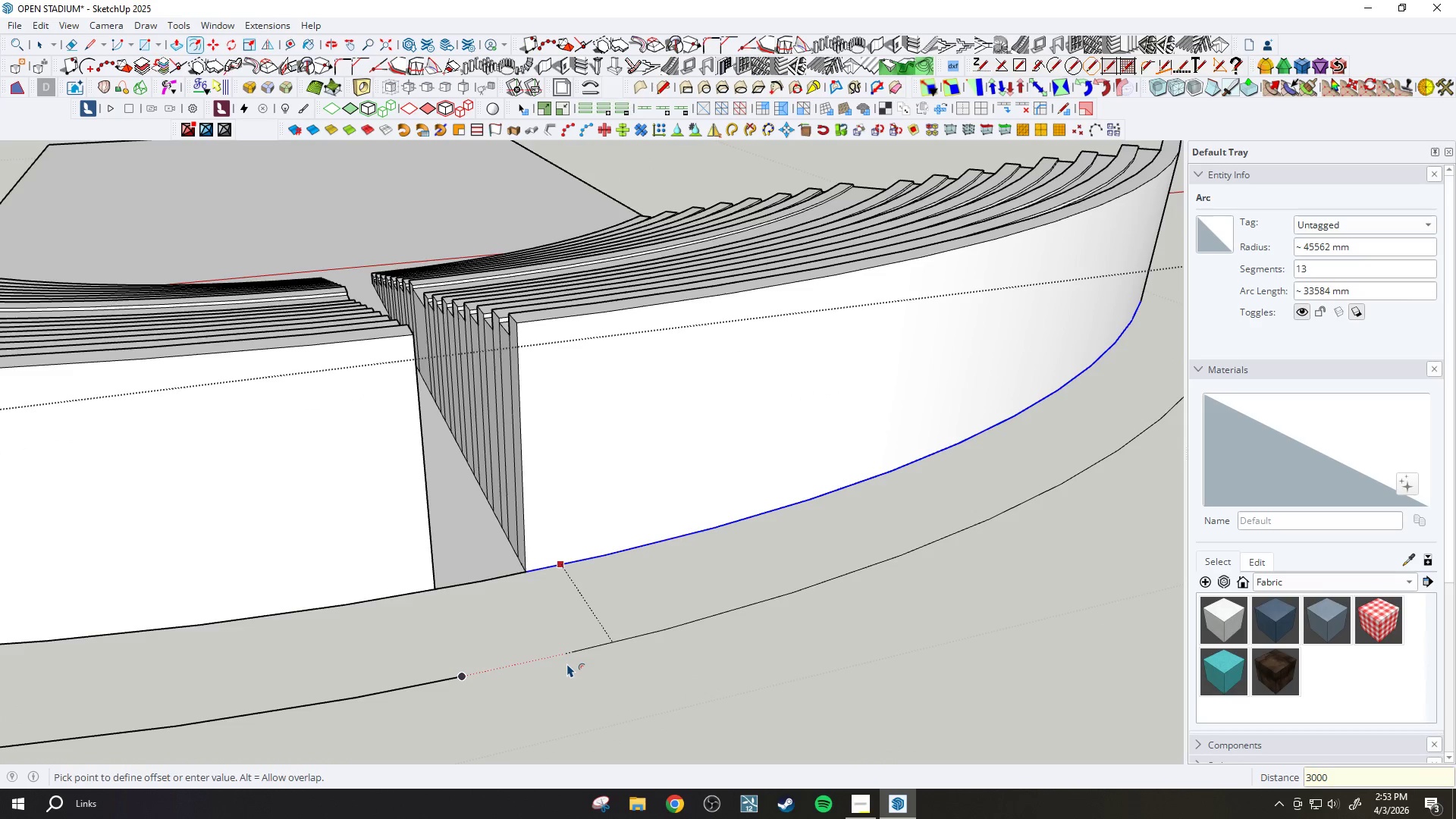 
key(Enter)
 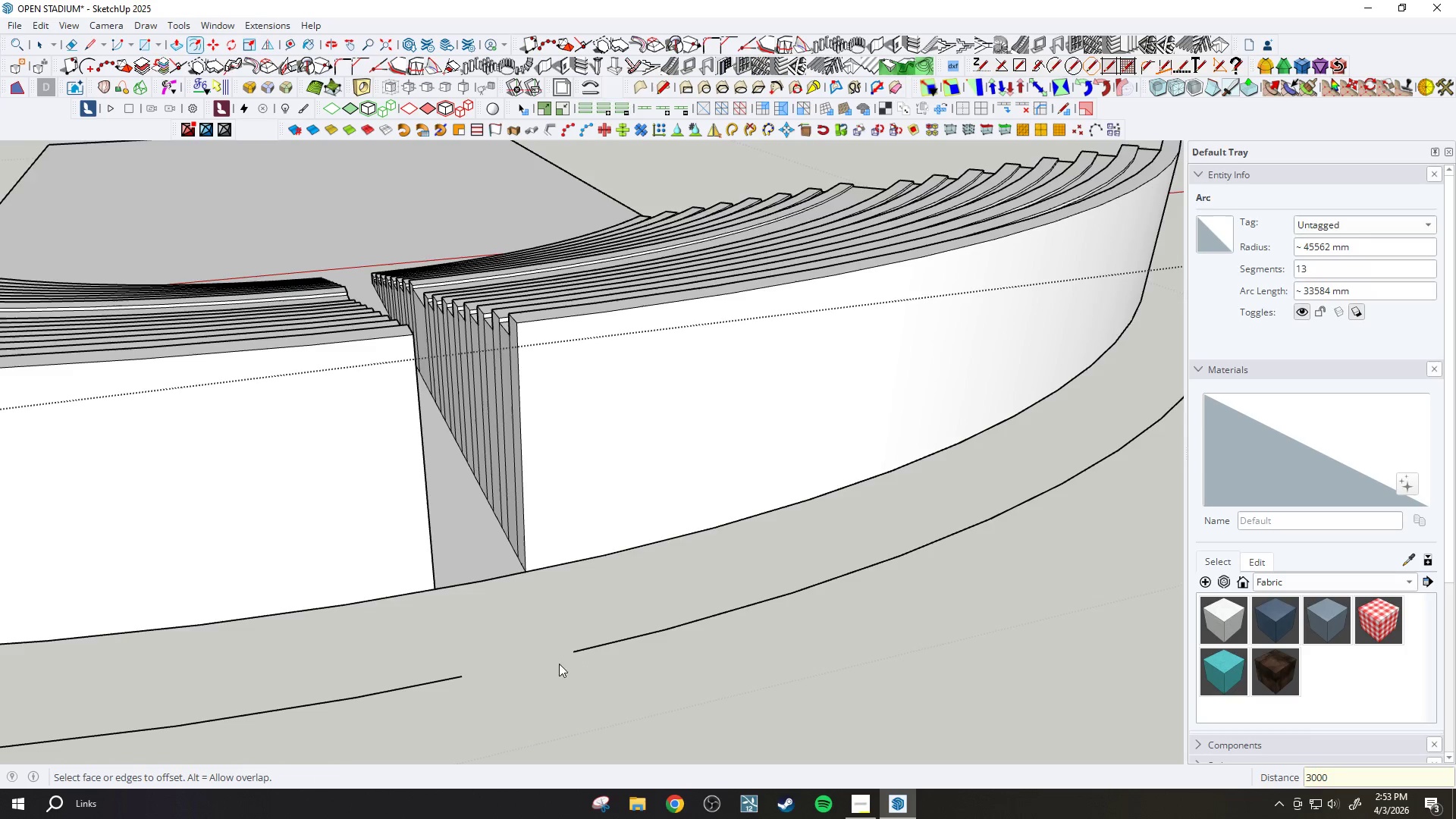 
key(L)
 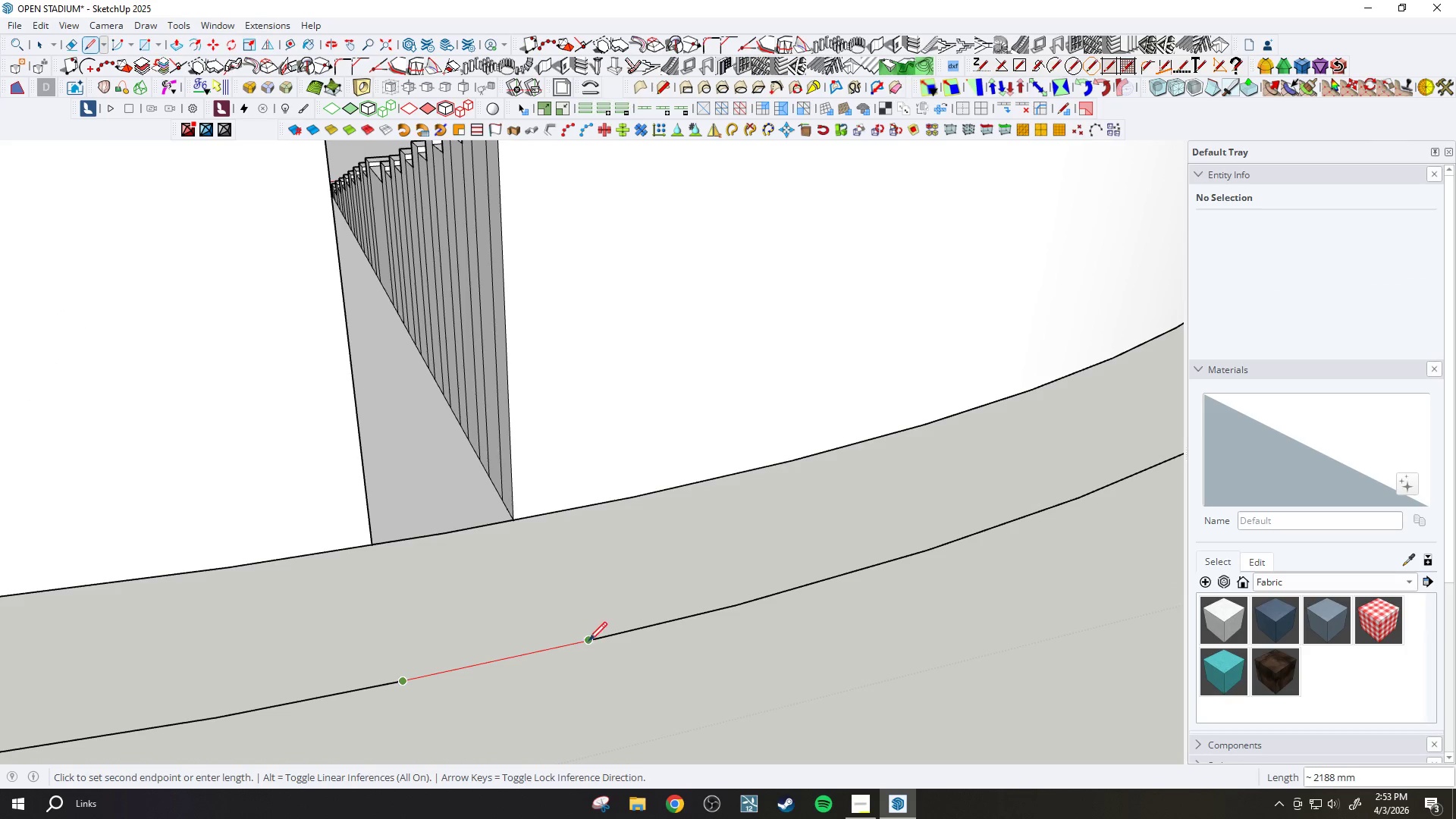 
scroll: coordinate [548, 676], scroll_direction: up, amount: 5.0
 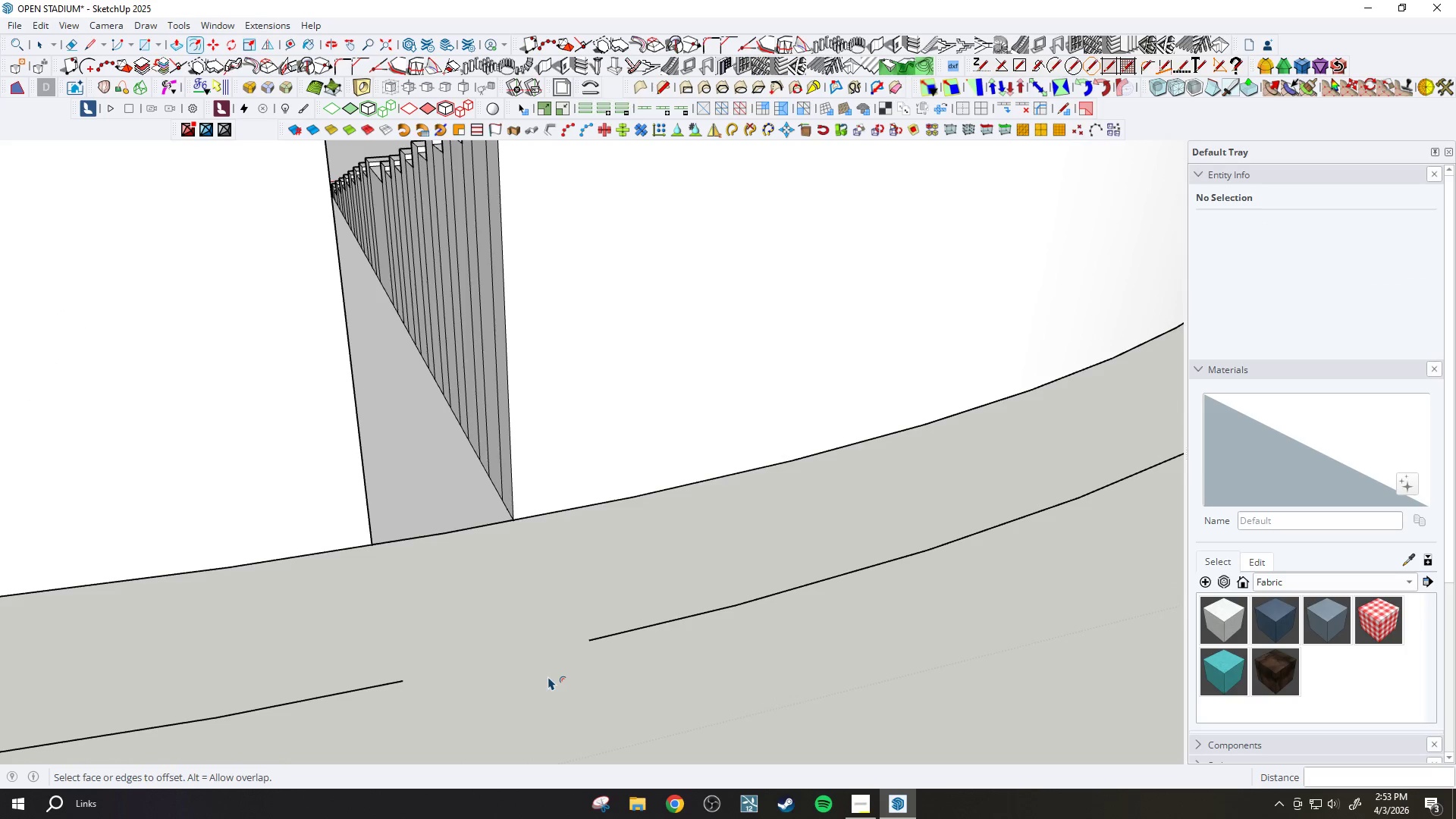 
scroll: coordinate [303, 626], scroll_direction: down, amount: 20.0
 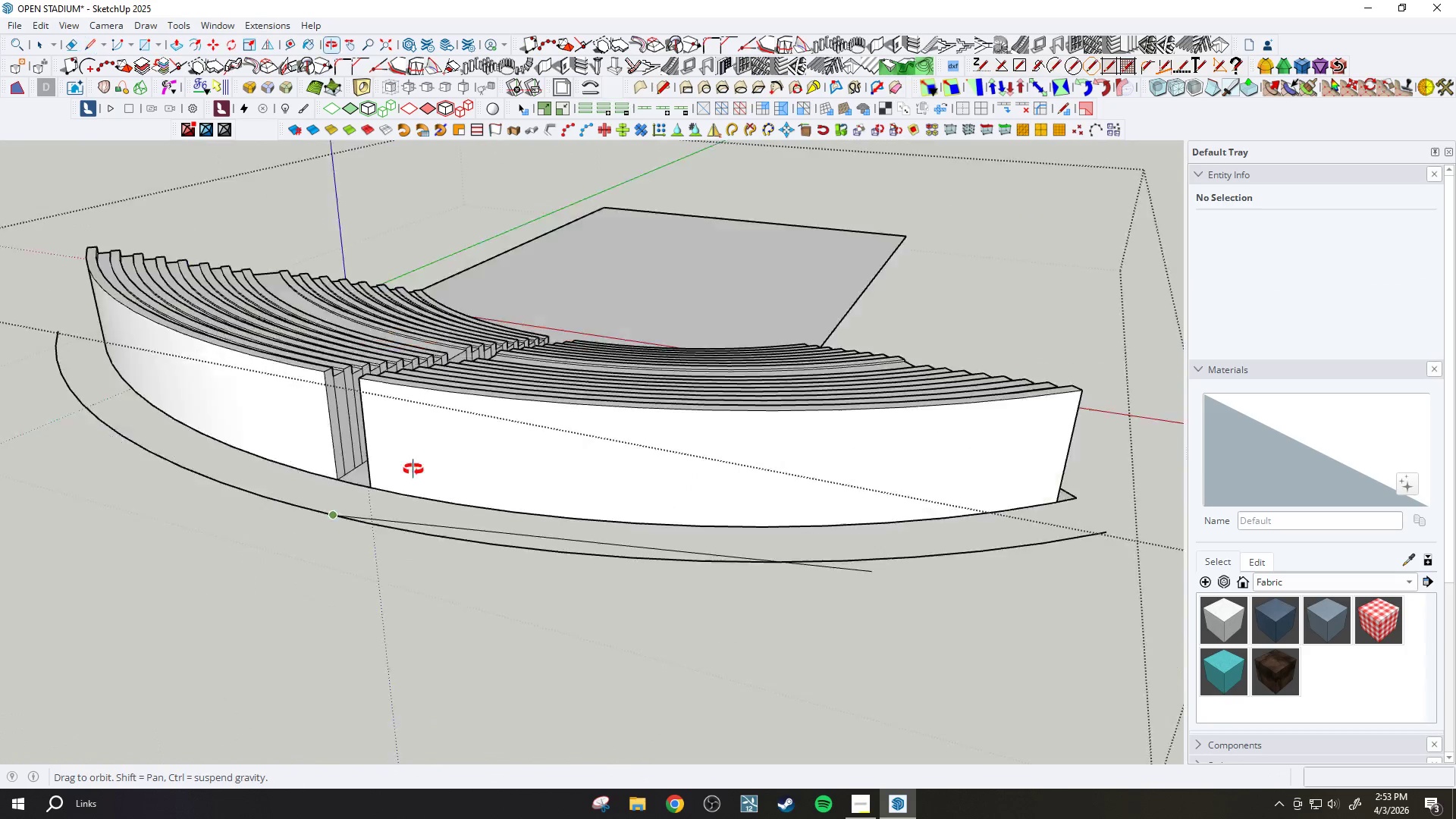 
key(Escape)
 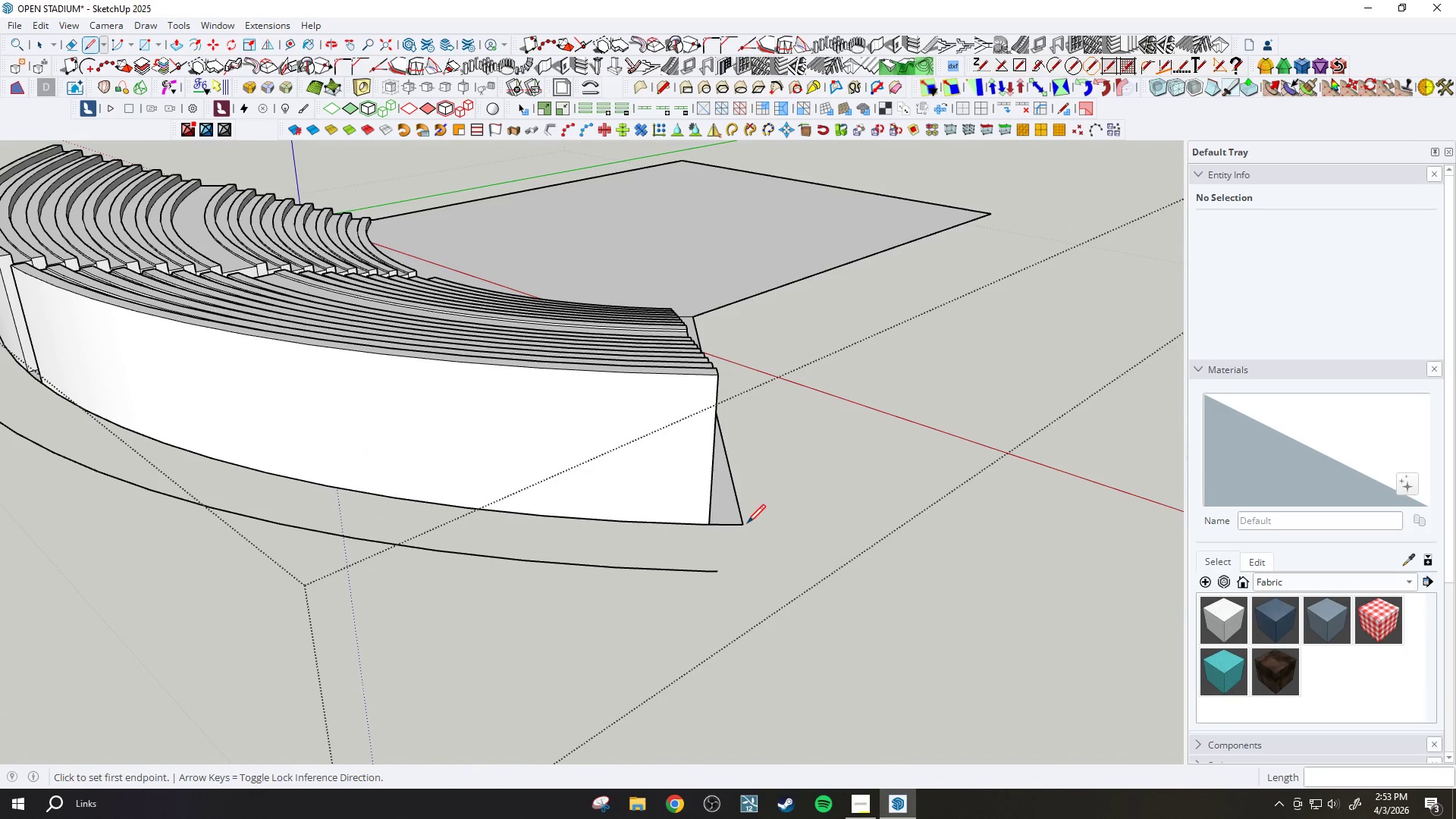 
scroll: coordinate [790, 549], scroll_direction: up, amount: 4.0
 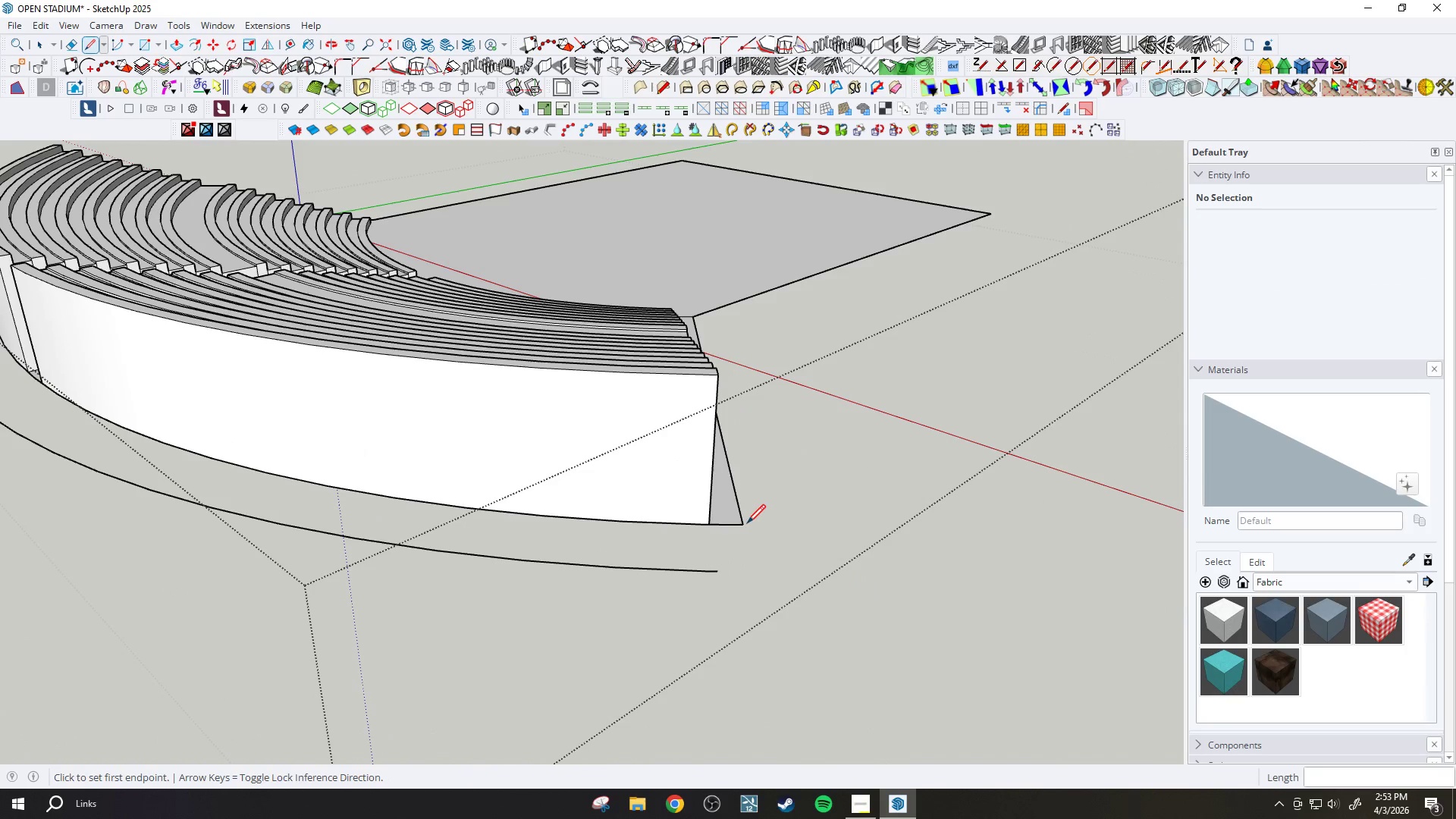 
left_click([743, 529])
 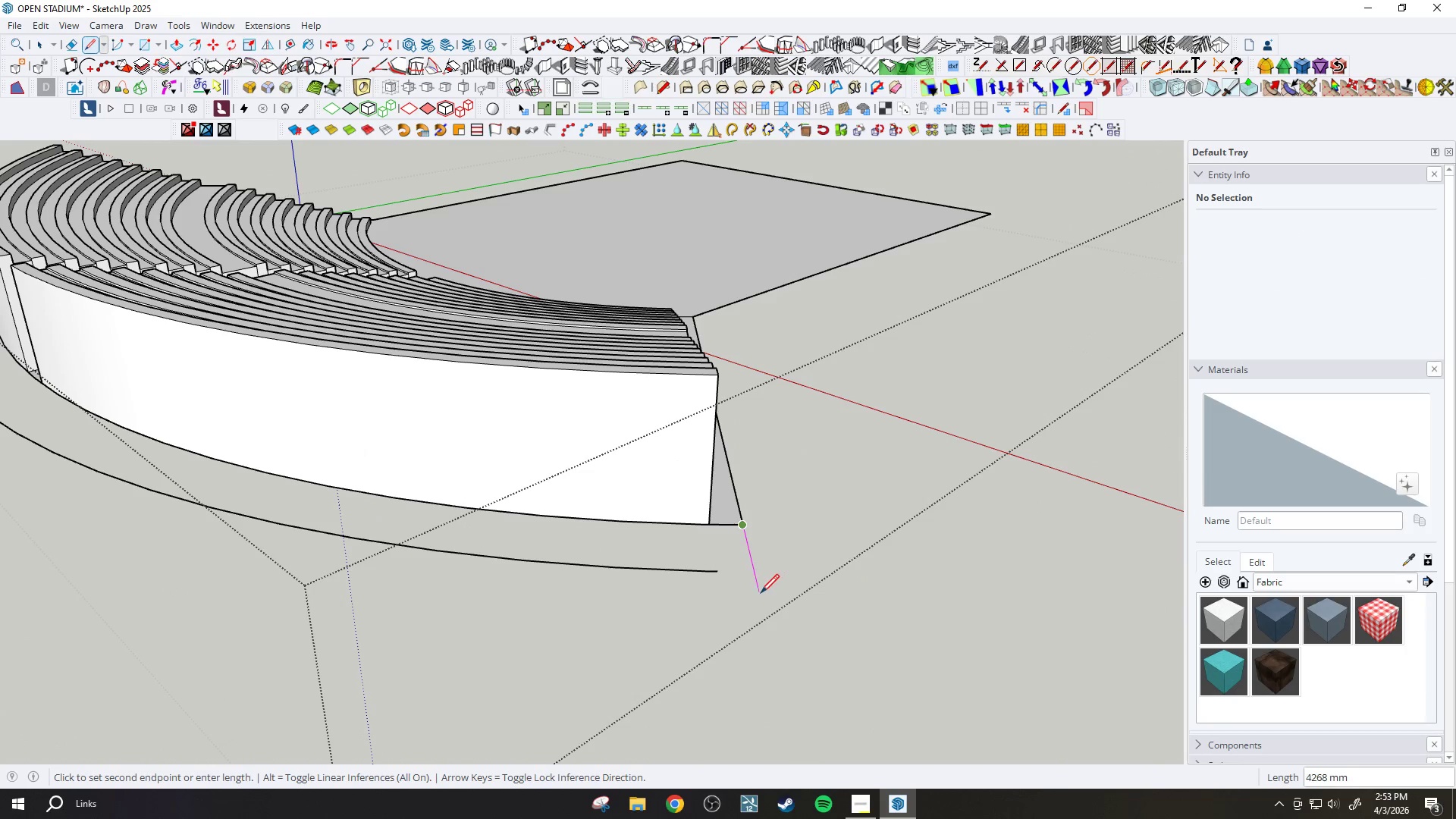 
left_click([761, 595])
 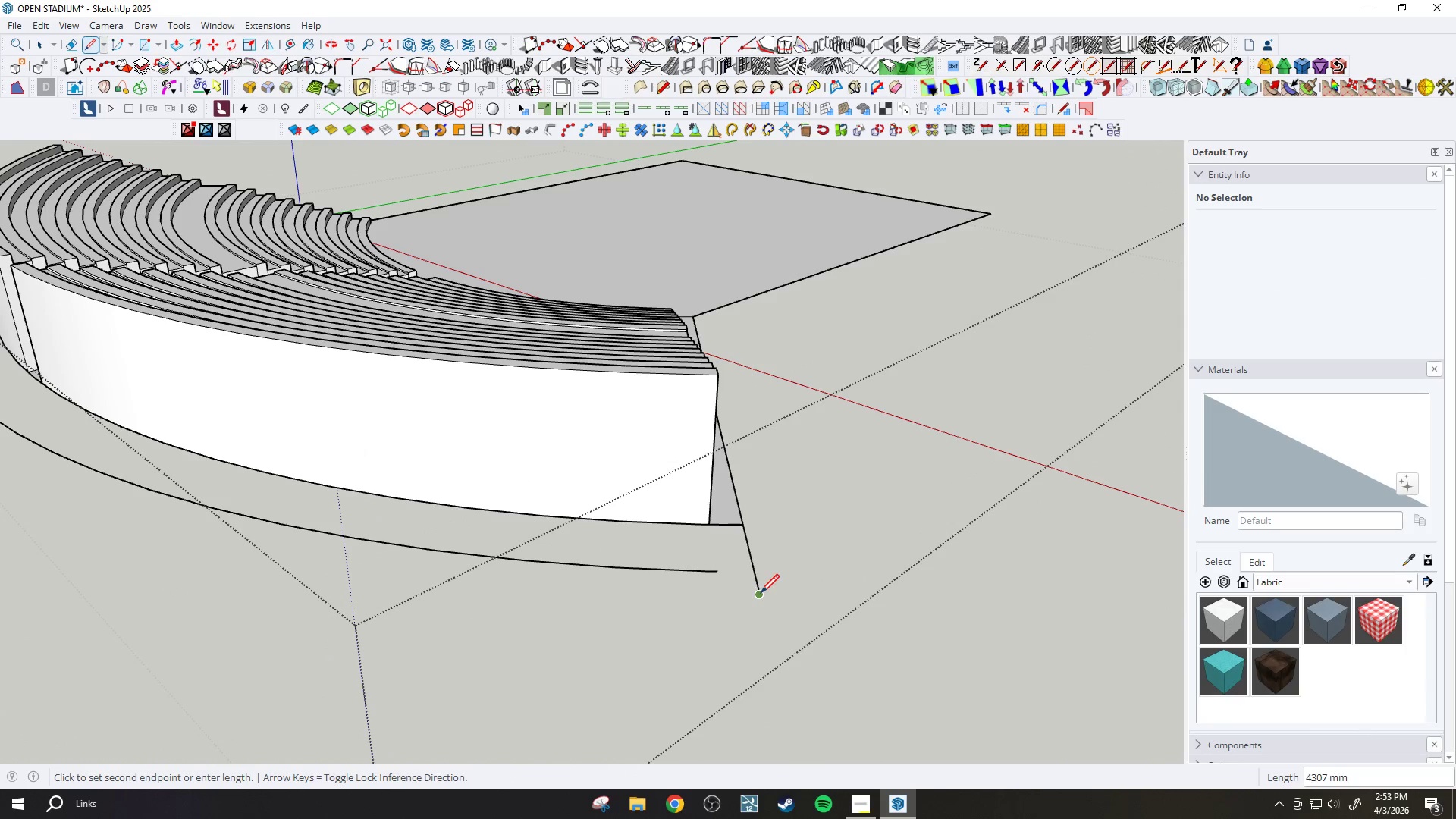 
key(Escape)
 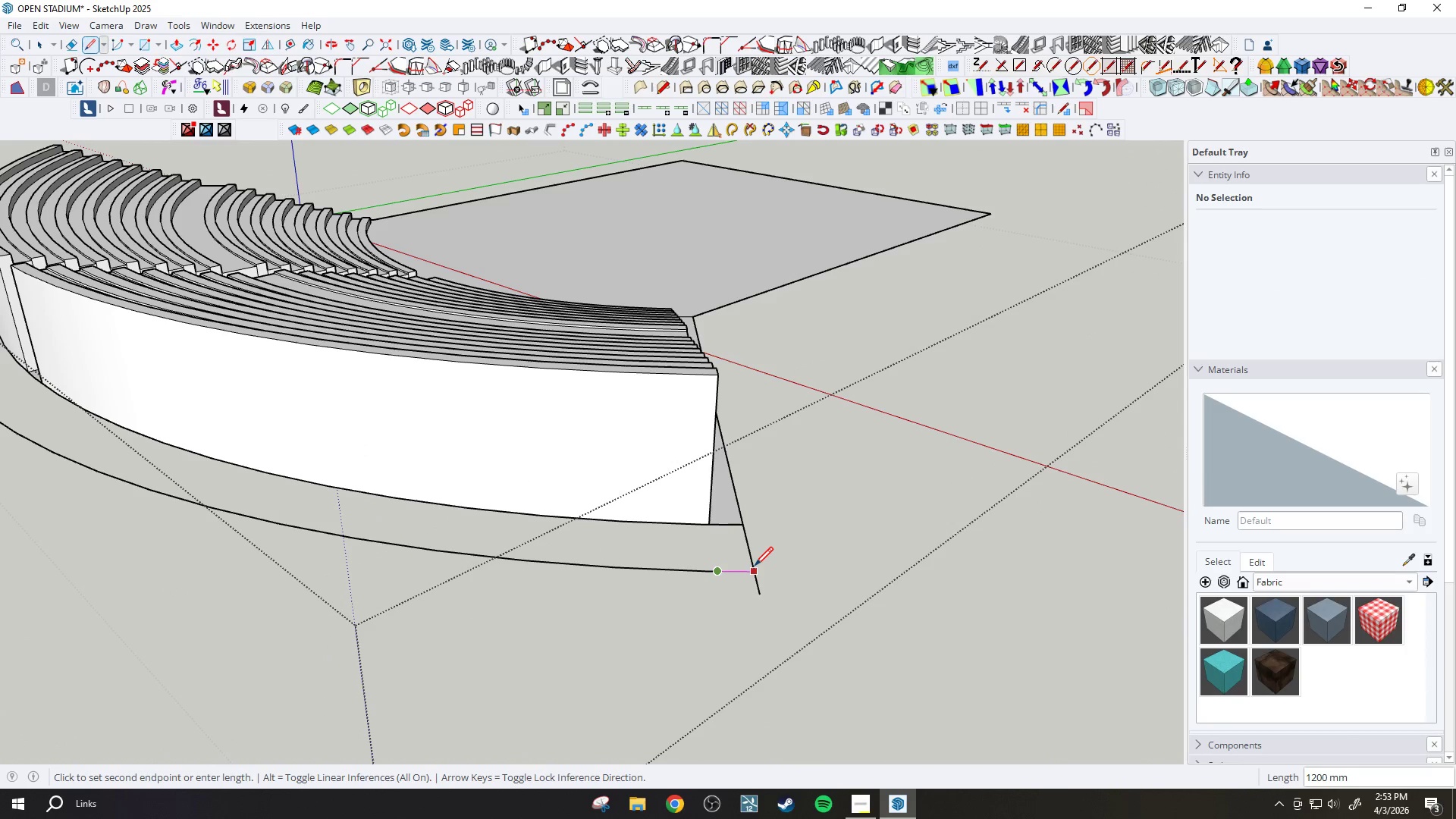 
left_click_drag(start_coordinate=[755, 567], to_coordinate=[758, 567])
 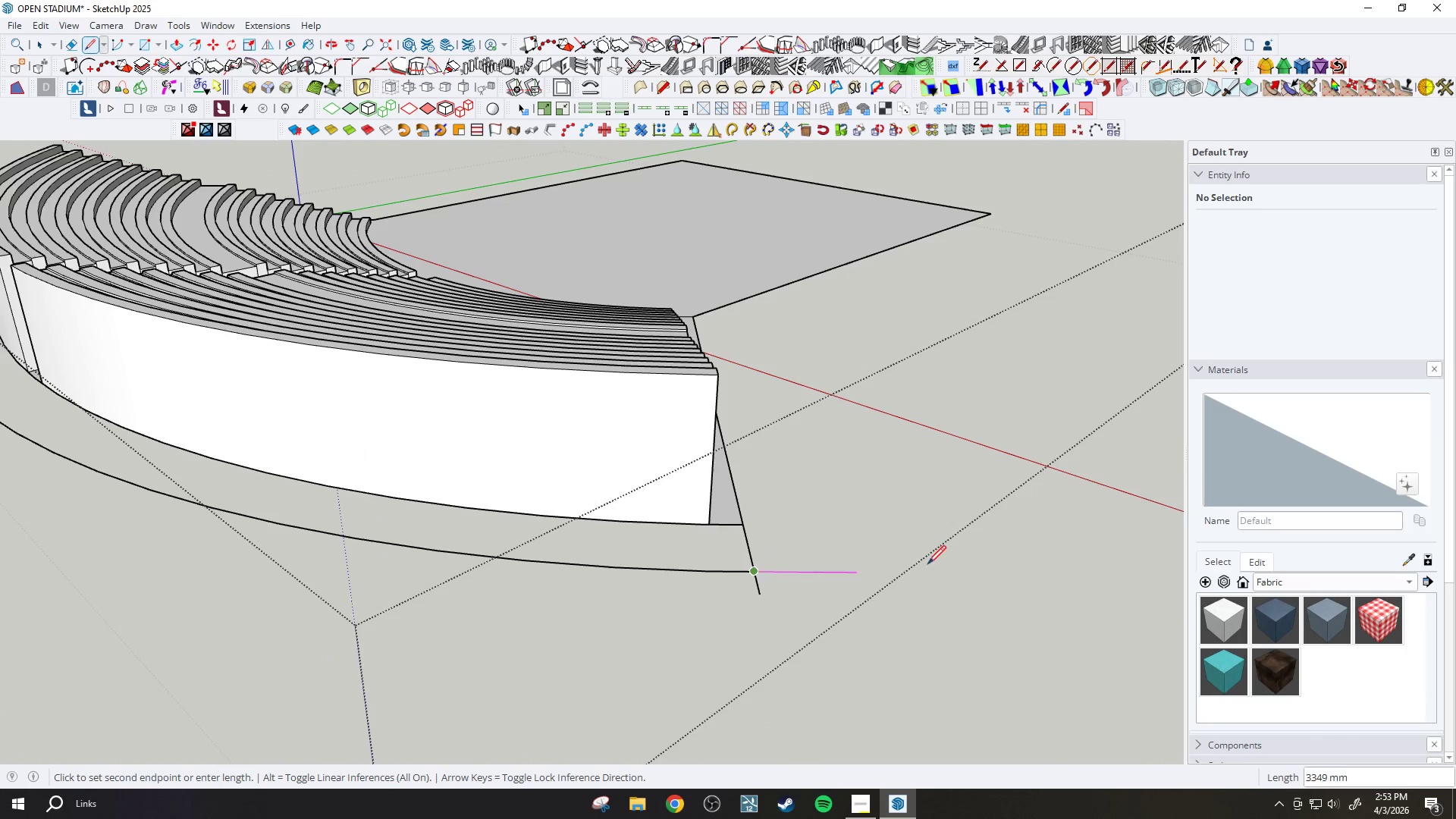 
key(Escape)
 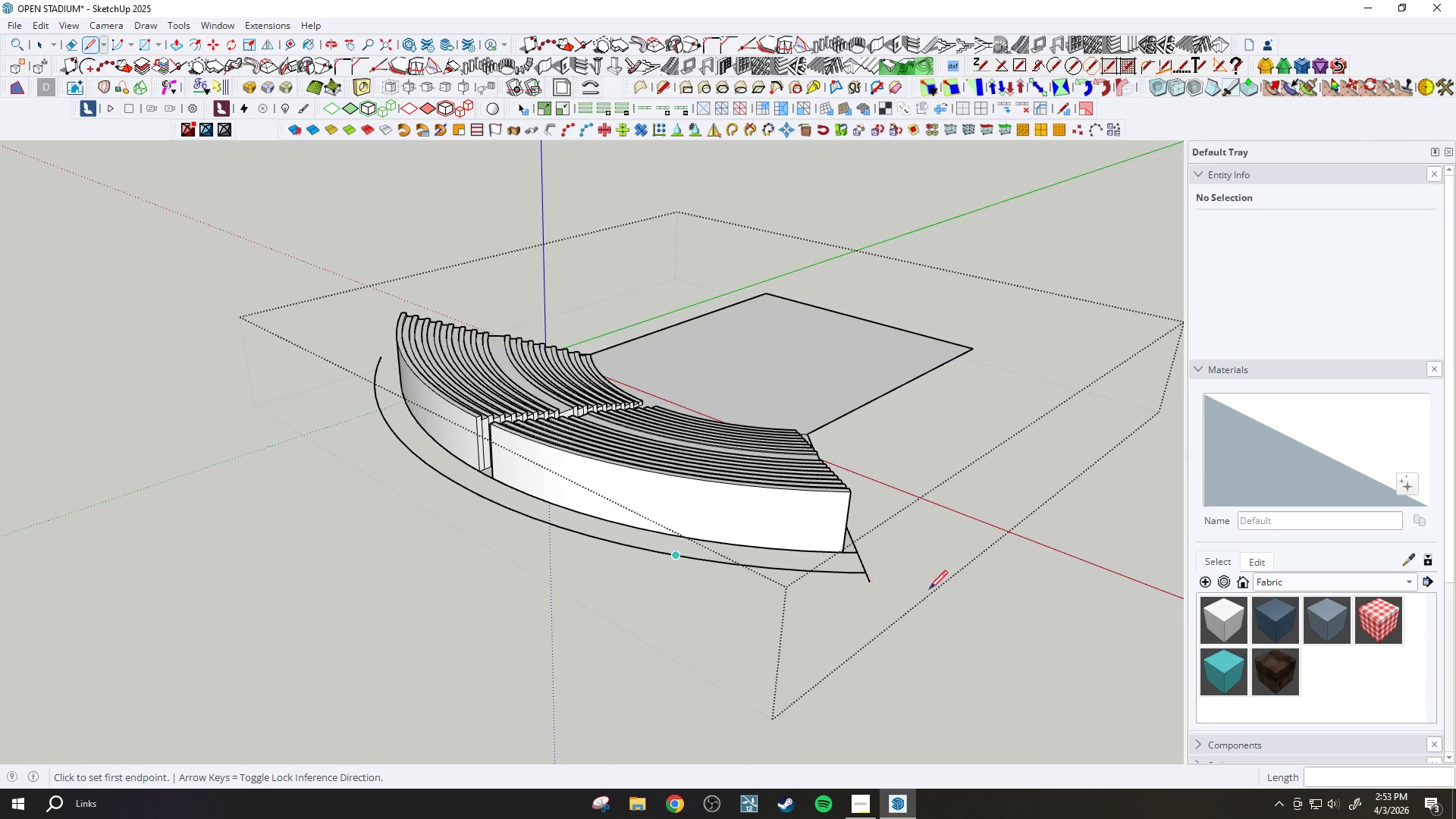 
scroll: coordinate [953, 579], scroll_direction: down, amount: 10.0
 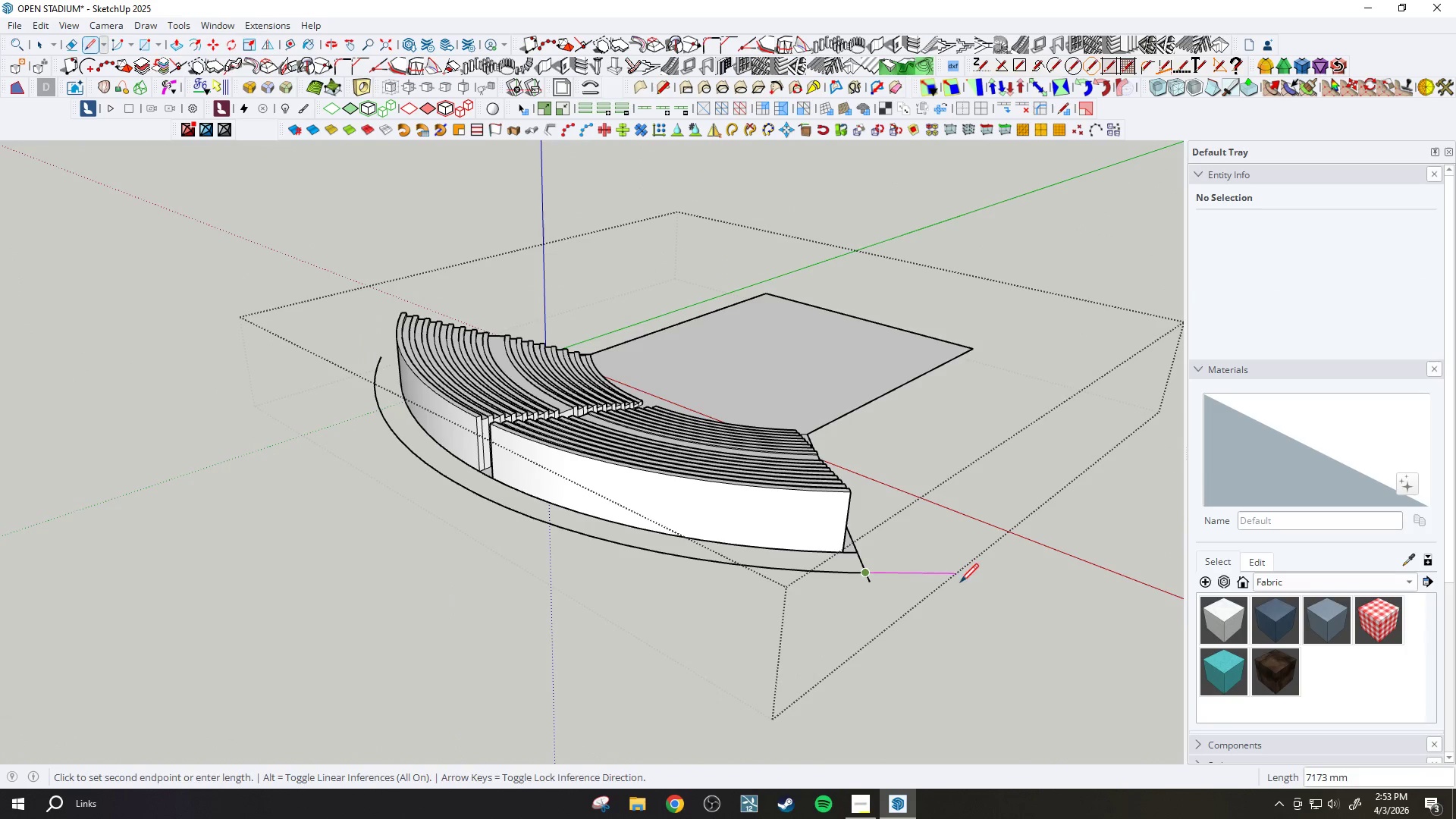 
type(ree)
 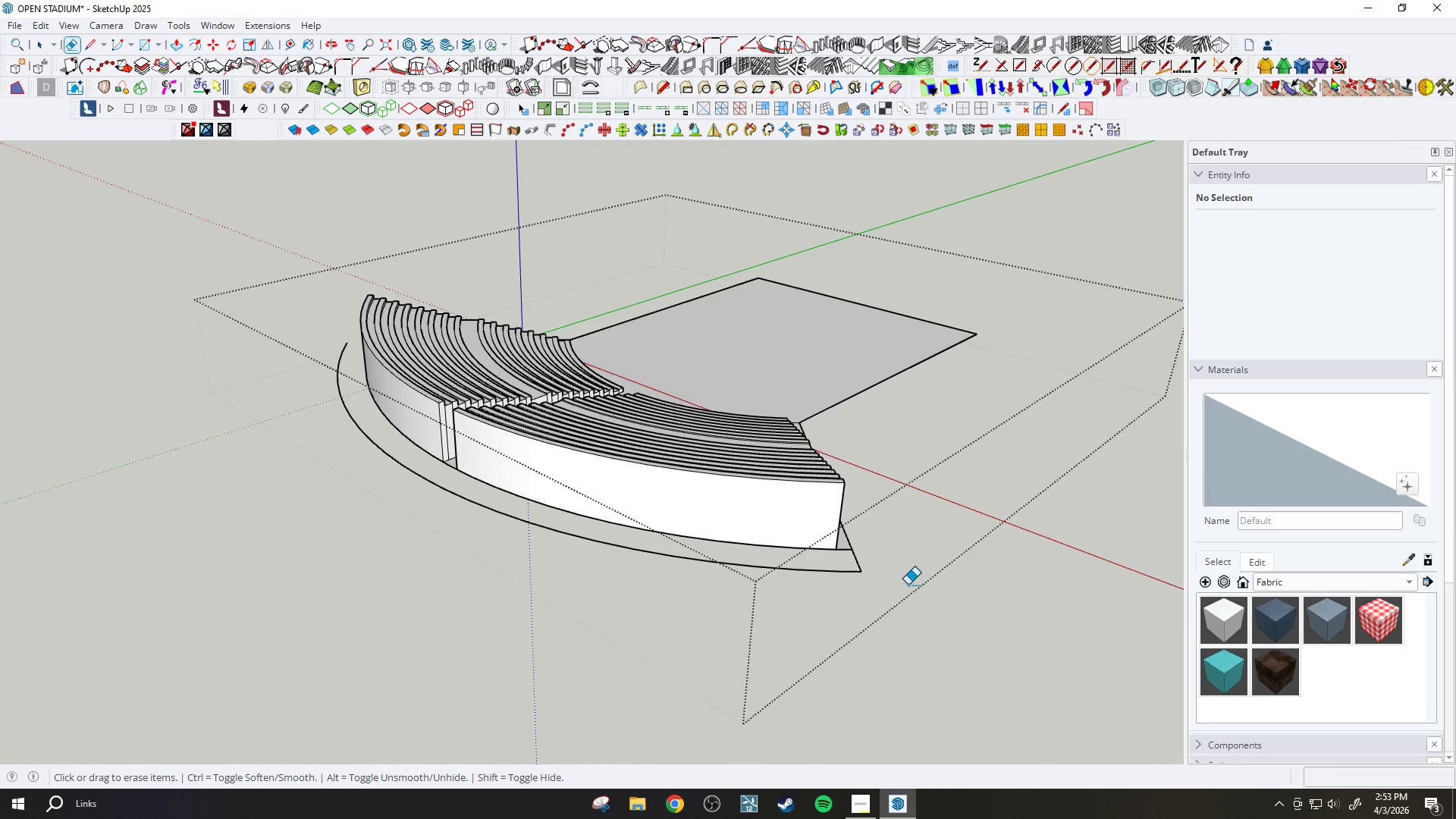 
scroll: coordinate [911, 583], scroll_direction: up, amount: 1.0
 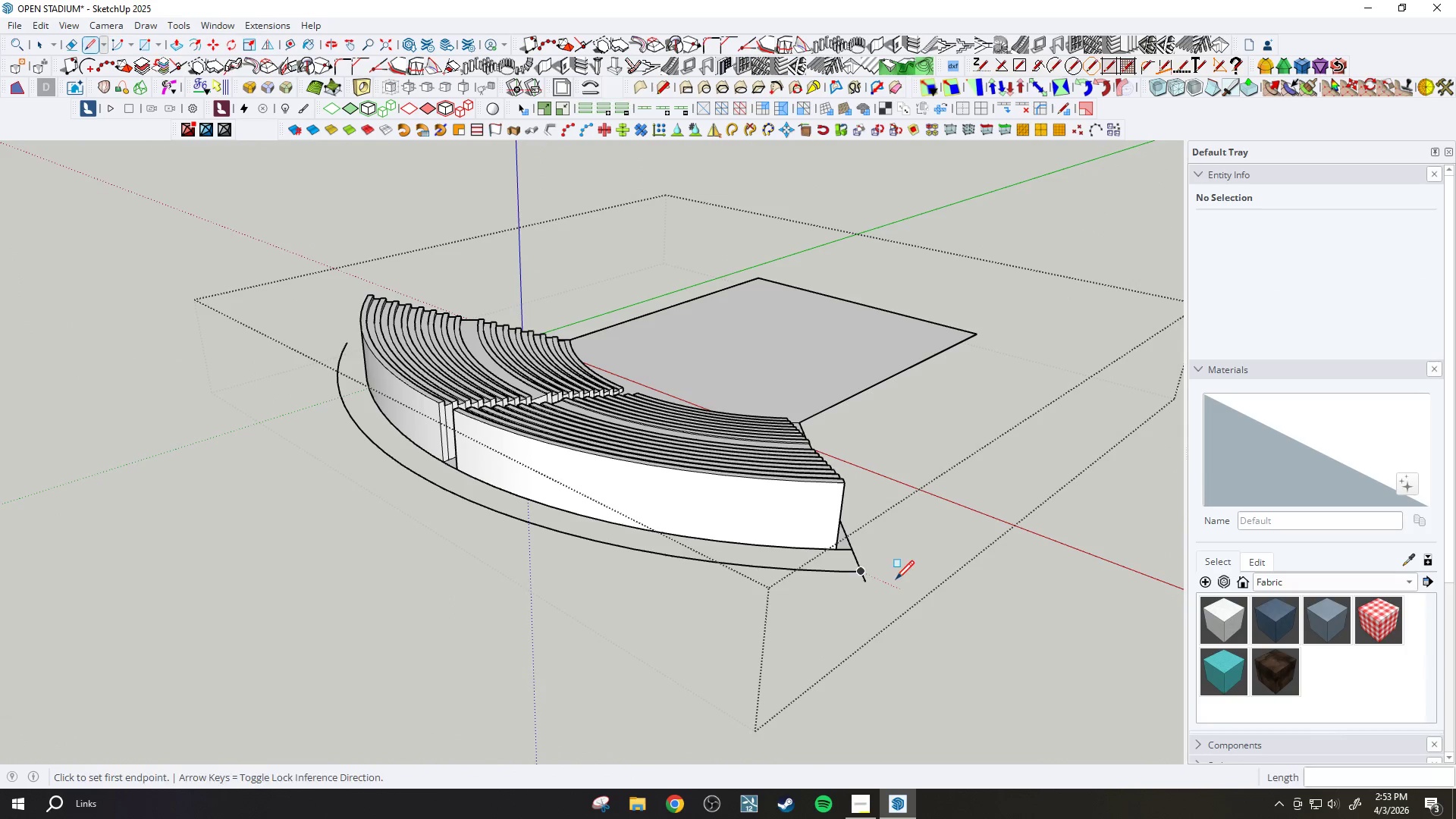 
key(H)
 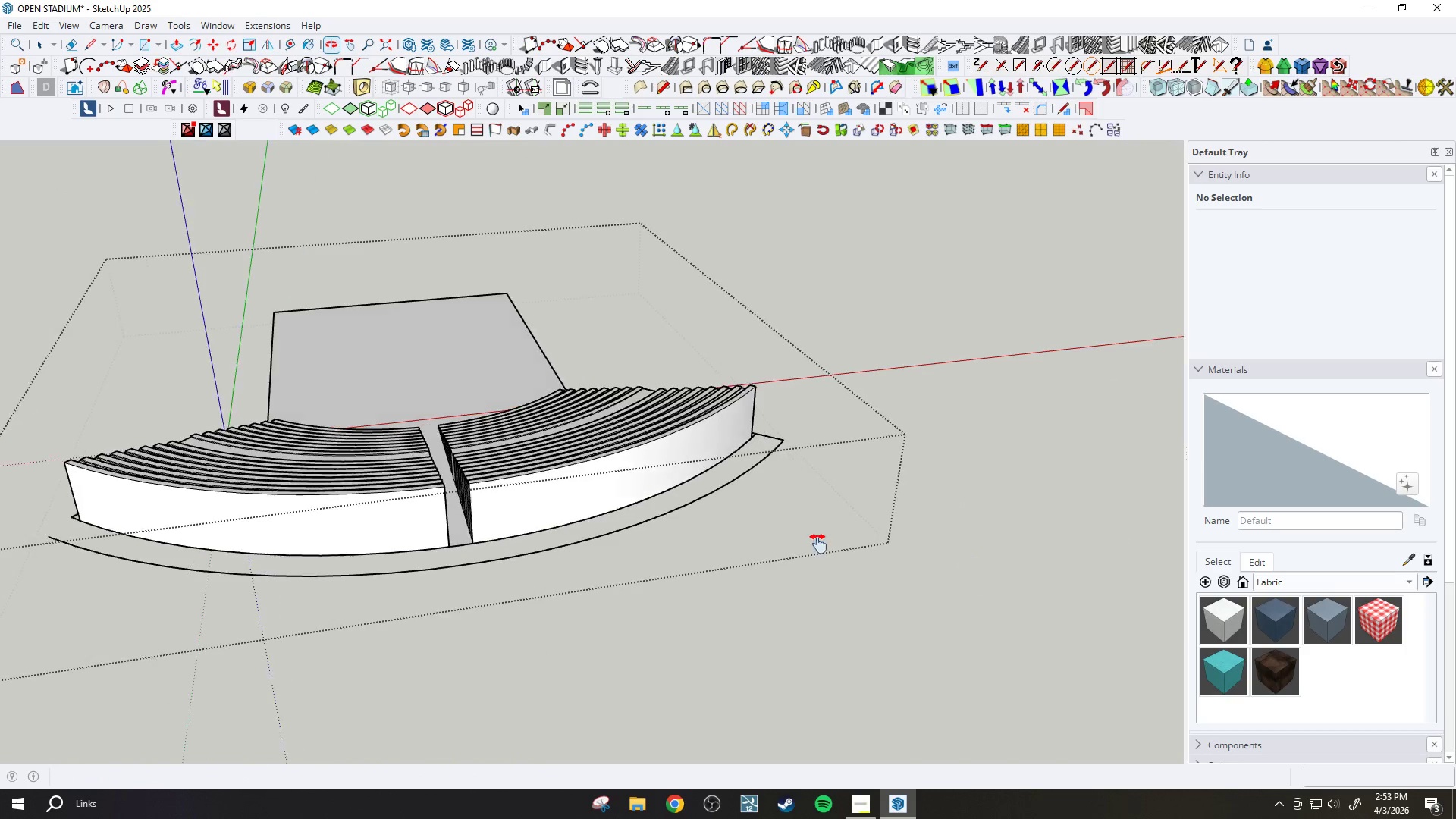 
scroll: coordinate [858, 585], scroll_direction: down, amount: 3.0
 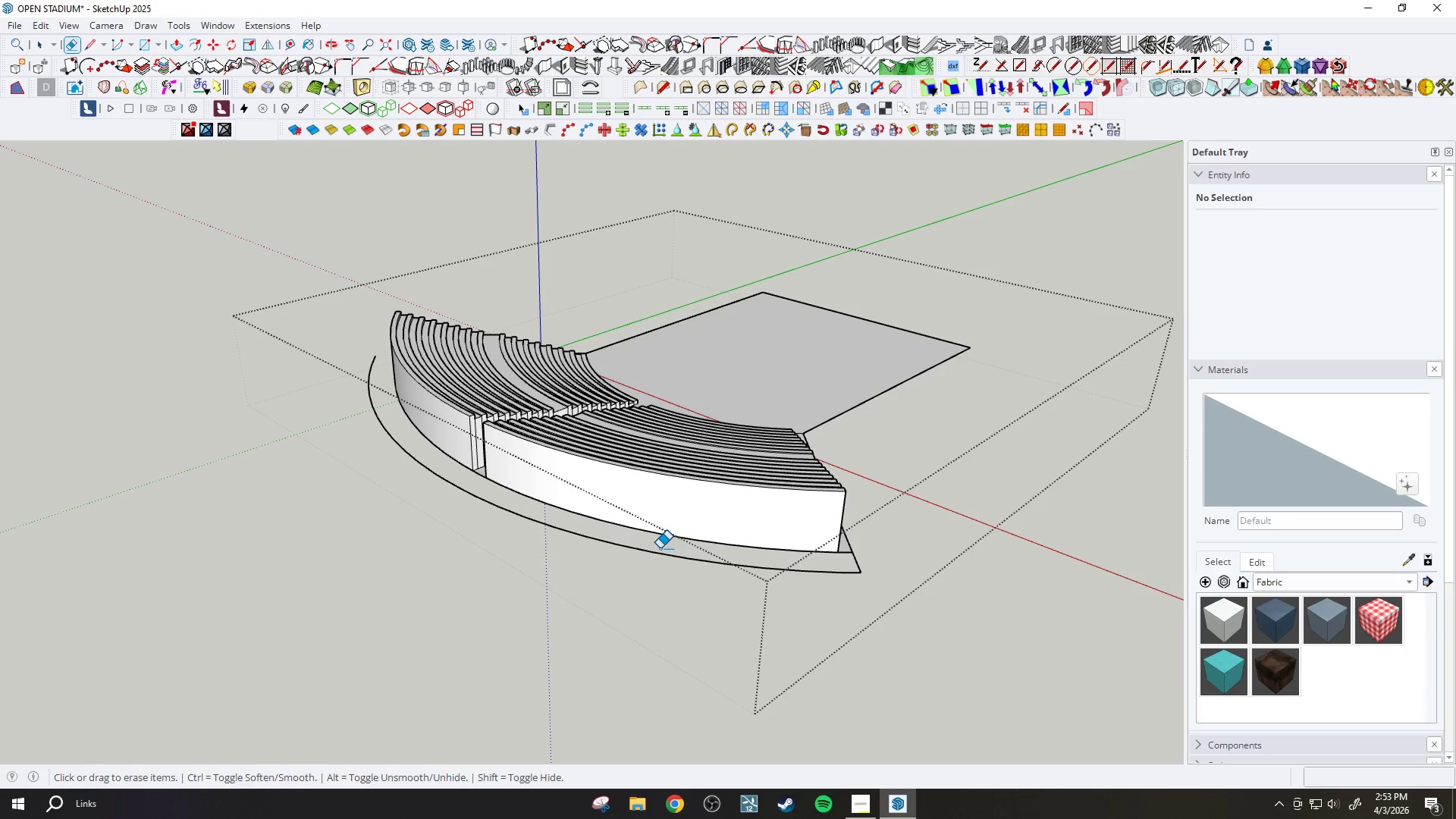 
left_click_drag(start_coordinate=[377, 526], to_coordinate=[915, 515])
 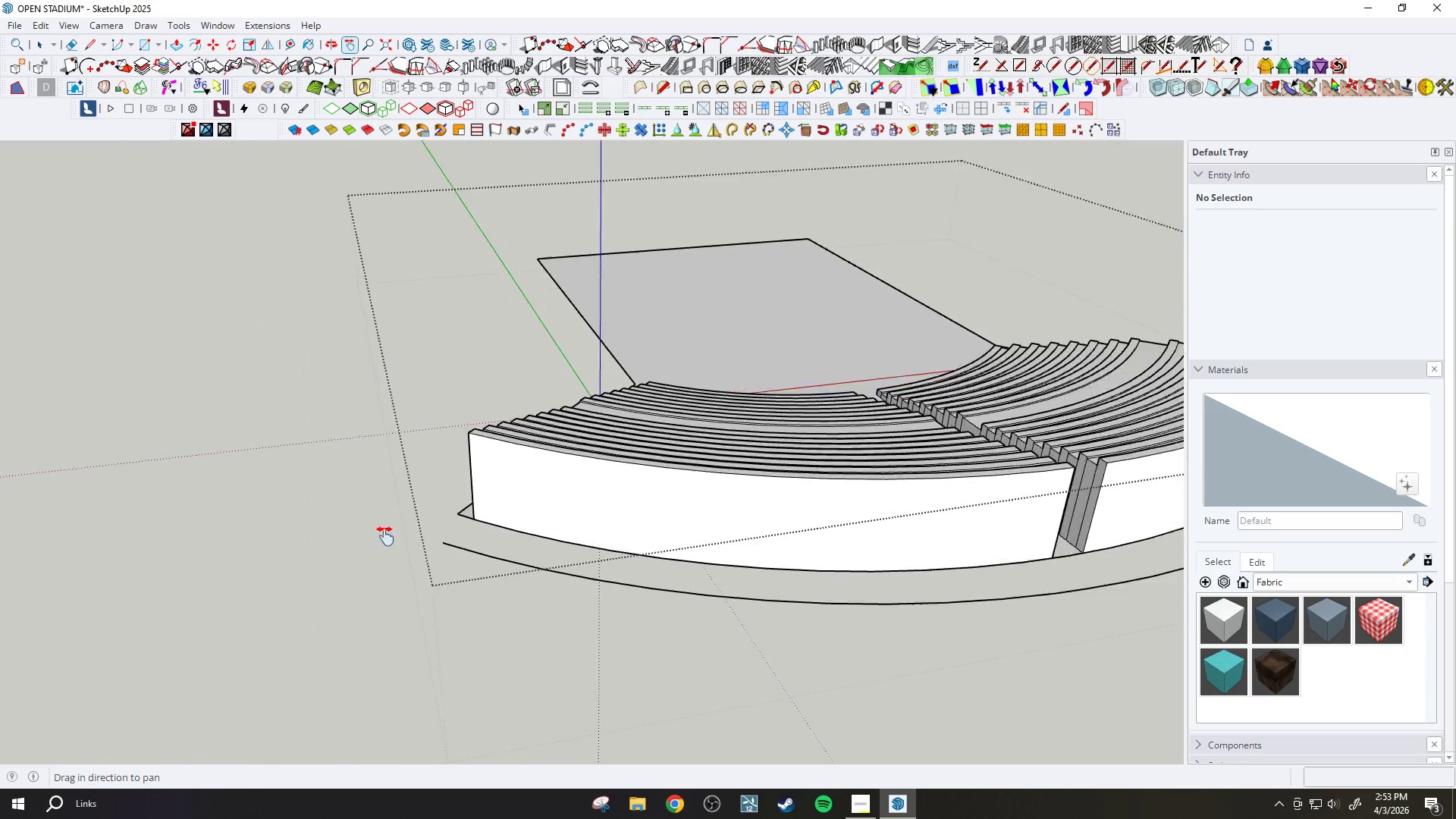 
scroll: coordinate [388, 491], scroll_direction: up, amount: 3.0
 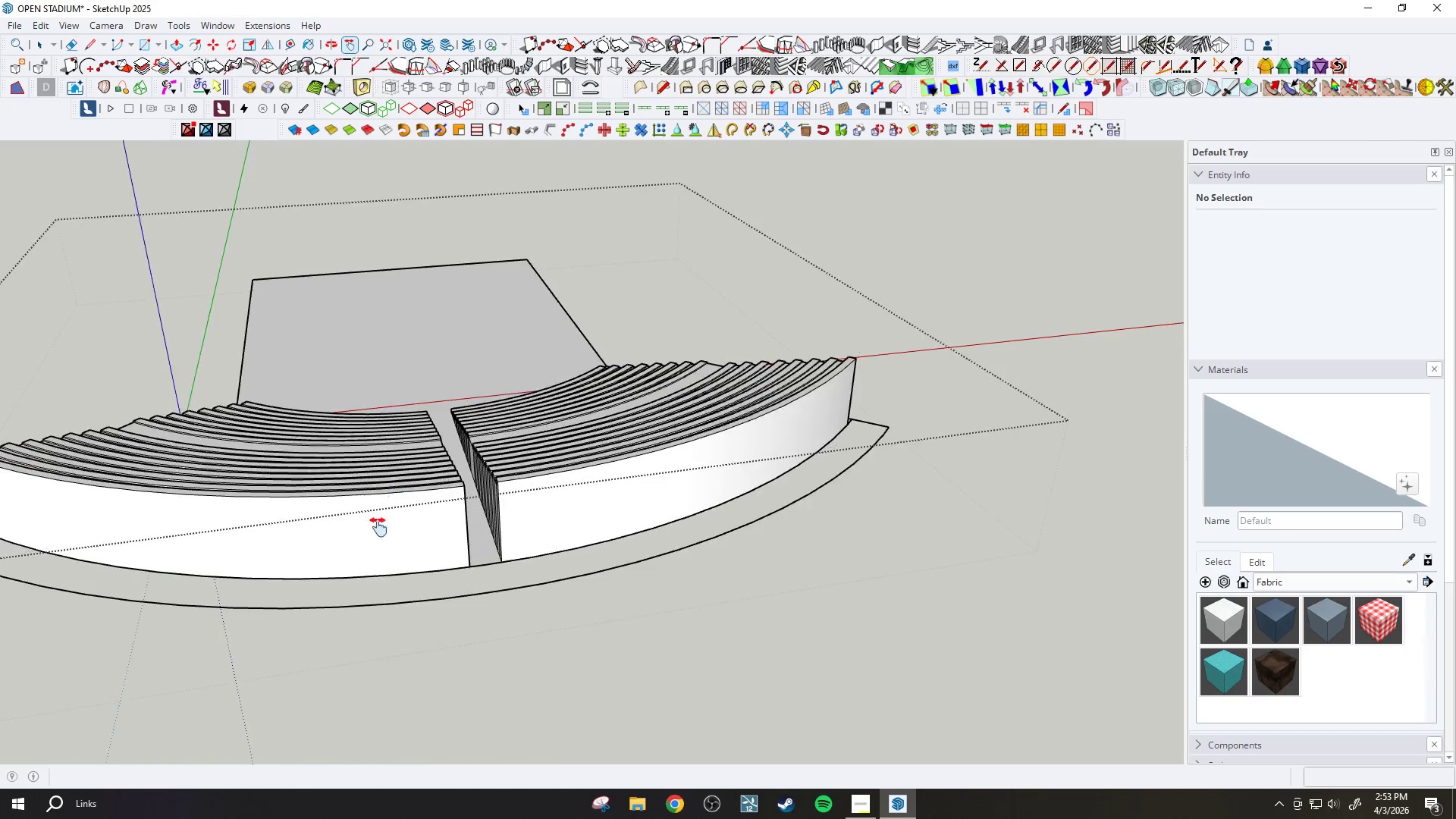 
key(L)
 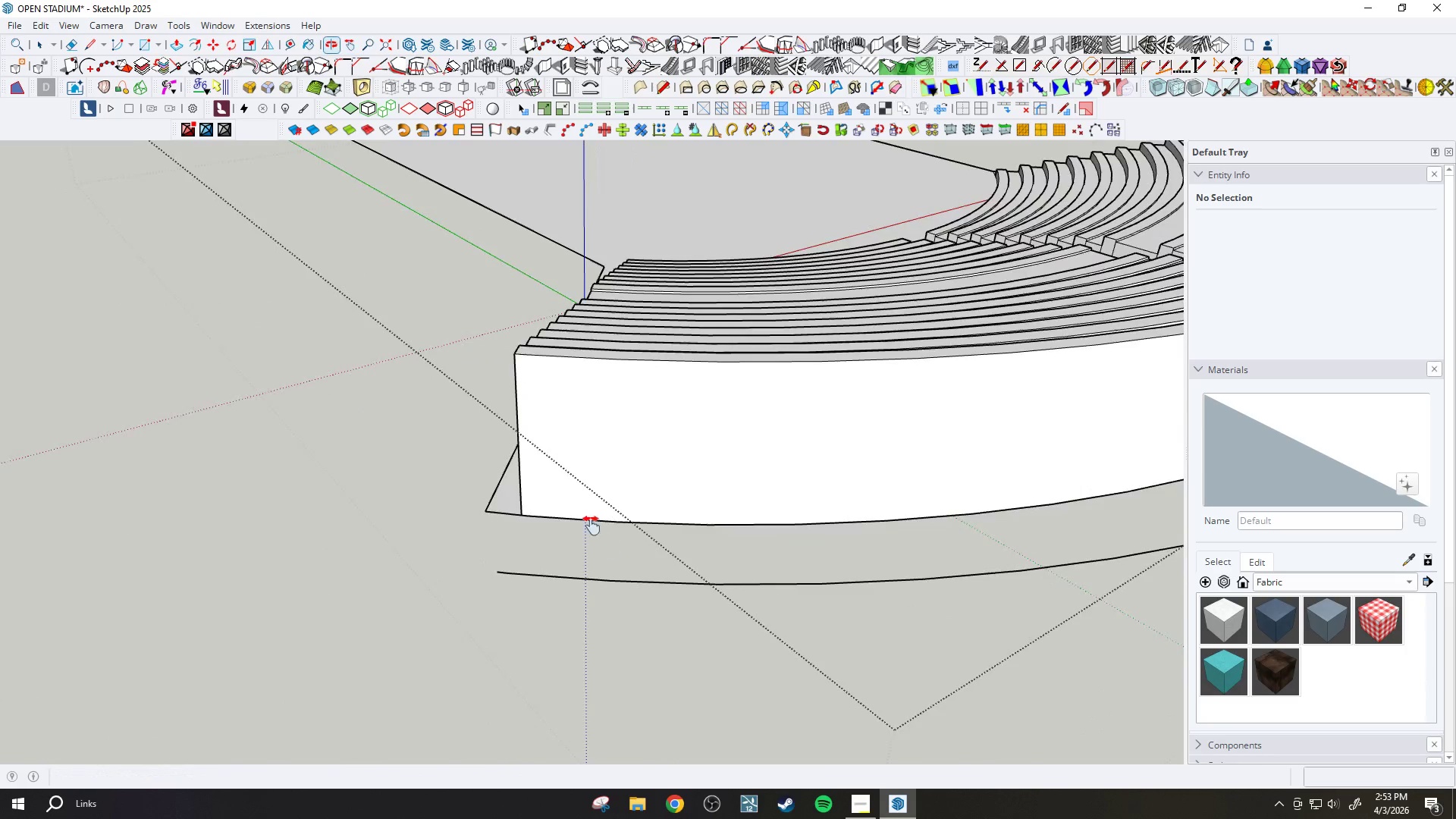 
scroll: coordinate [577, 505], scroll_direction: up, amount: 10.0
 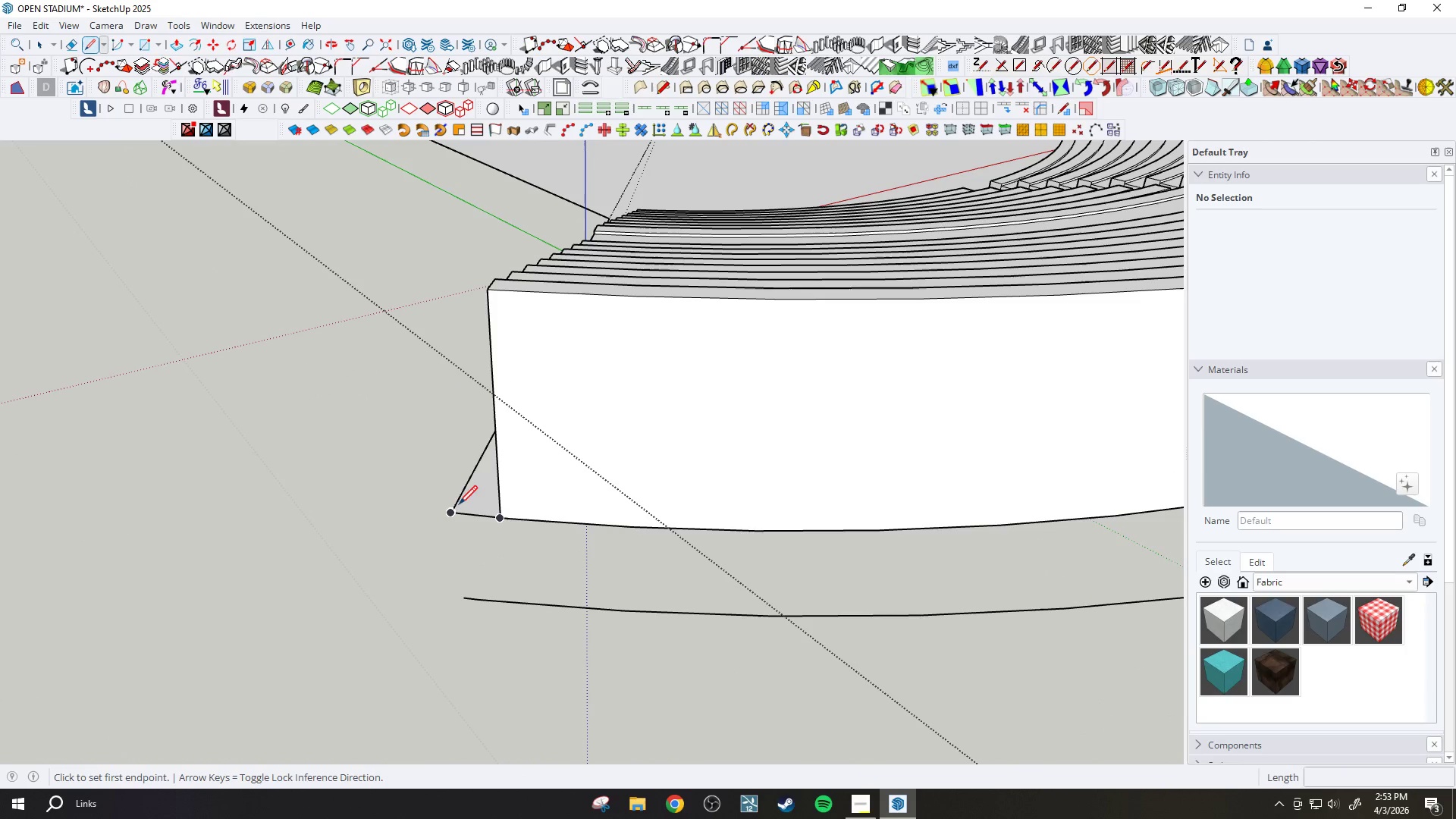 
left_click([456, 510])
 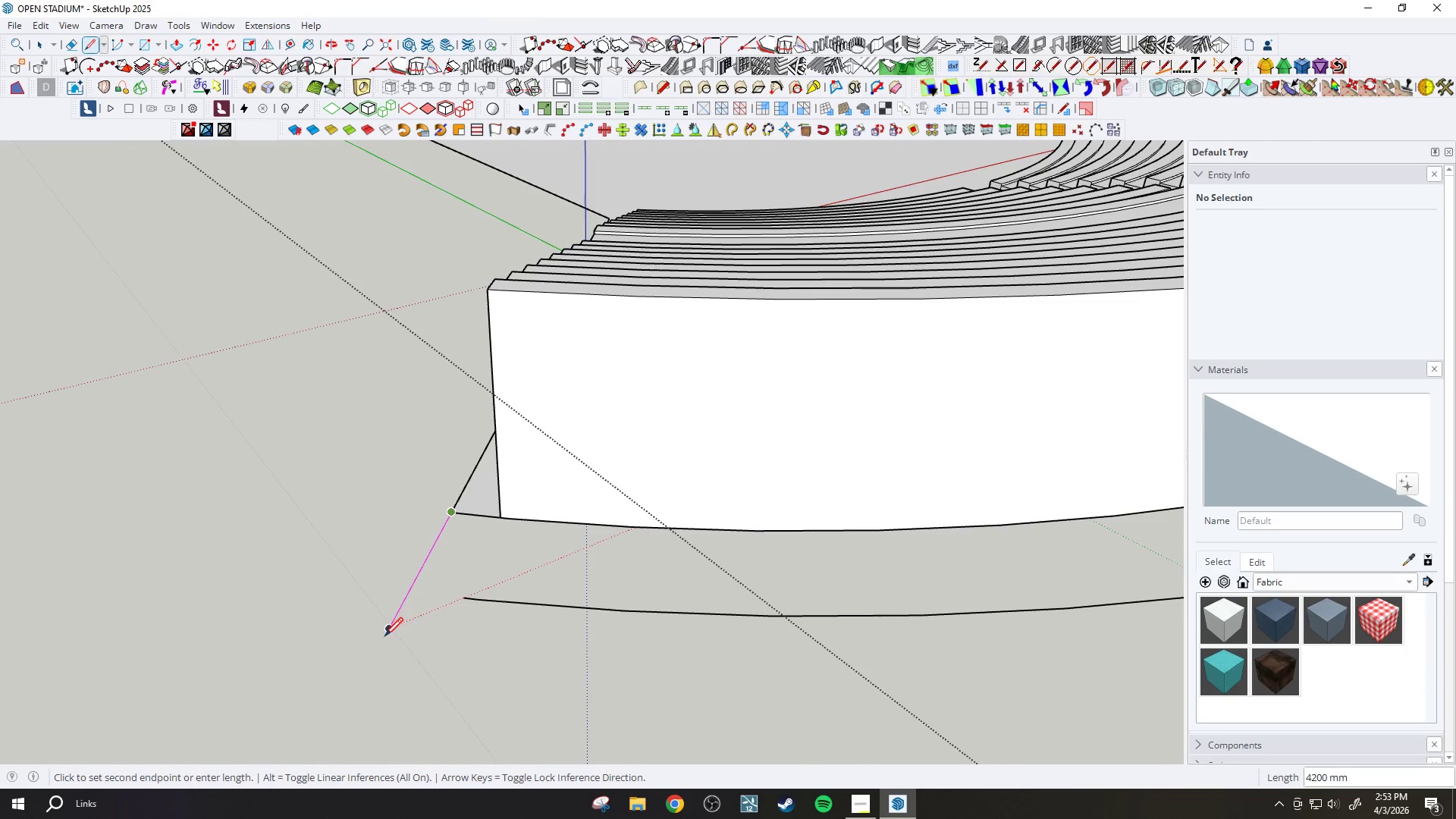 
left_click([384, 639])
 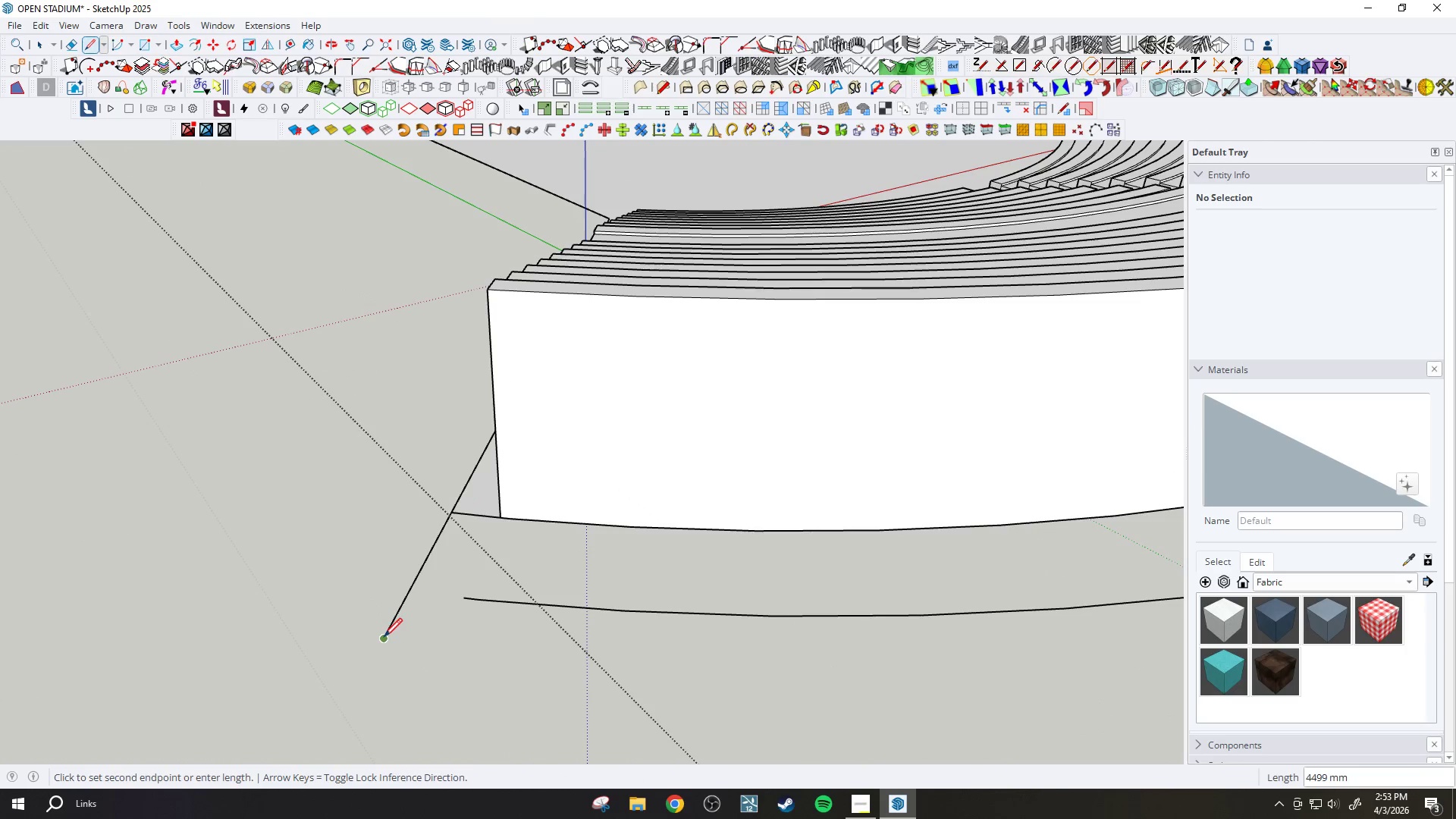 
key(Escape)
 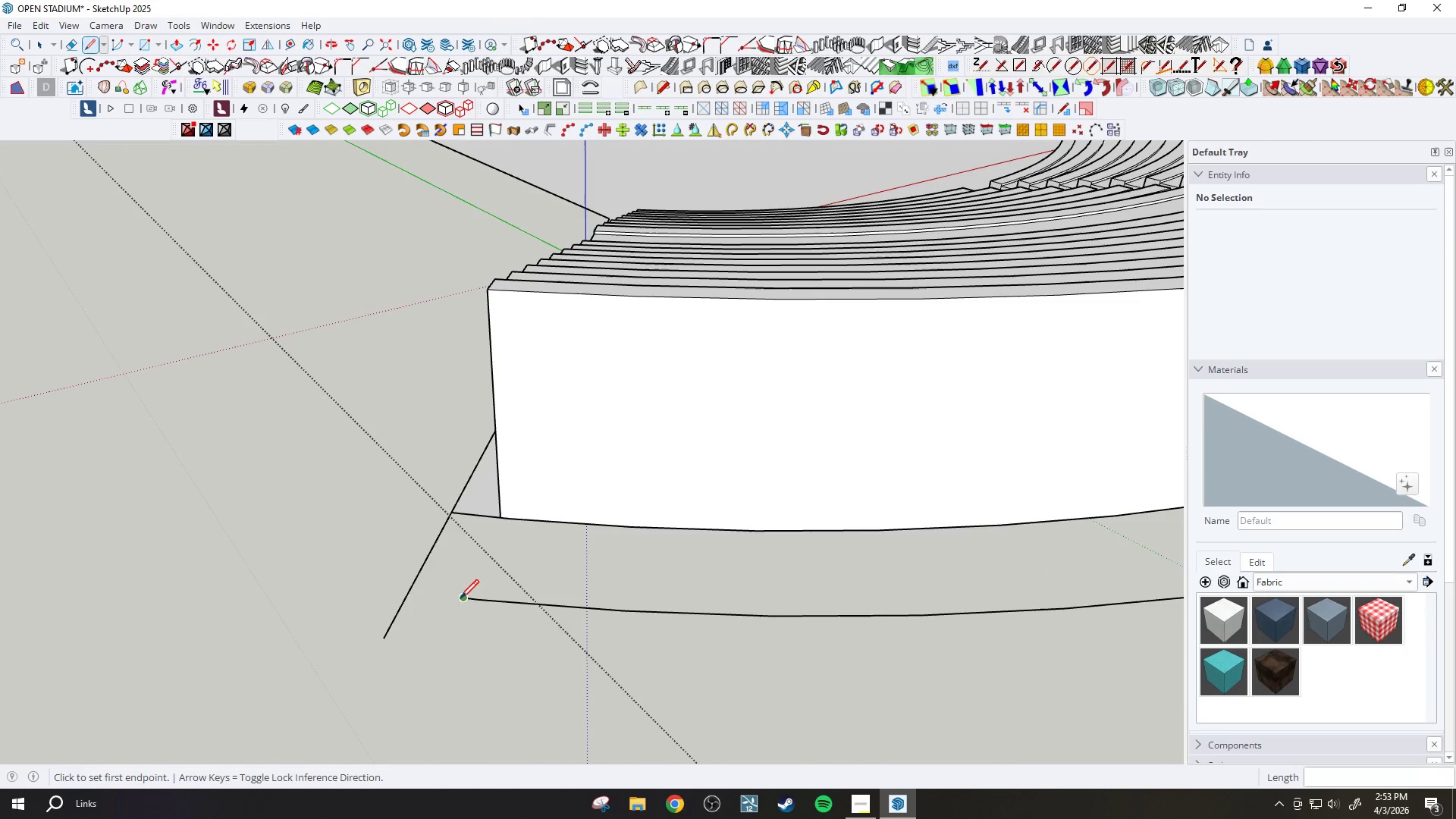 
left_click([460, 600])
 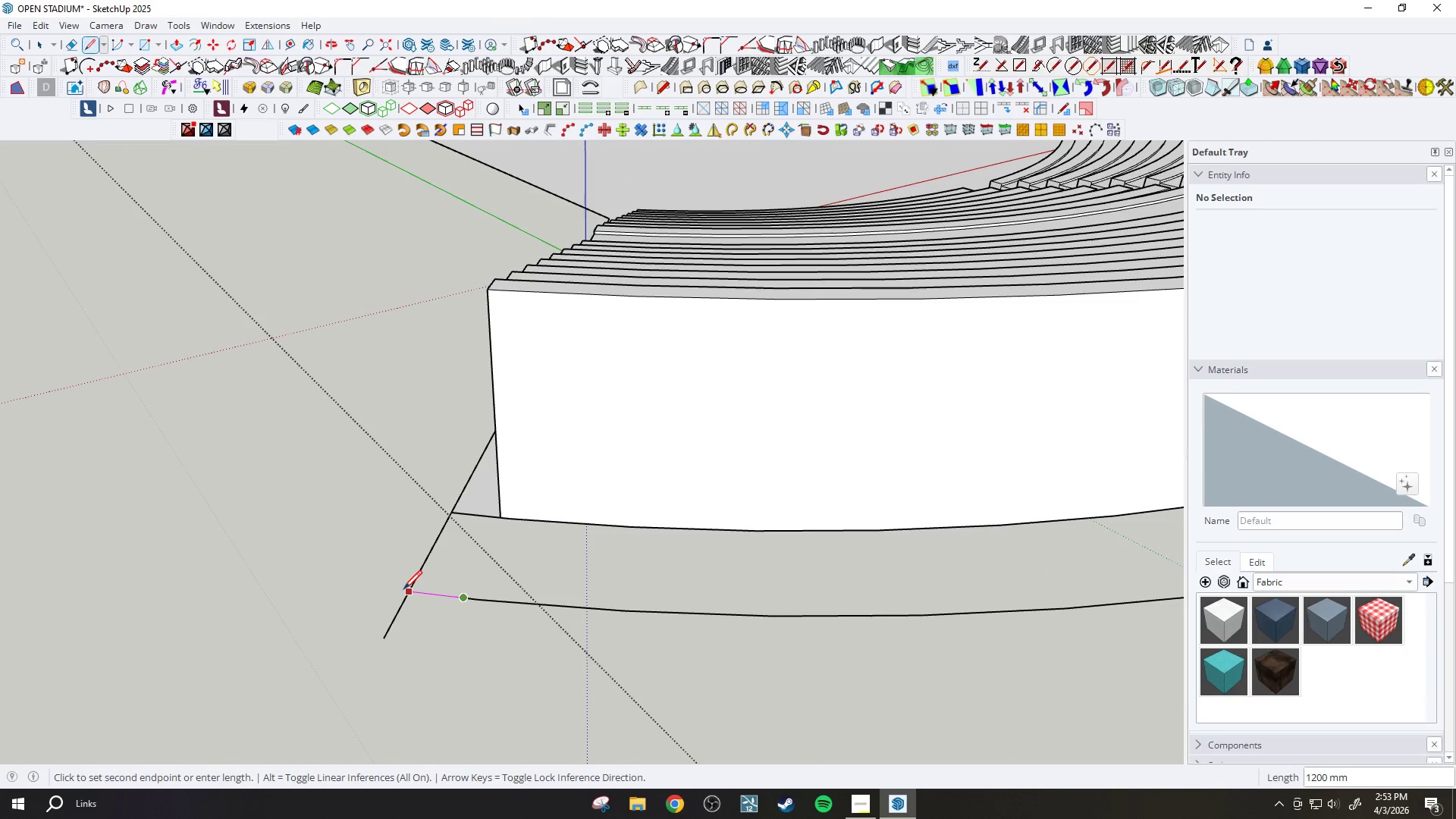 
left_click([403, 590])
 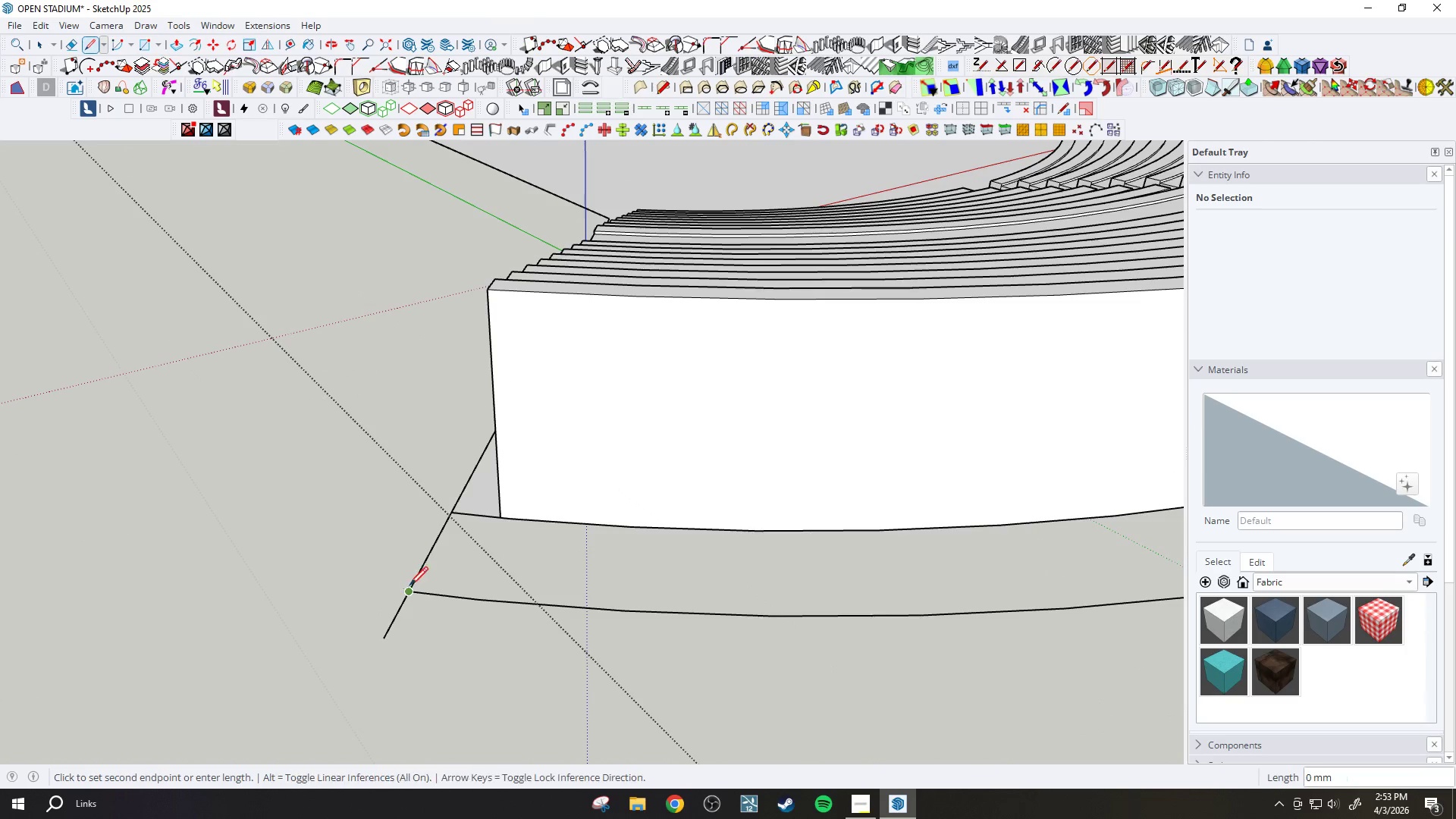 
key(E)
 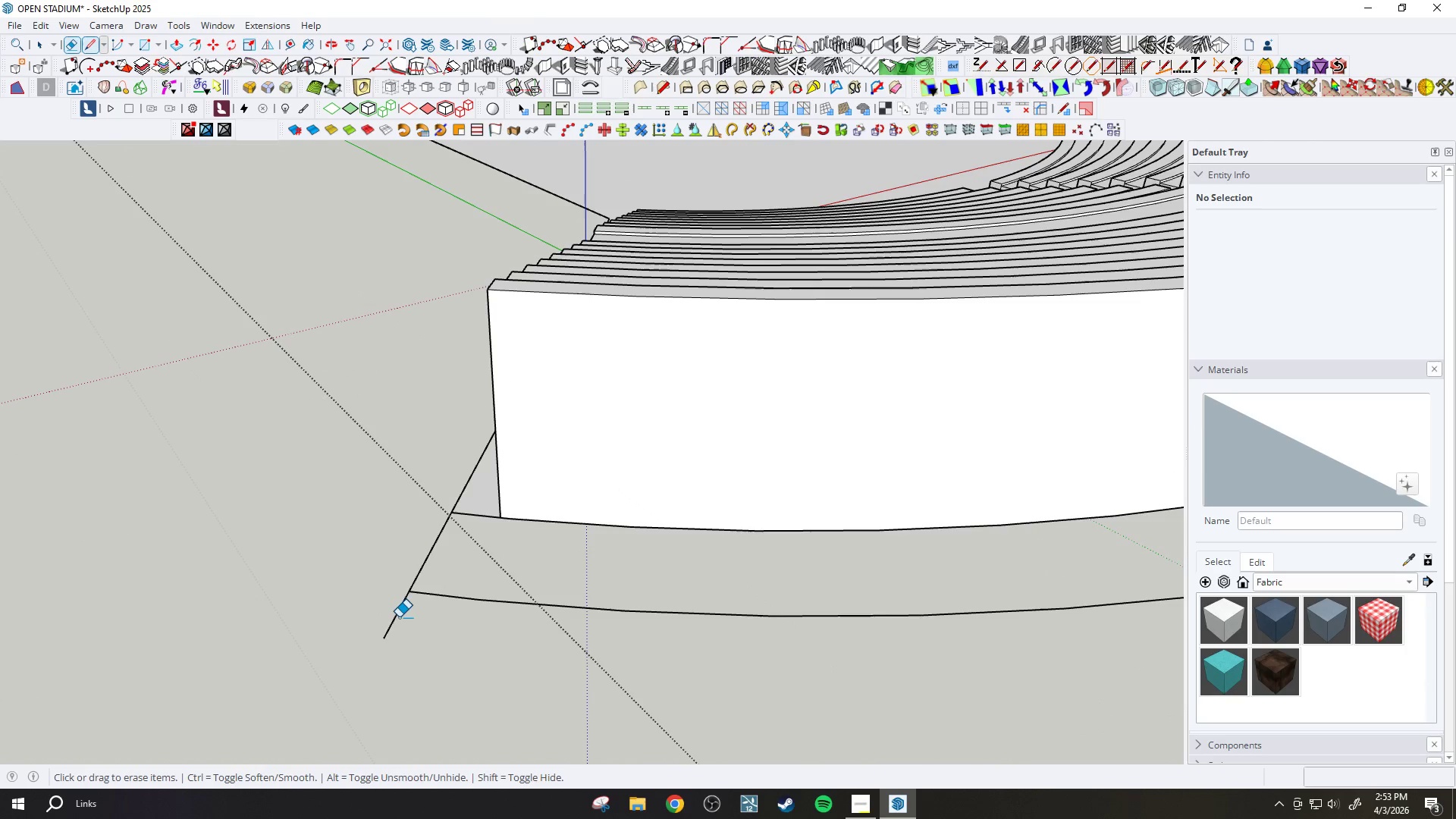 
left_click_drag(start_coordinate=[399, 617], to_coordinate=[379, 613])
 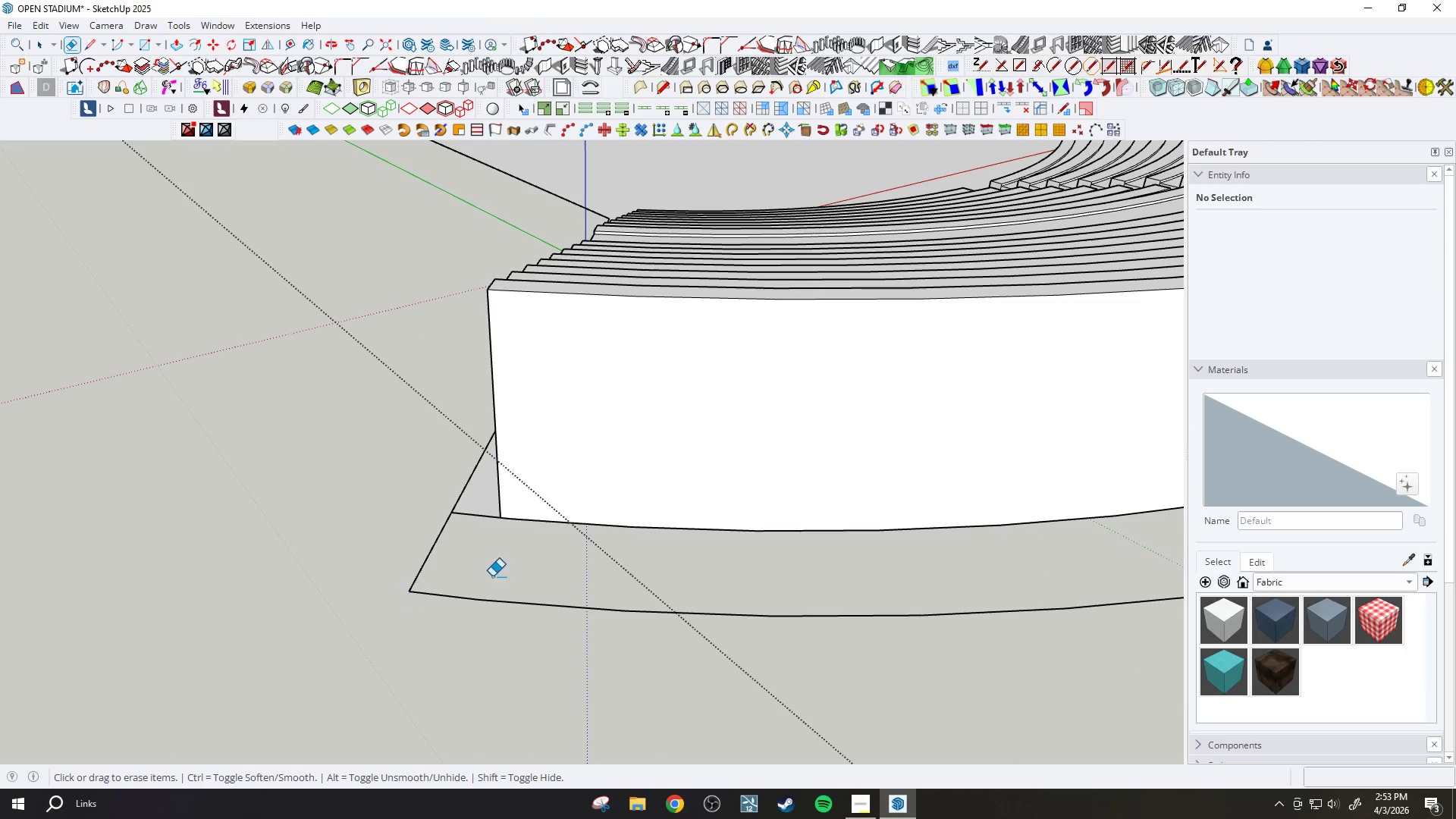 
key(Space)
 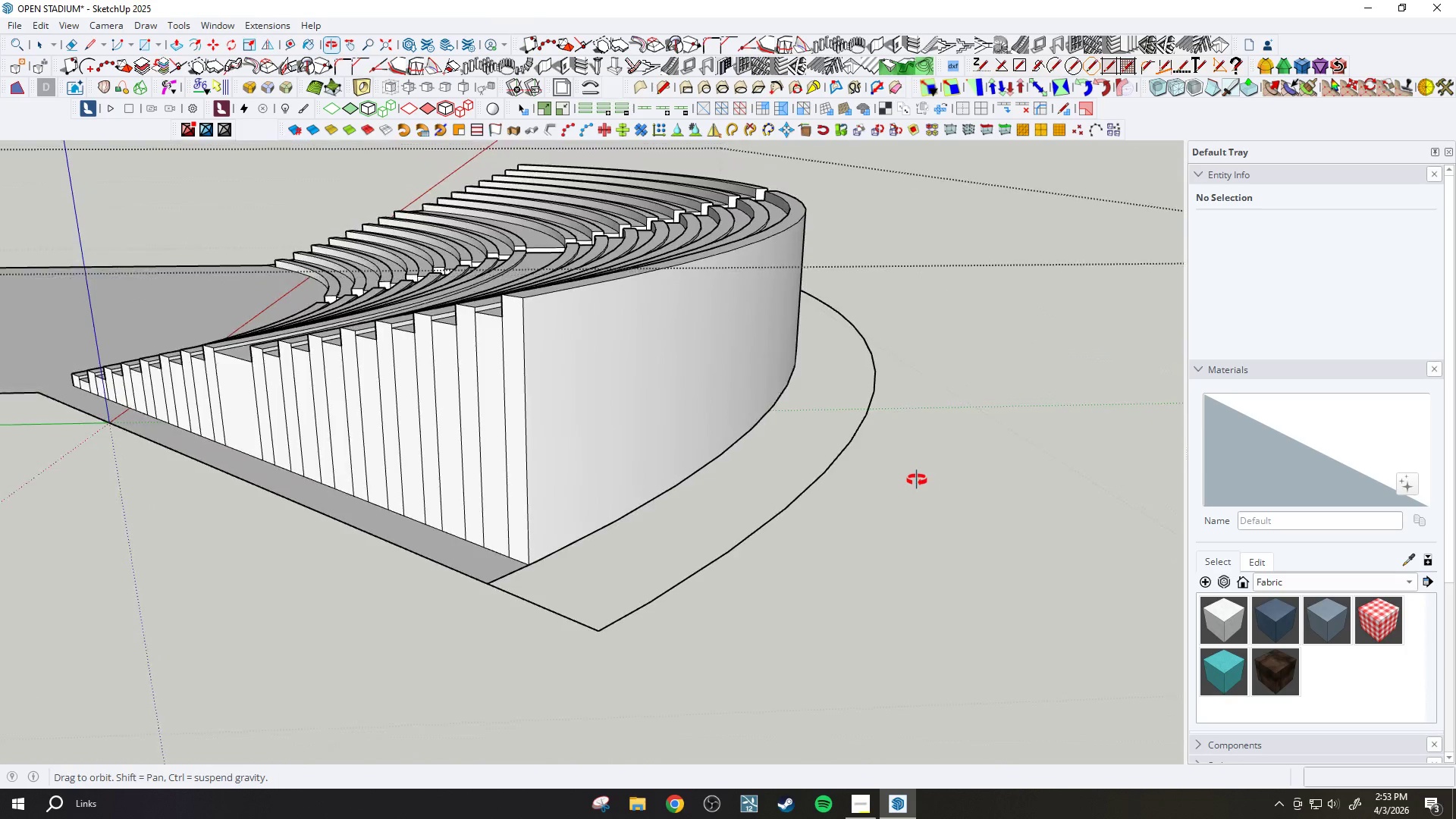 
scroll: coordinate [520, 518], scroll_direction: down, amount: 2.0
 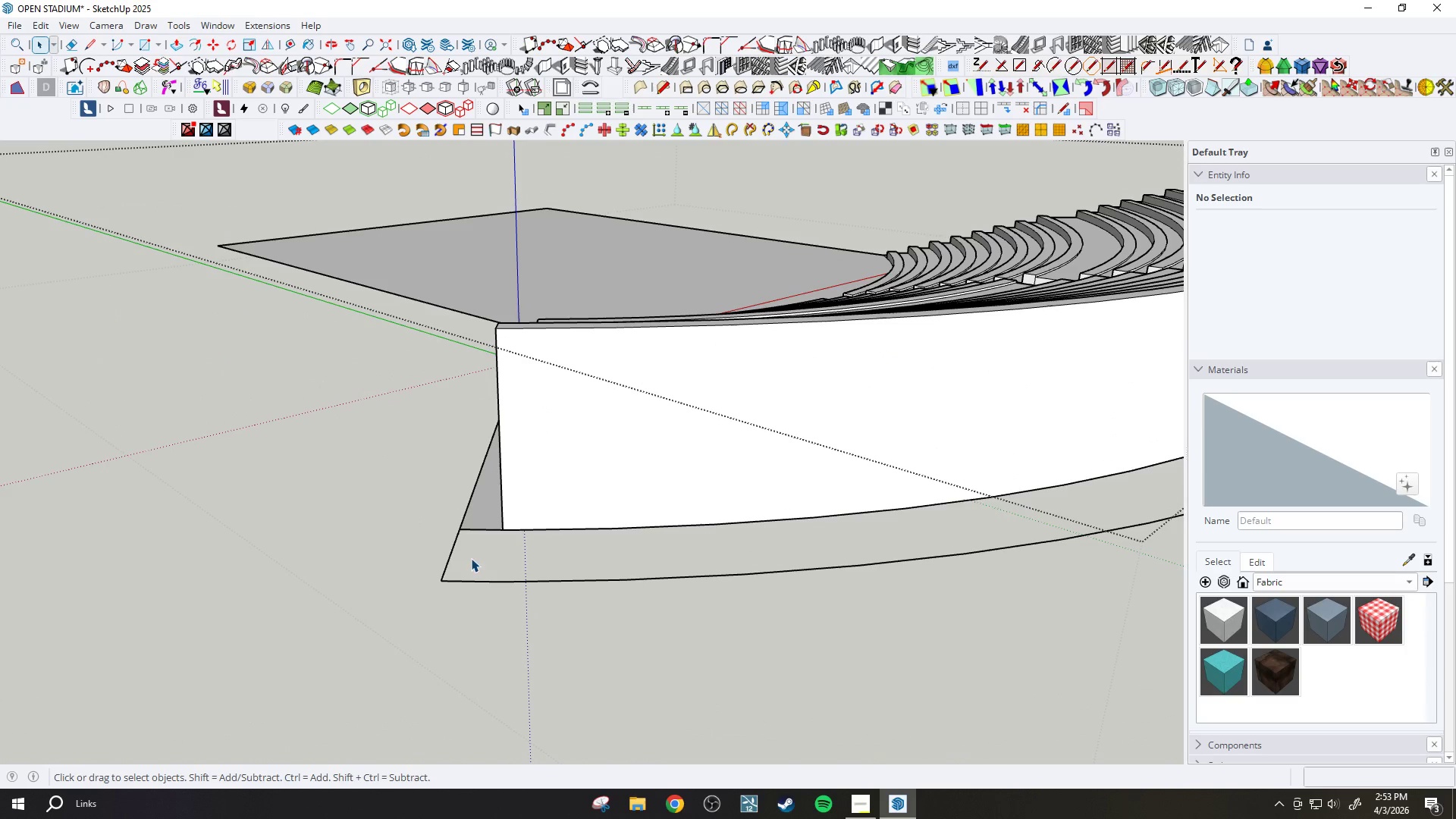 
key(L)
 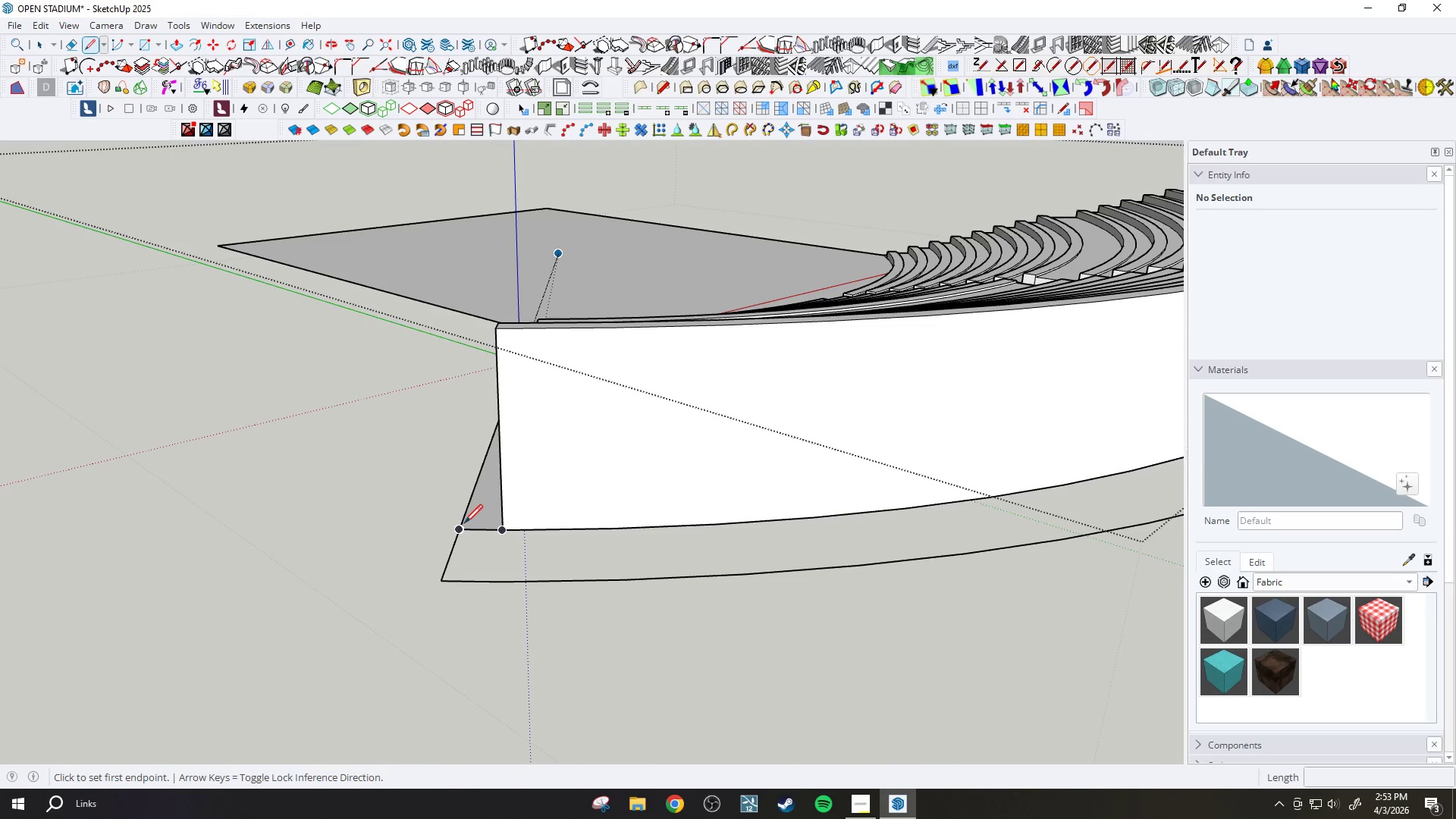 
left_click([463, 525])
 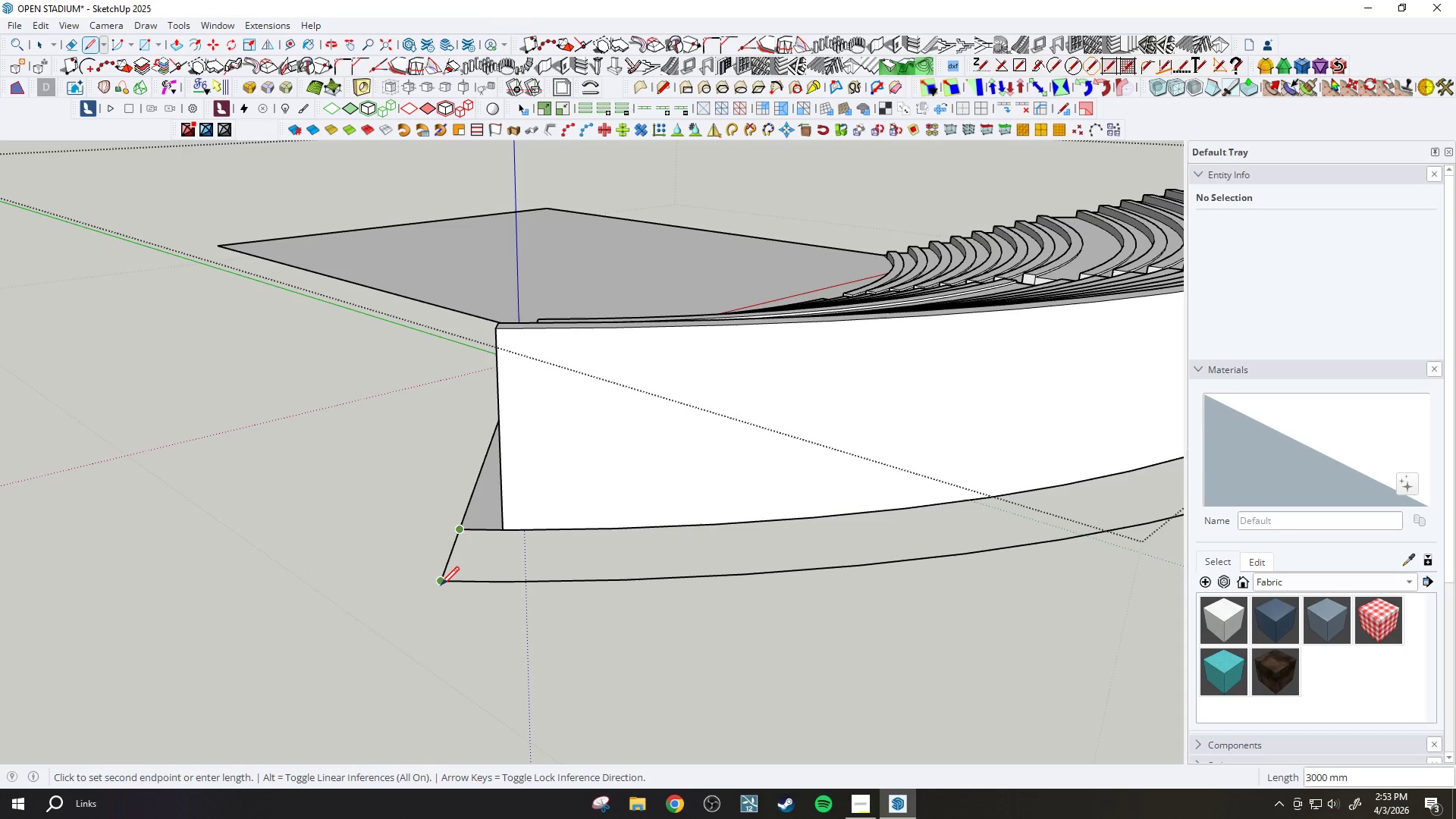 
left_click([441, 587])
 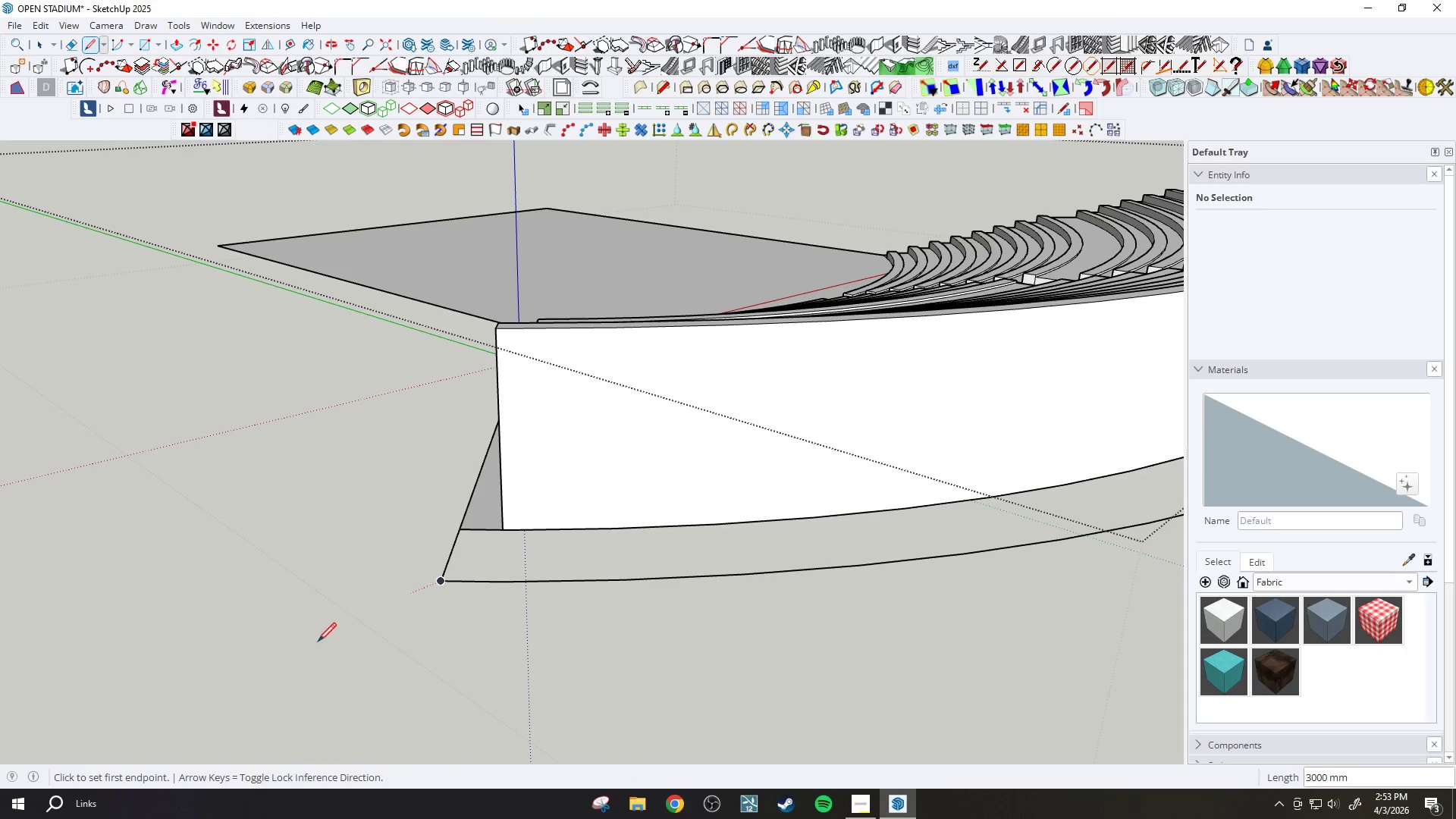 
key(Escape)
 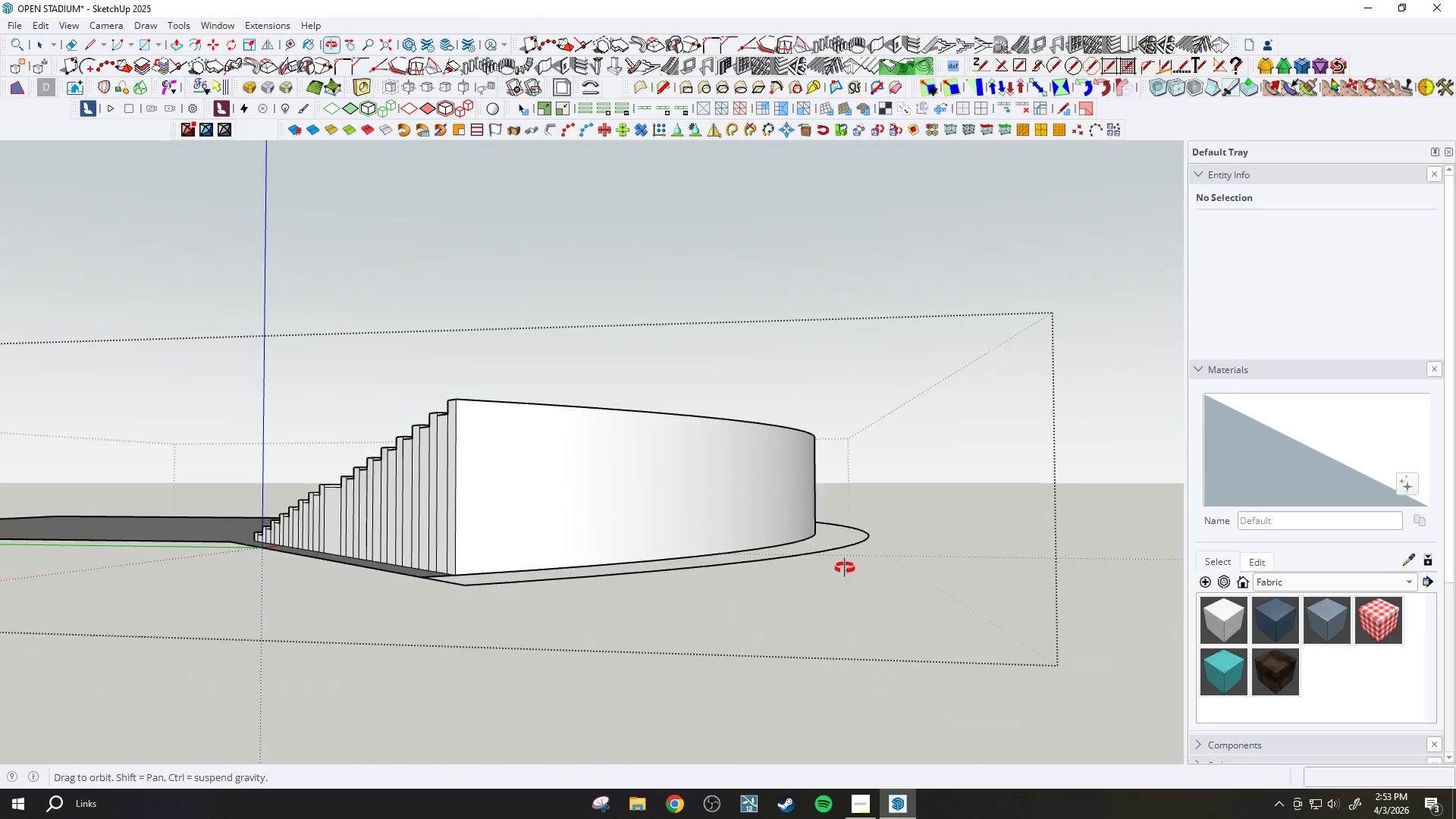 
scroll: coordinate [253, 639], scroll_direction: down, amount: 8.0
 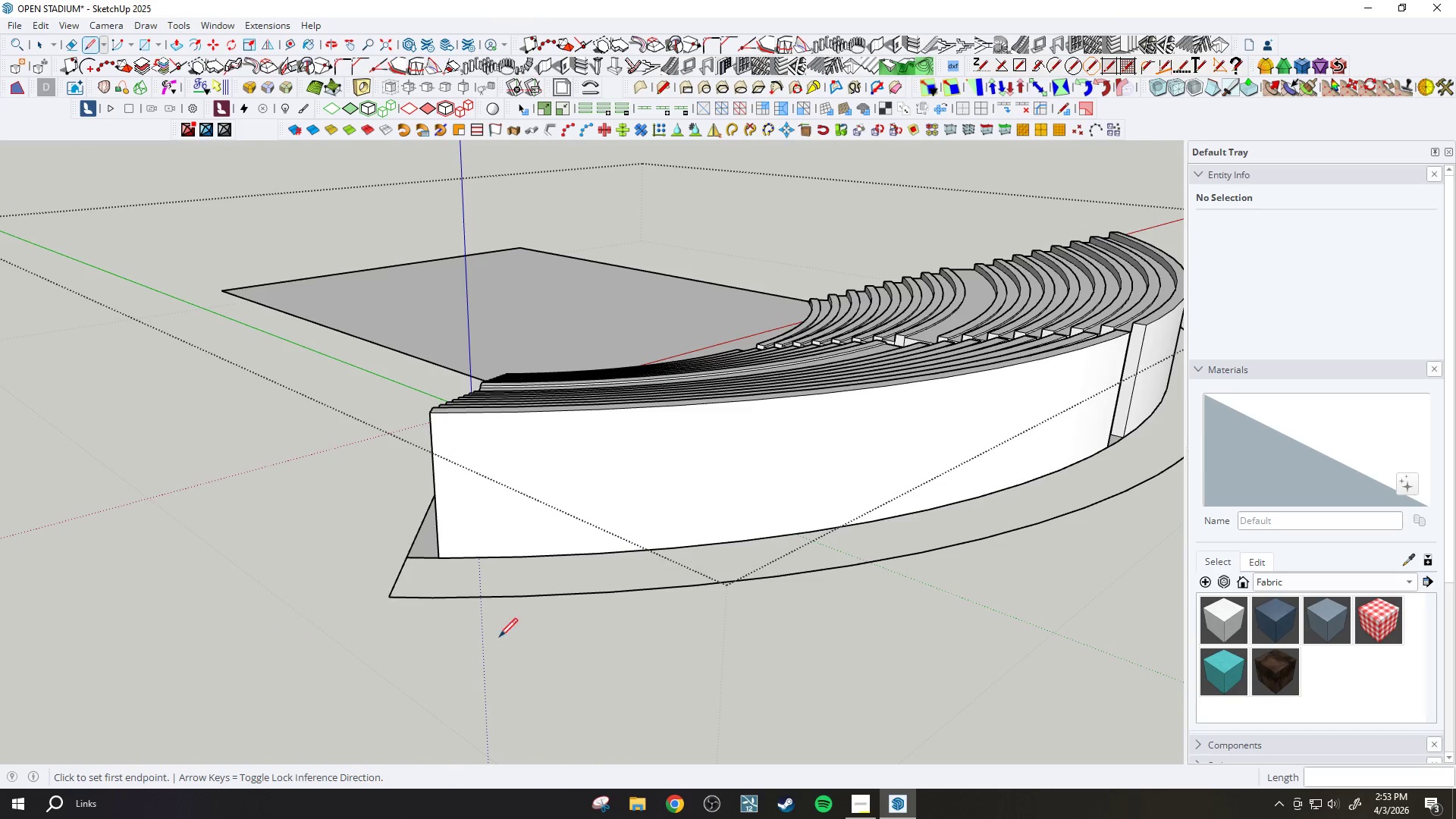 
scroll: coordinate [818, 594], scroll_direction: up, amount: 2.0
 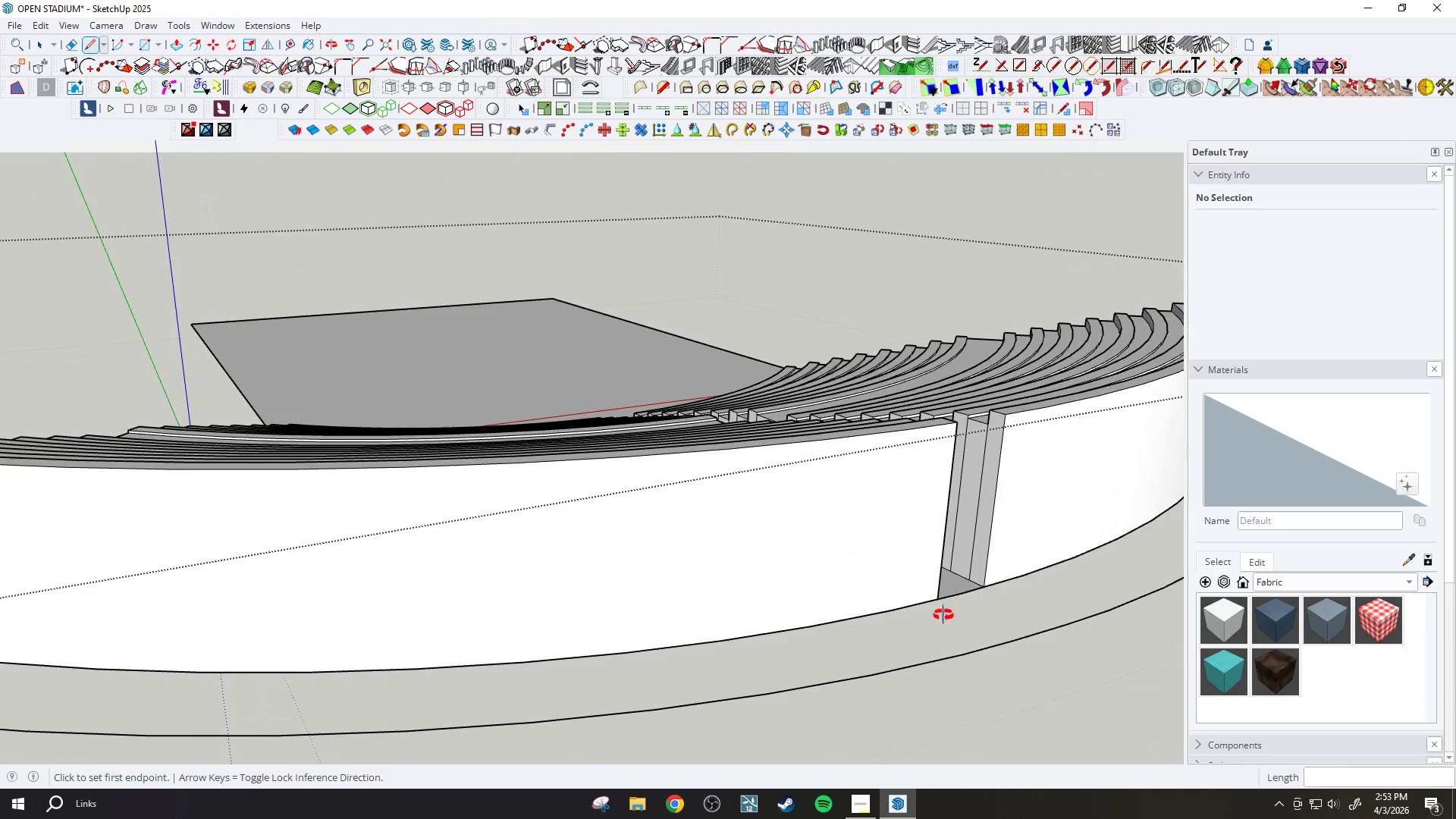 
key(Space)
 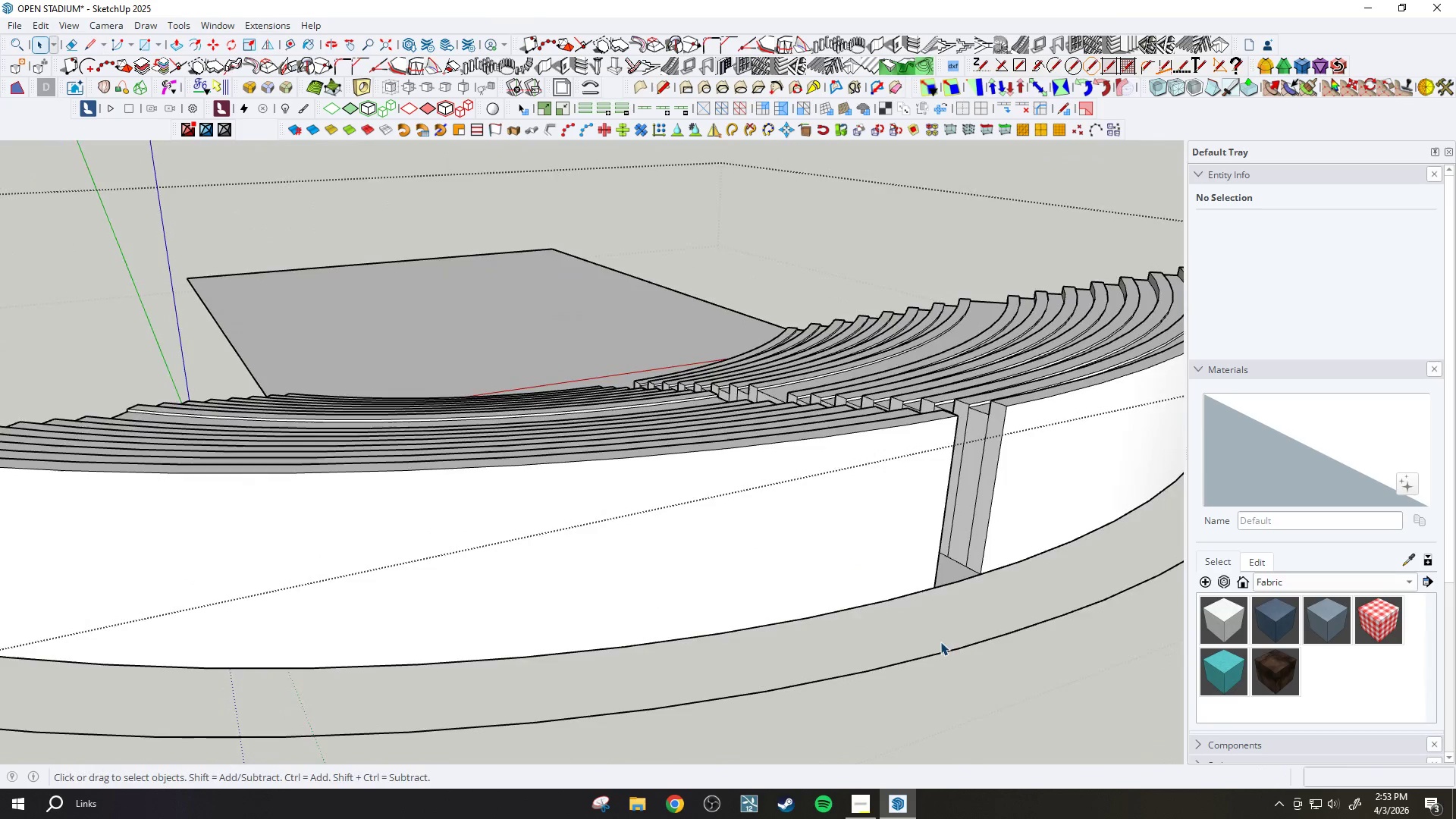 
scroll: coordinate [708, 608], scroll_direction: down, amount: 6.0
 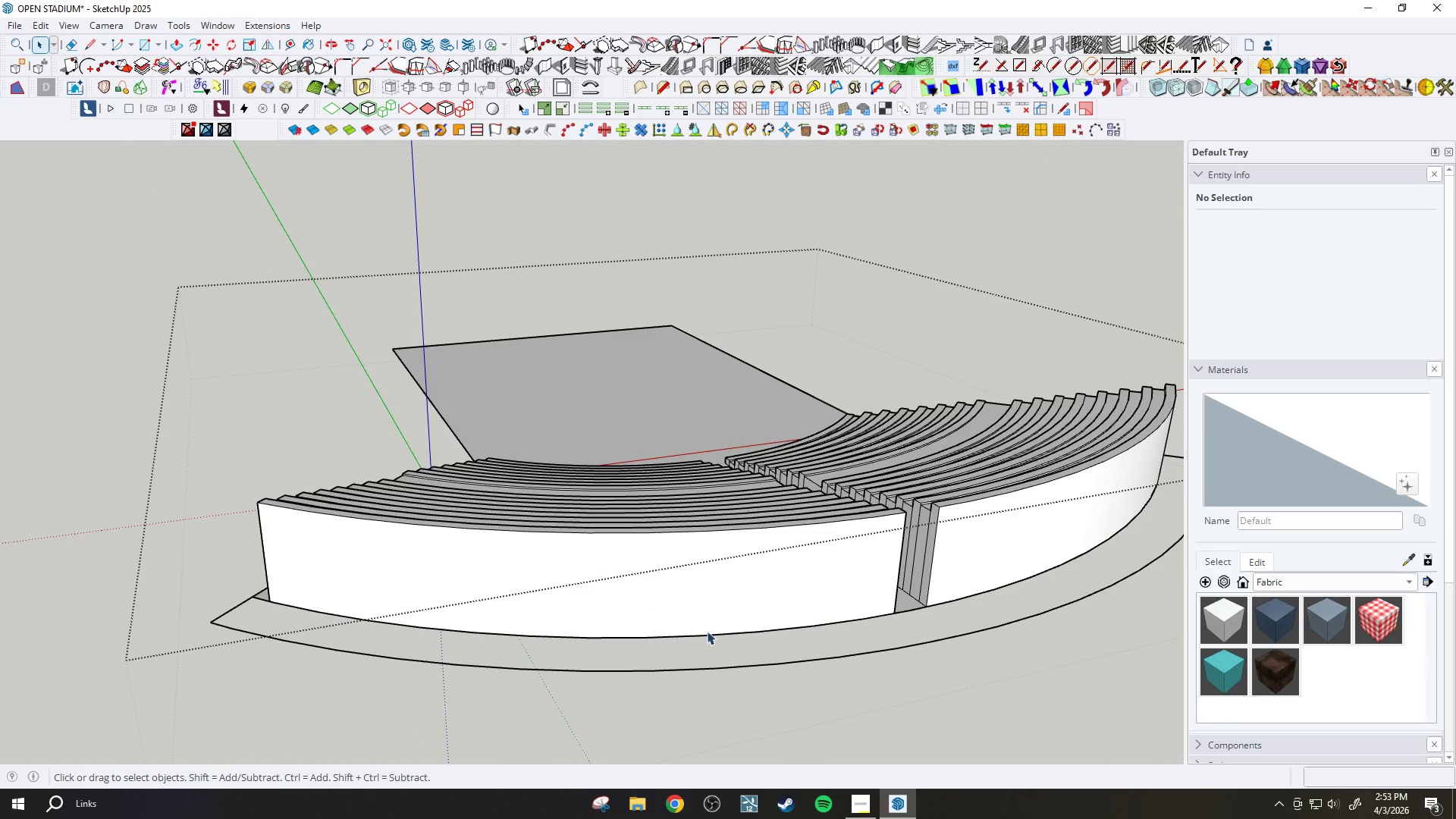 
left_click([701, 669])
 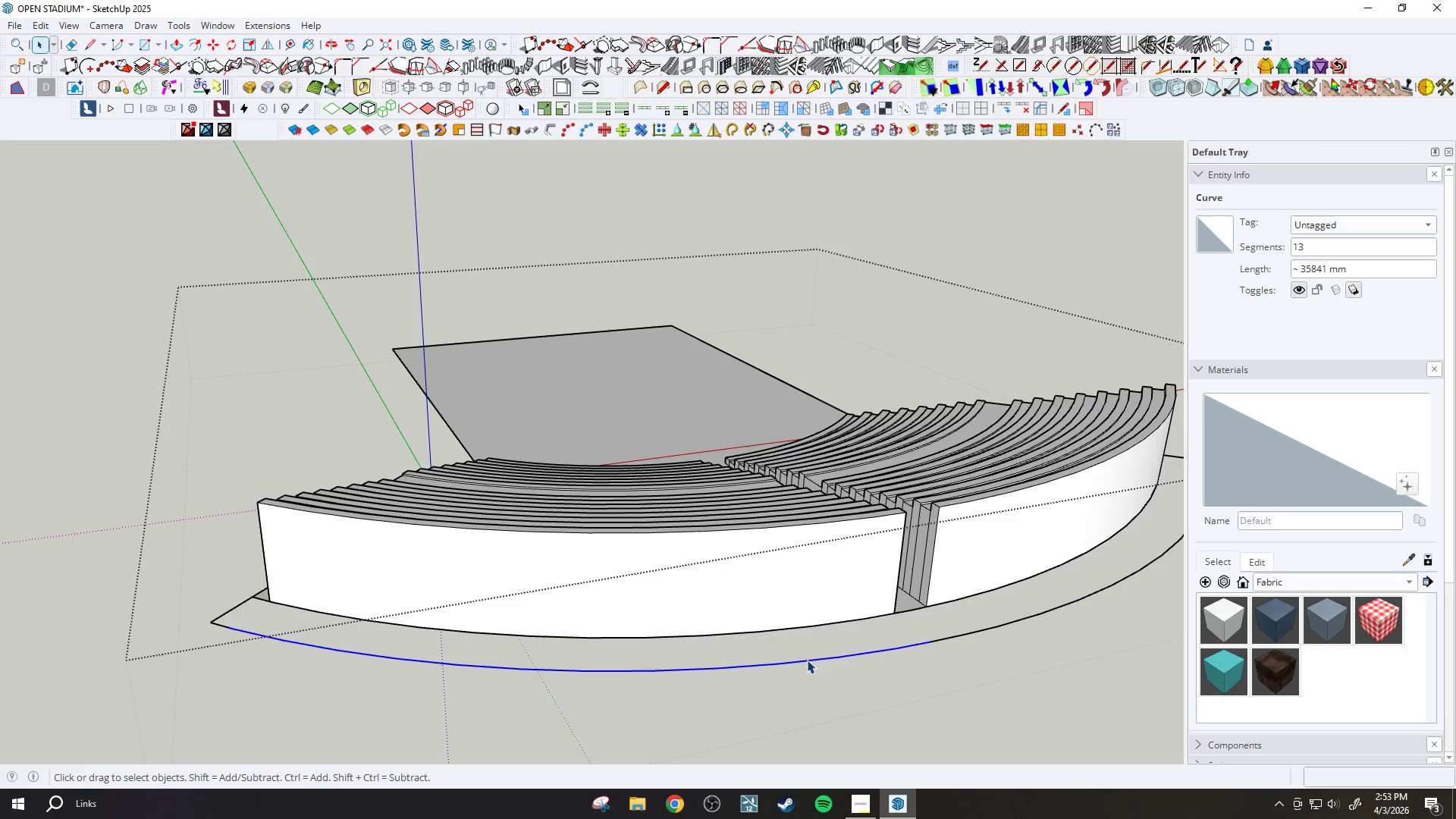 
hold_key(key=ControlLeft, duration=1.5)
left_click([951, 633])
 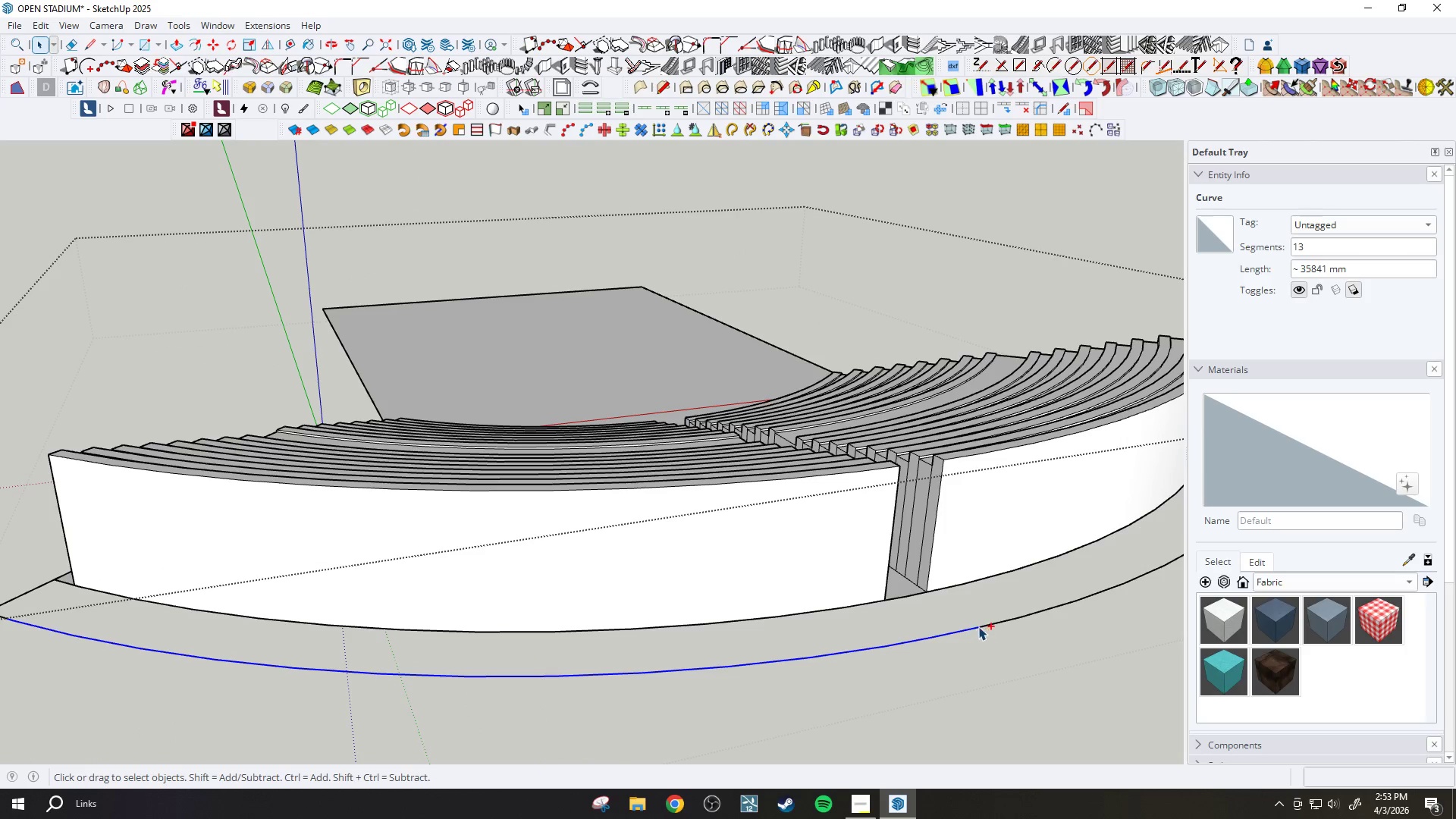 
scroll: coordinate [927, 653], scroll_direction: up, amount: 3.0
 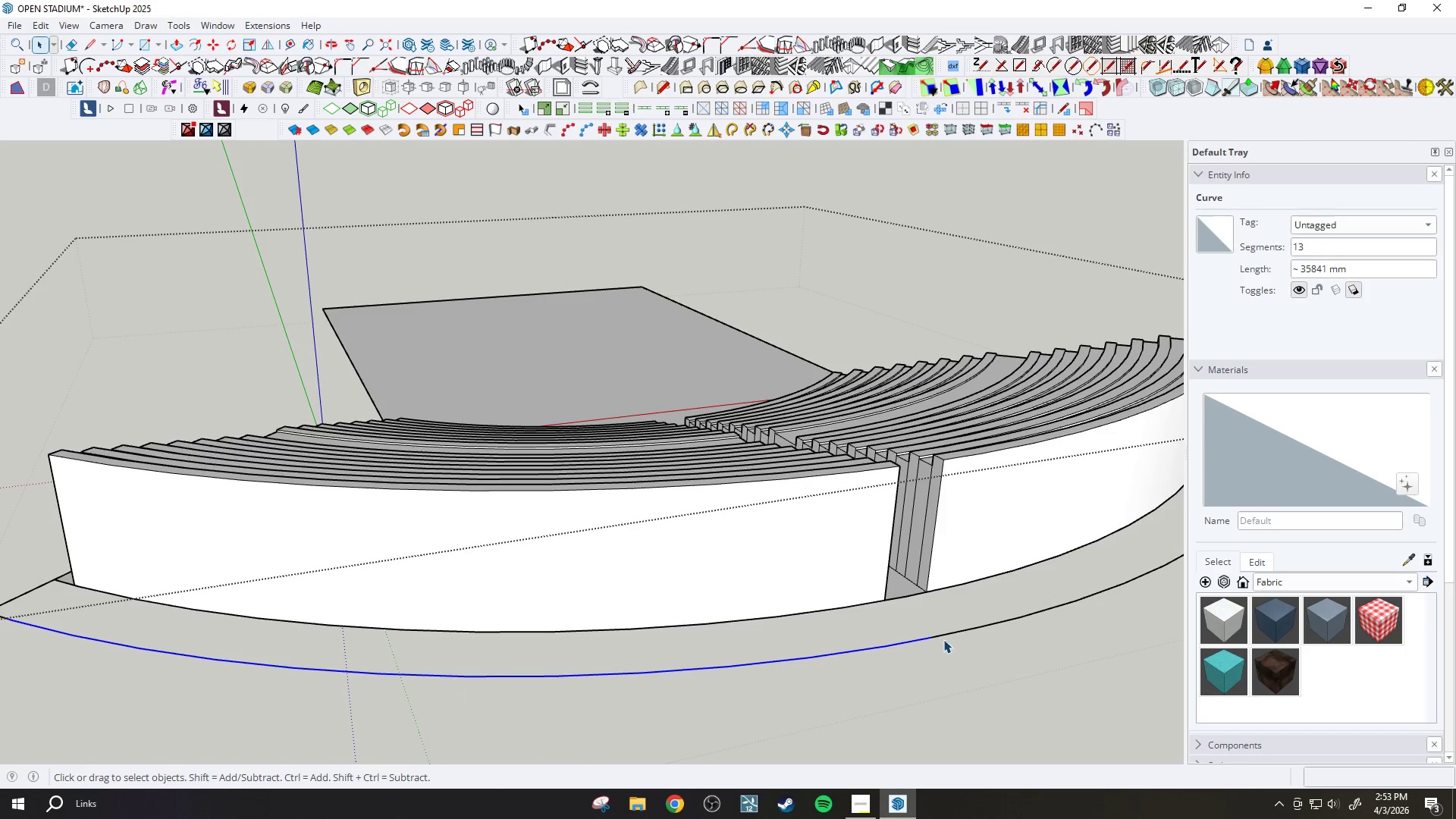 
left_click([986, 620])
 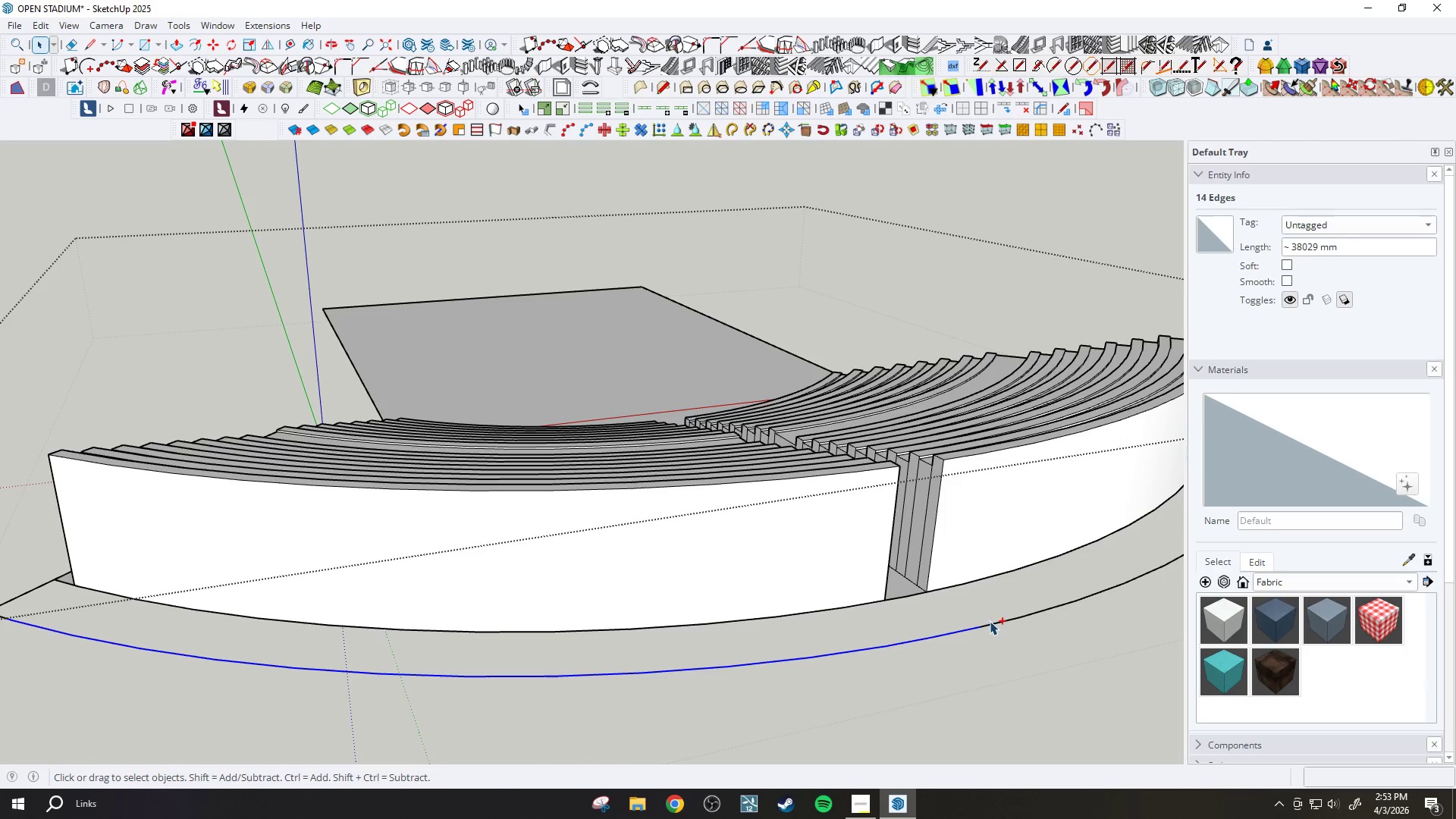 
double_click([993, 622])
 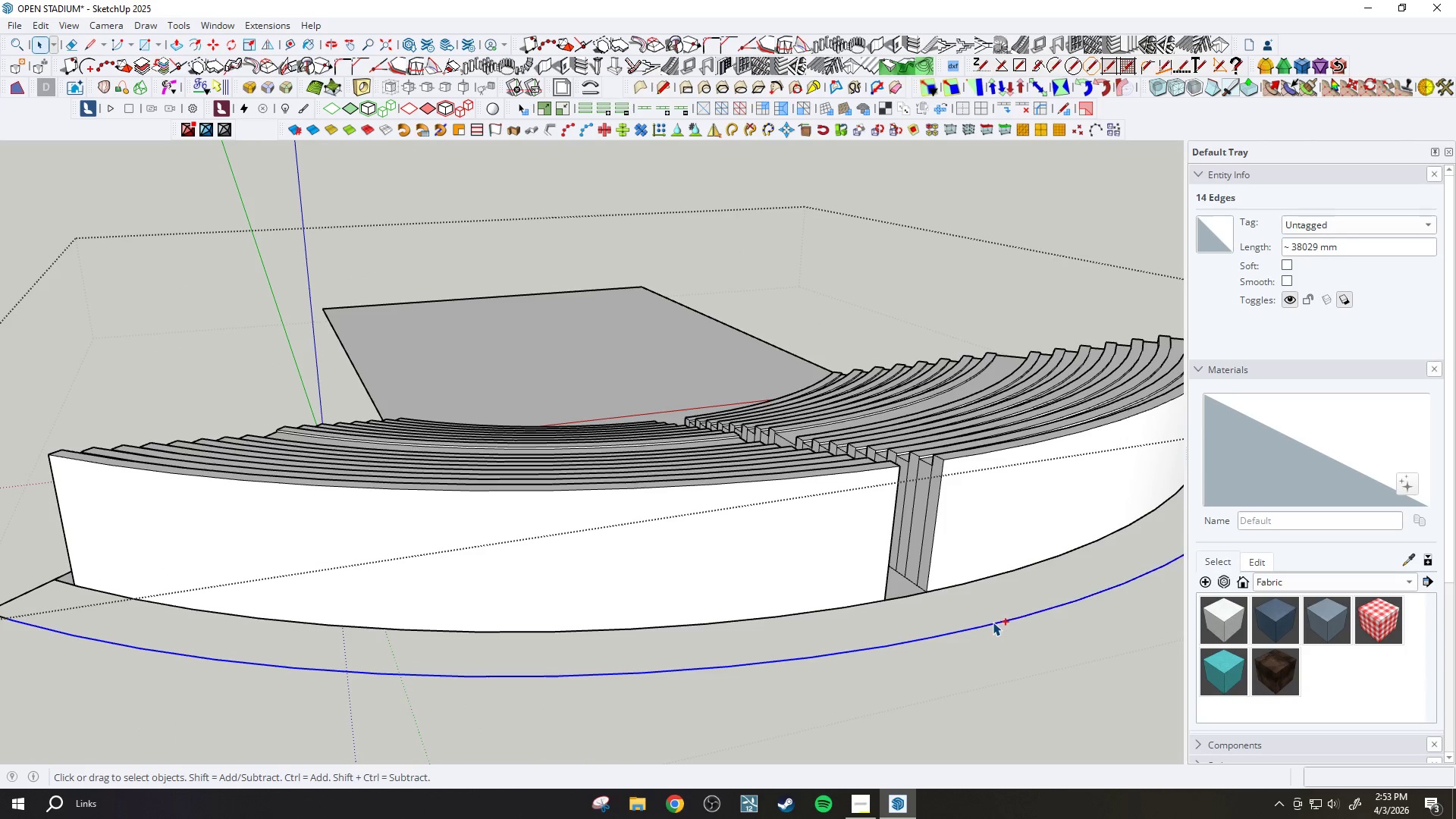 
hold_key(key=ControlLeft, duration=1.52)
 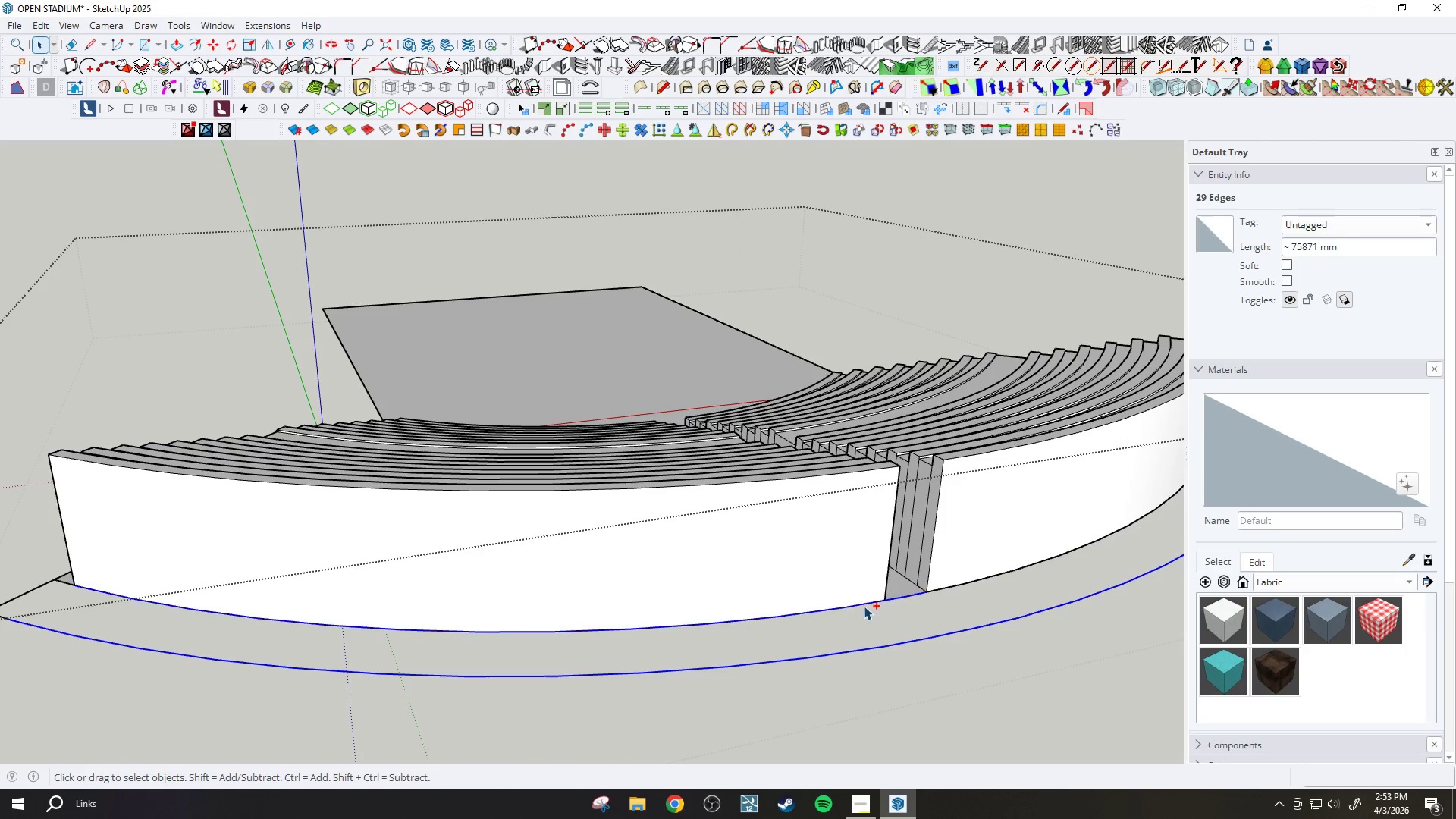 
hold_key(key=ControlLeft, duration=1.5)
left_click([868, 601])
 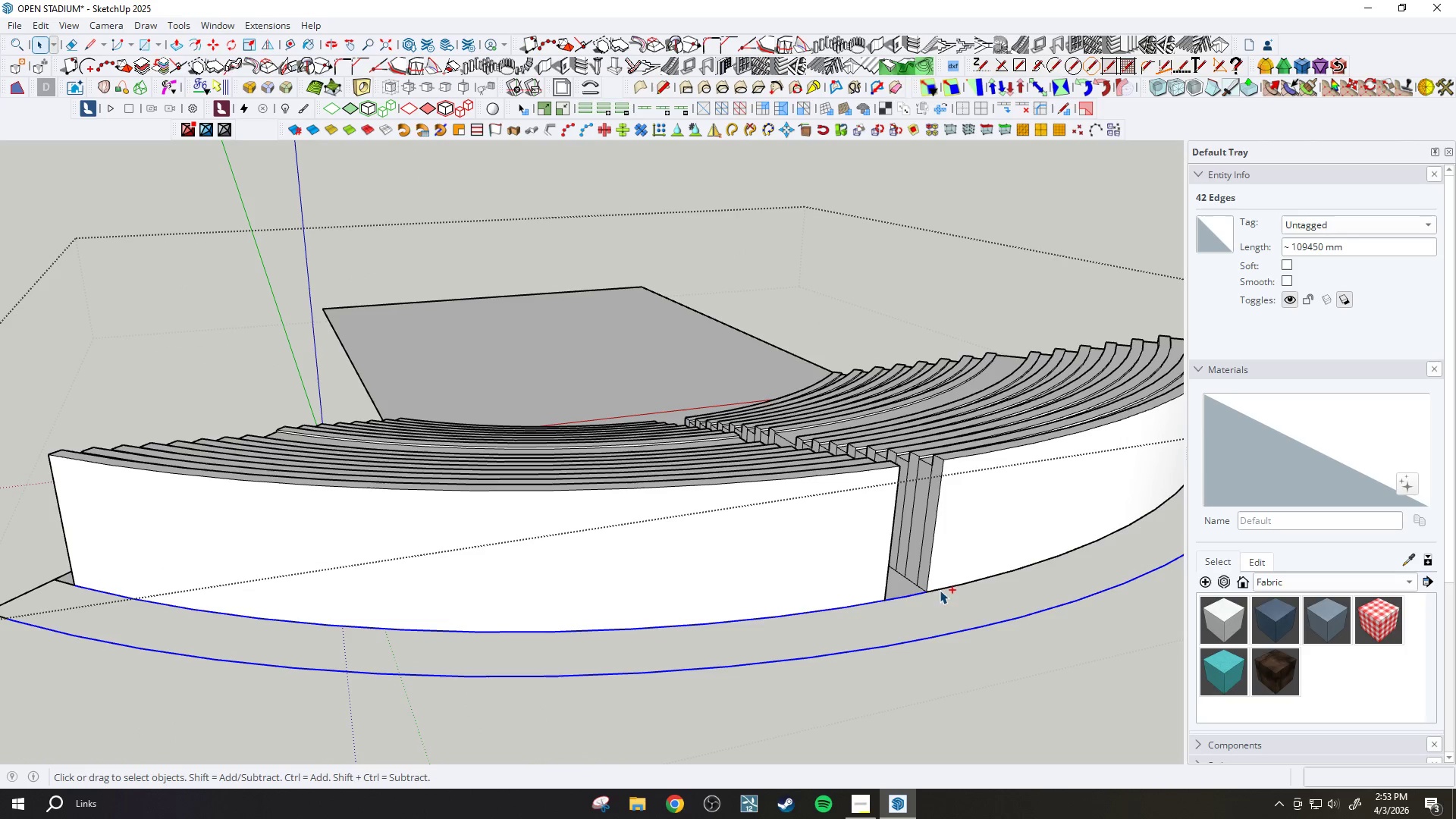 
left_click([941, 588])
 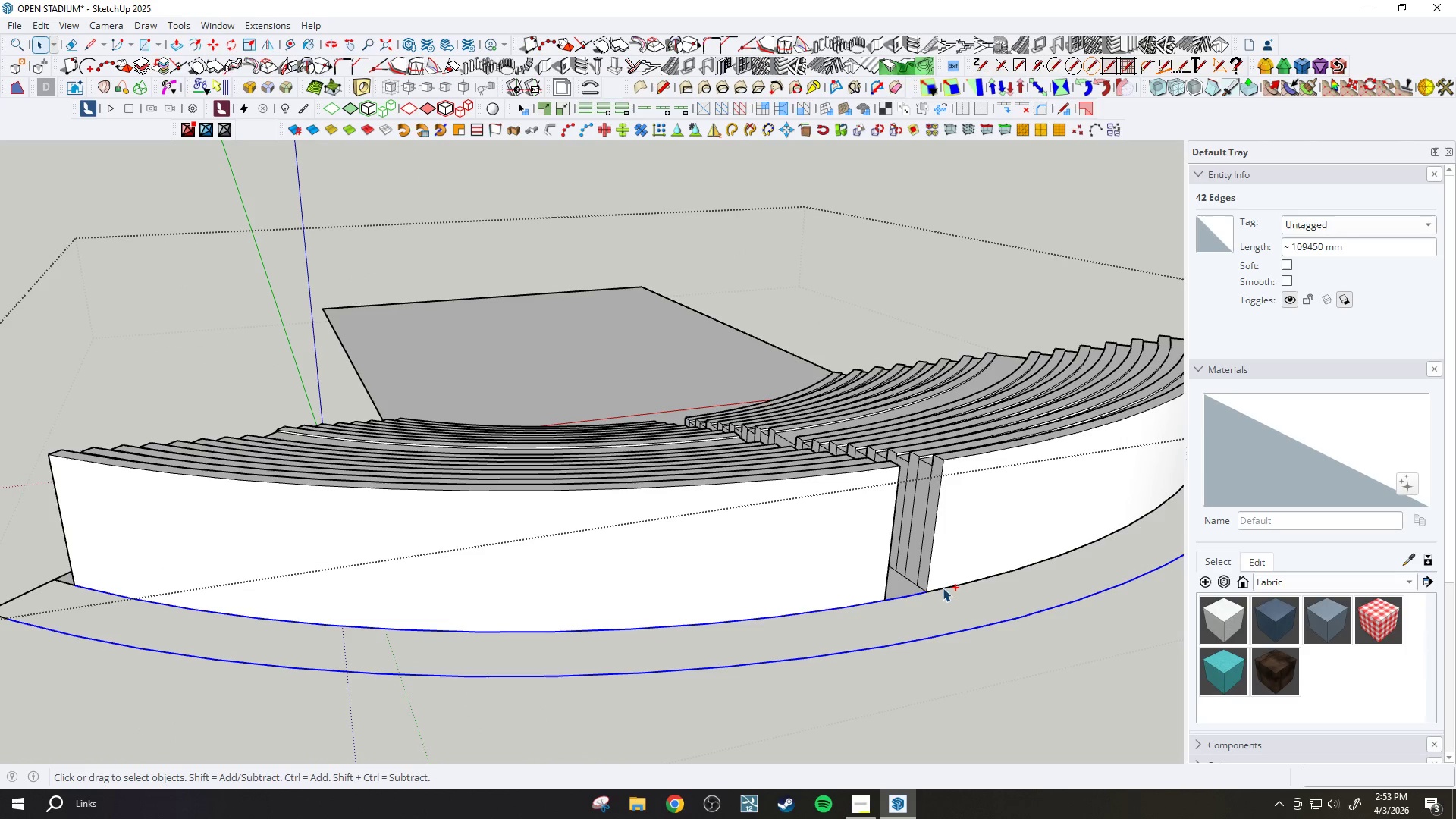 
key(Control+ControlLeft)
 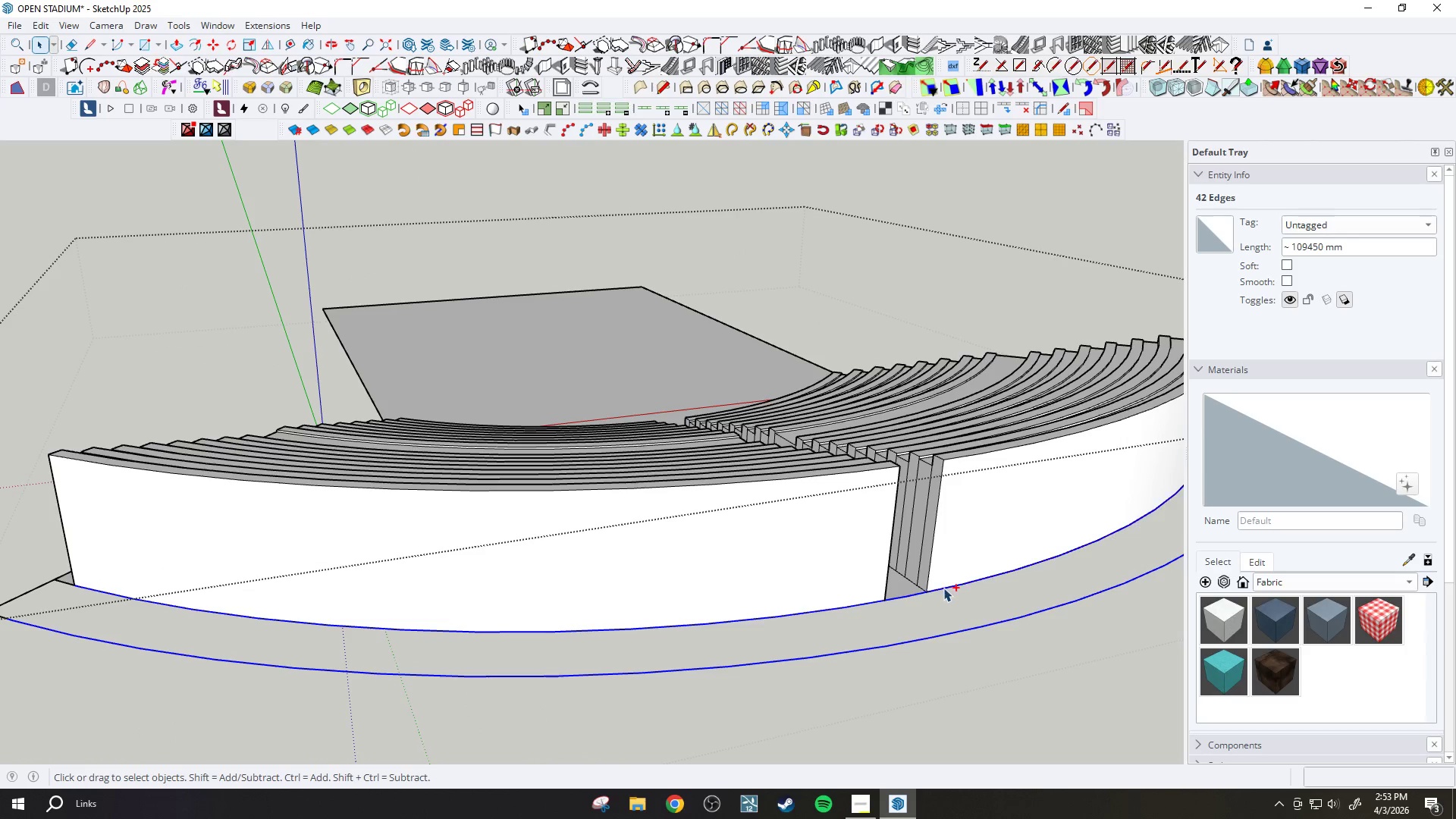 
key(Control+ControlLeft)
 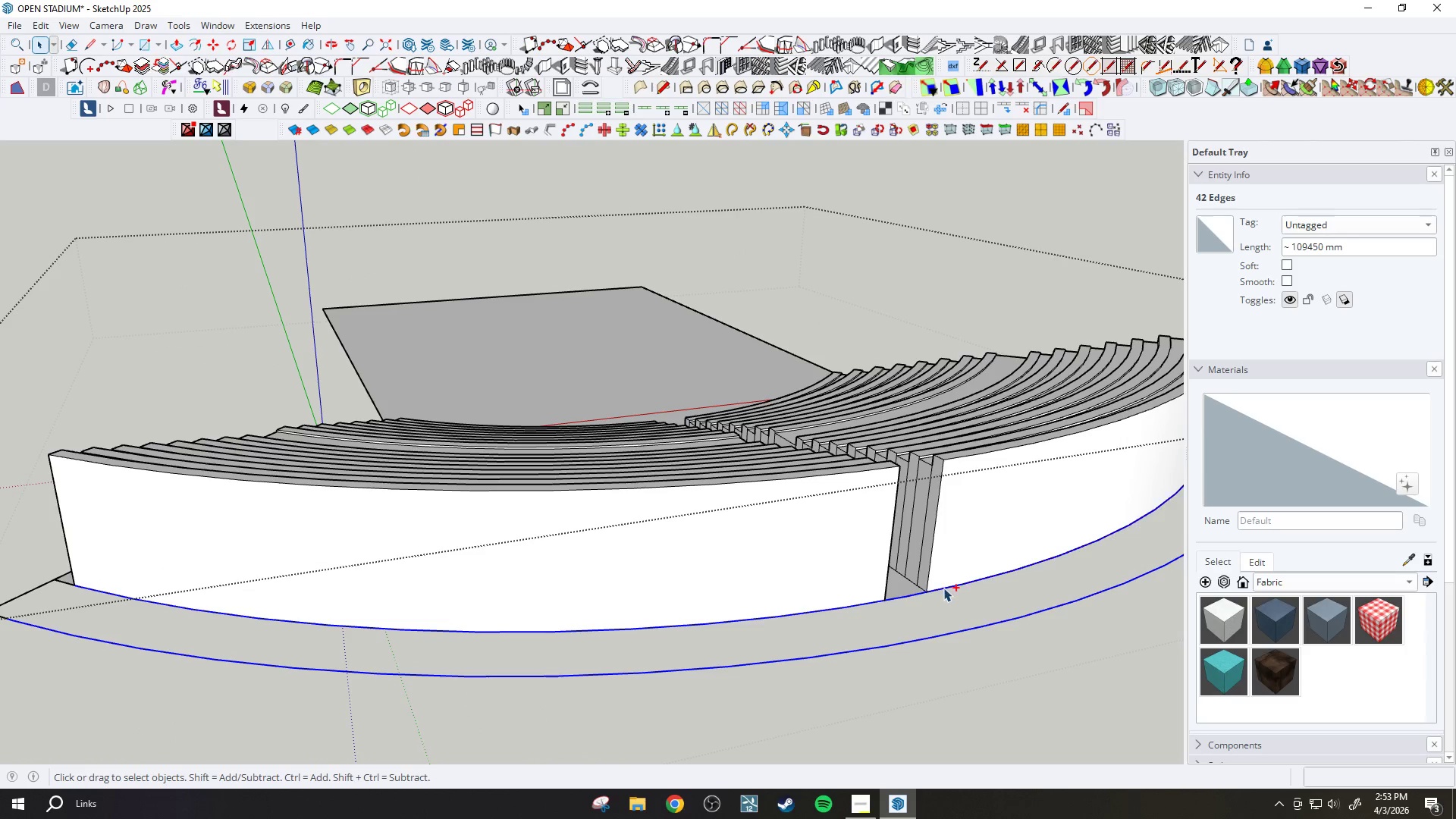 
key(Control+ControlLeft)
 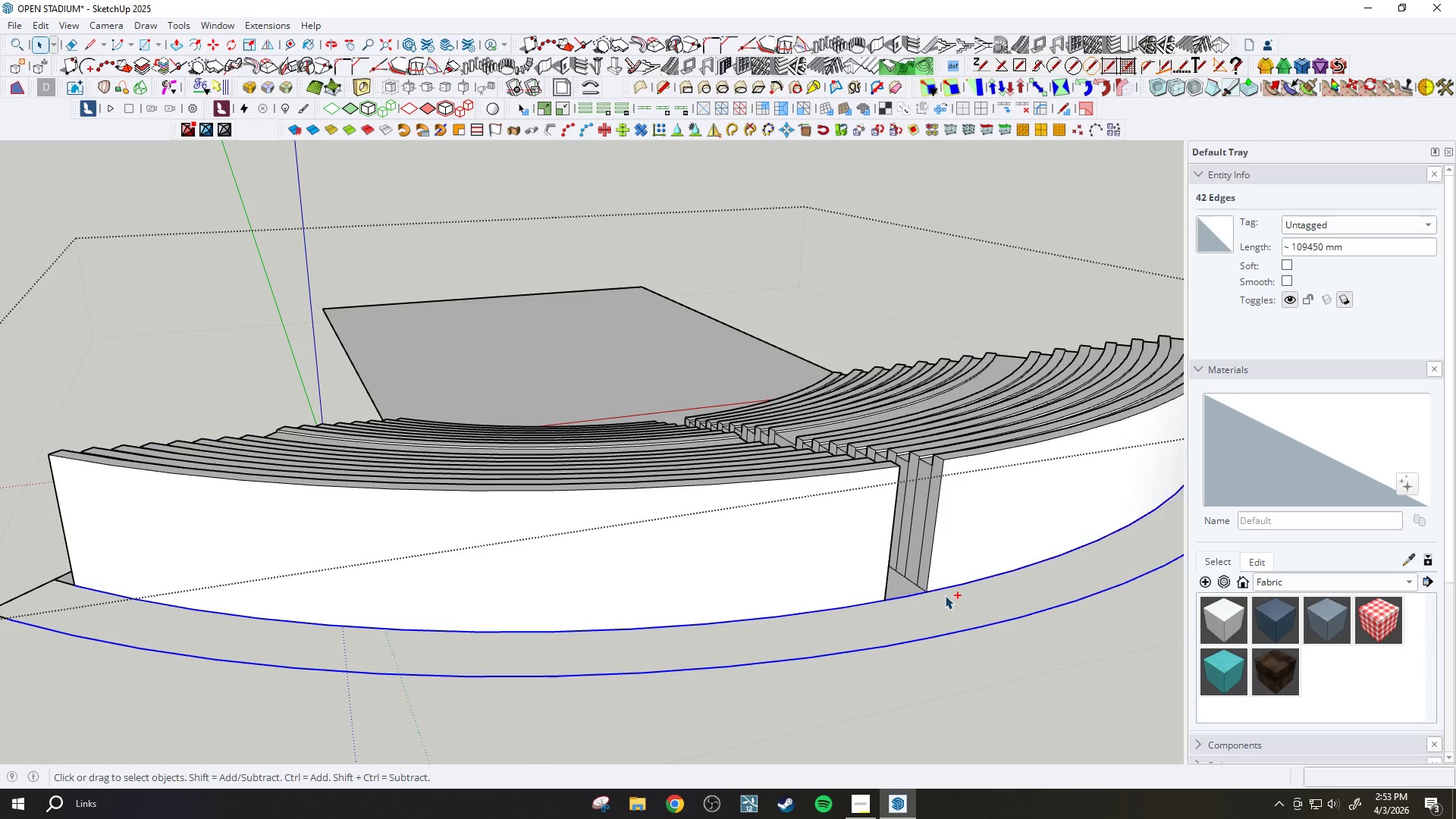 
key(Control+ControlLeft)
 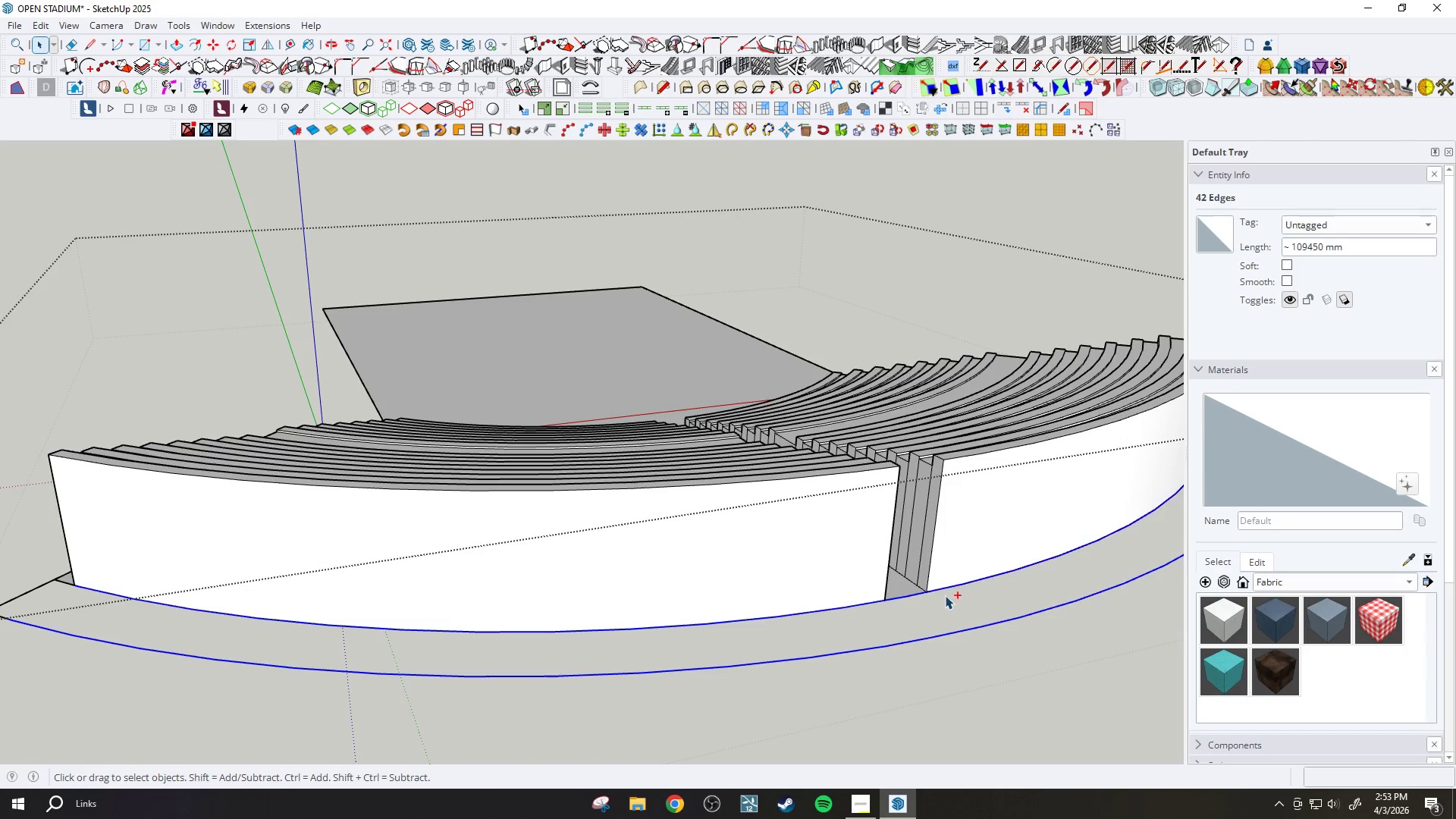 
key(Control+ControlLeft)
 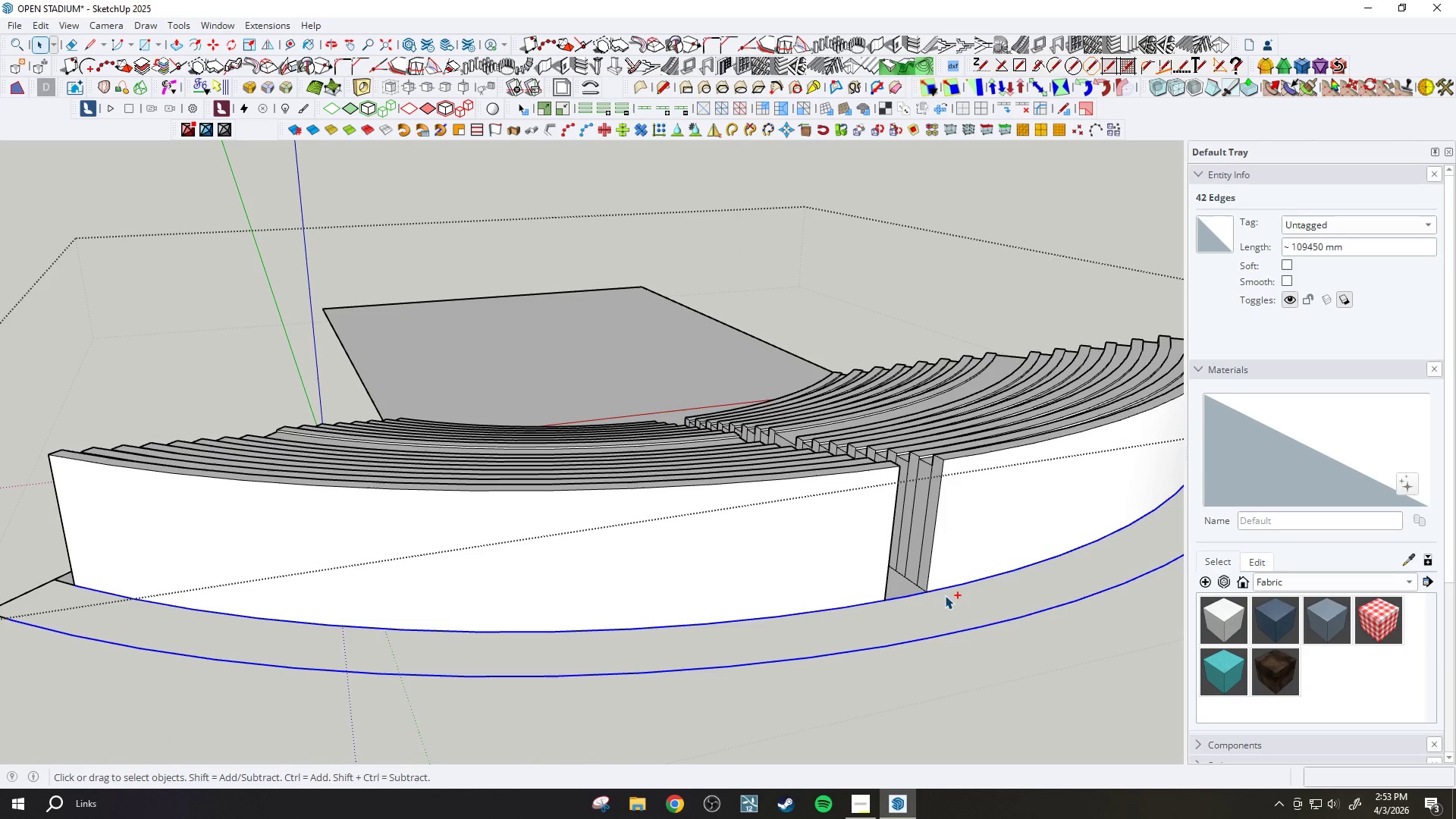 
key(Control+ControlLeft)
 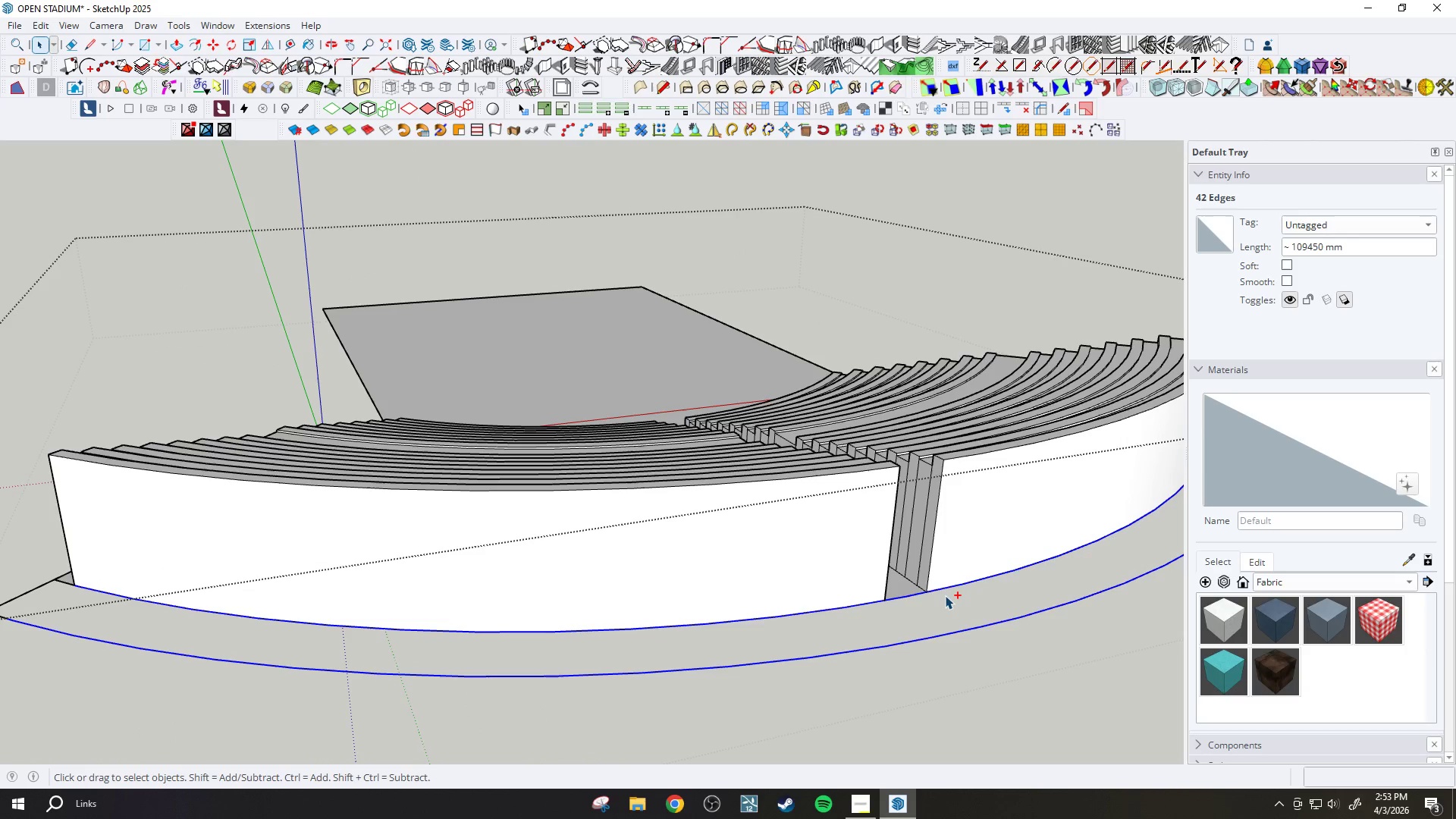 
key(Control+ControlLeft)
 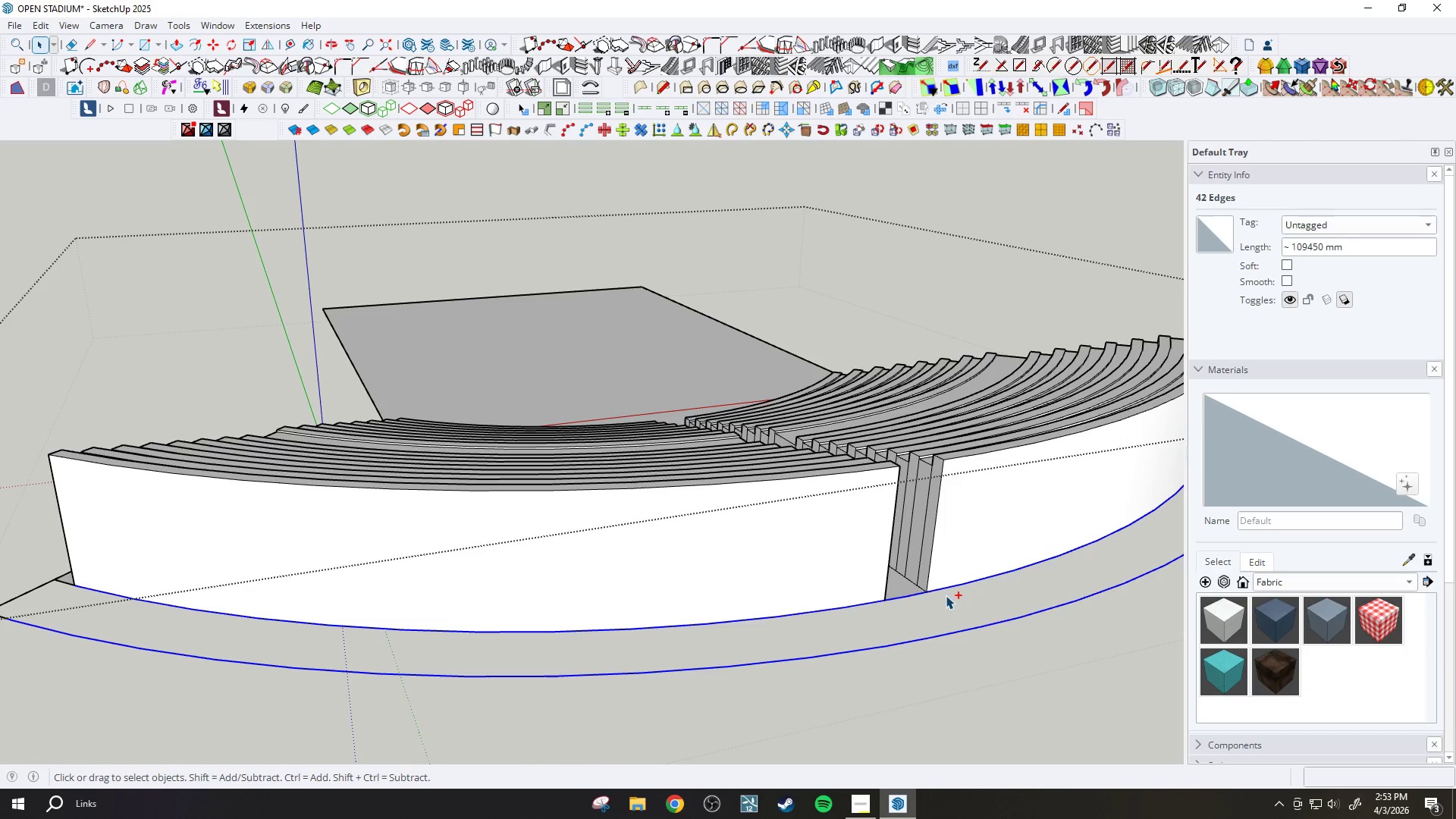 
key(Control+ControlLeft)
 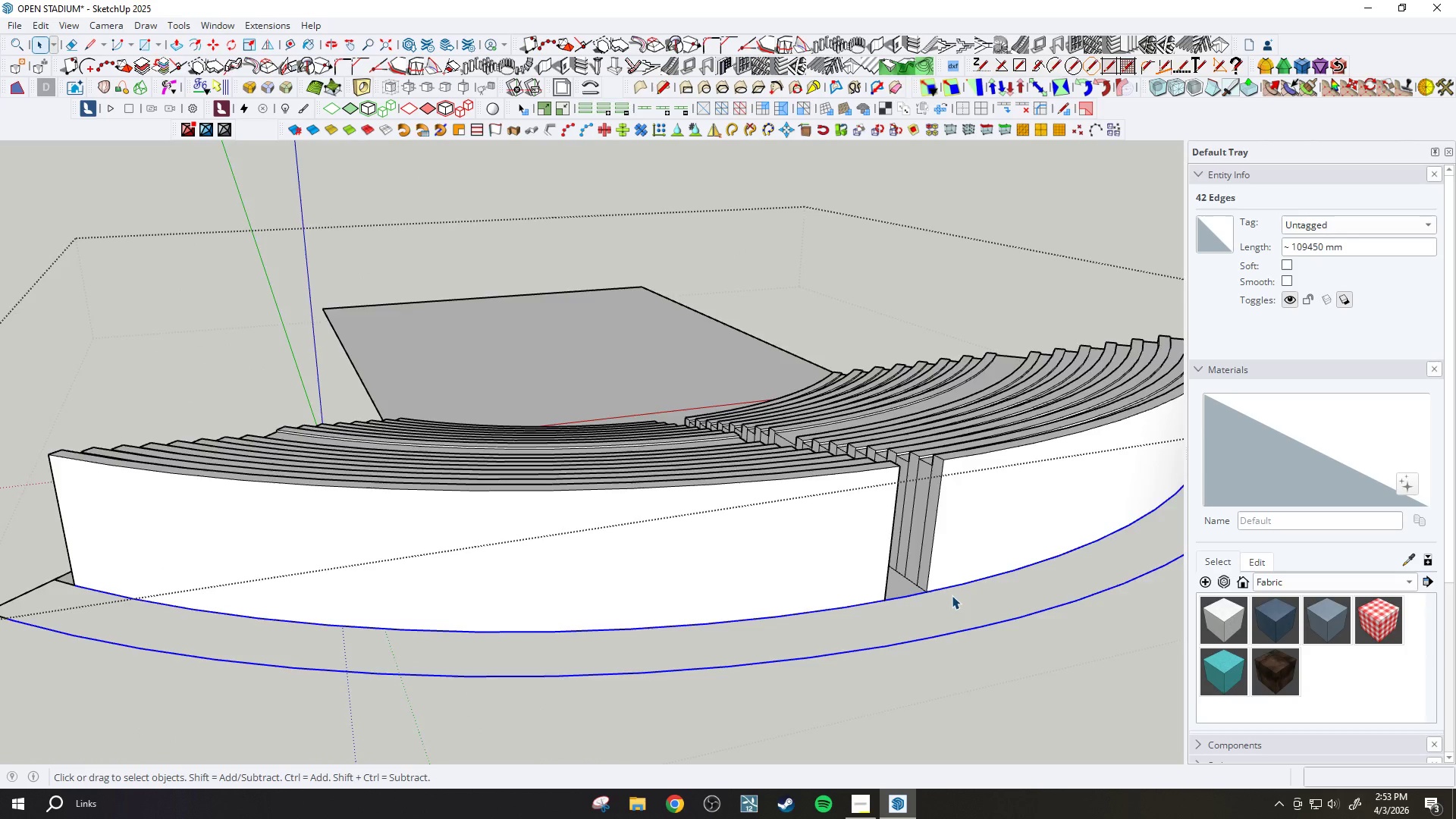 
hold_key(key=ControlLeft, duration=1.51)
 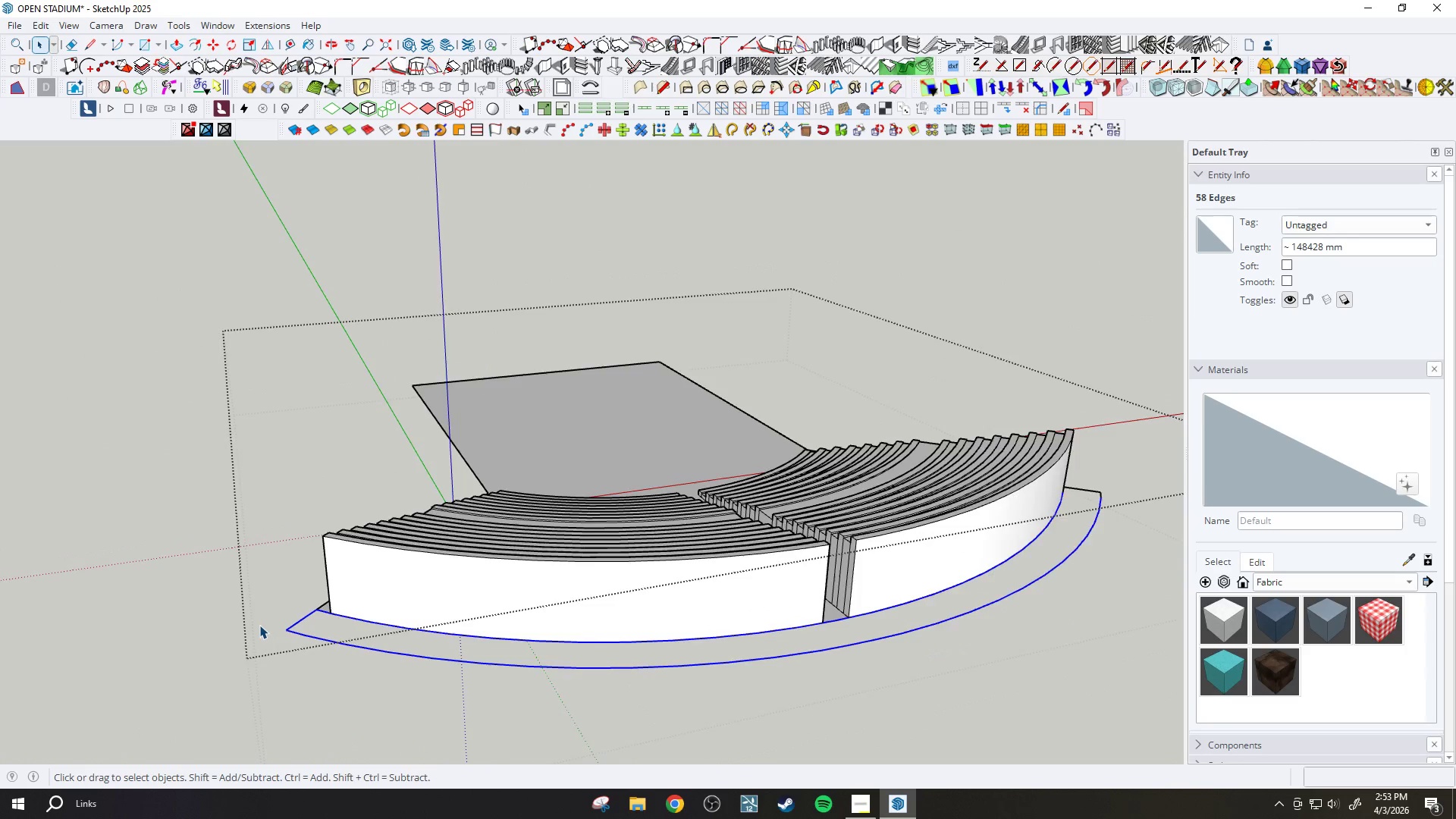 
scroll: coordinate [401, 582], scroll_direction: up, amount: 1.0
 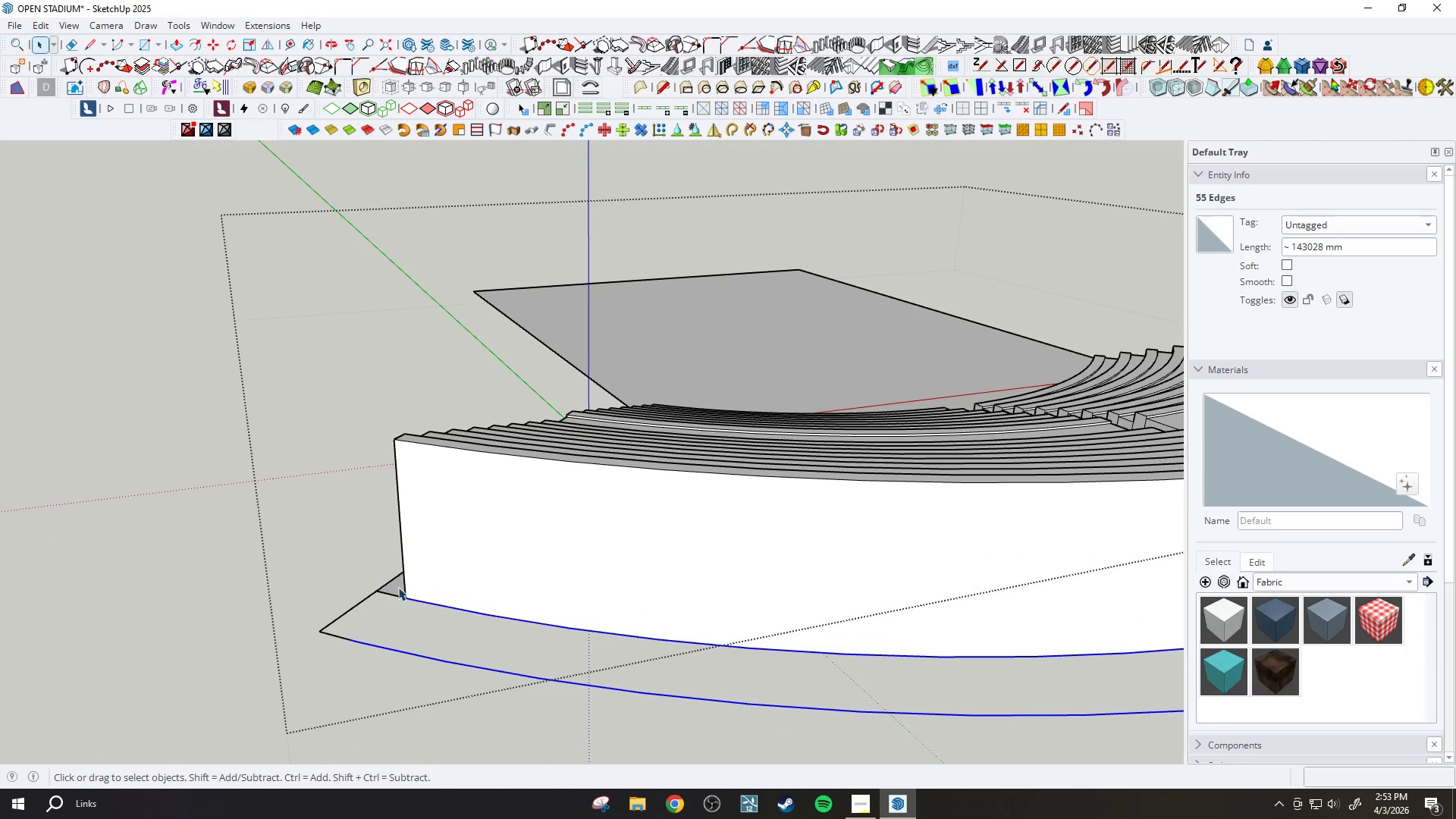 
left_click([388, 594])
 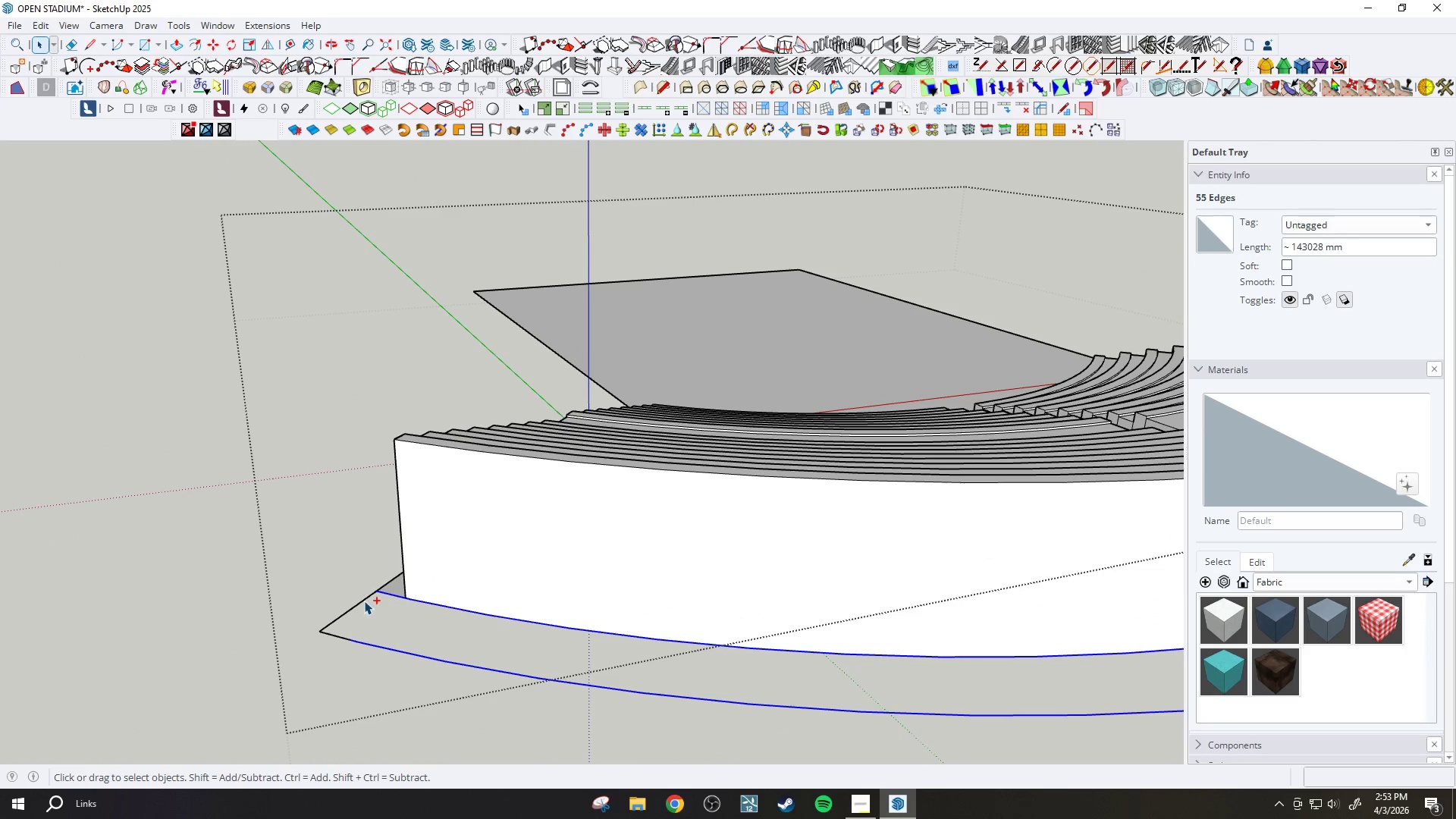 
left_click_drag(start_coordinate=[362, 601], to_coordinate=[298, 635])
 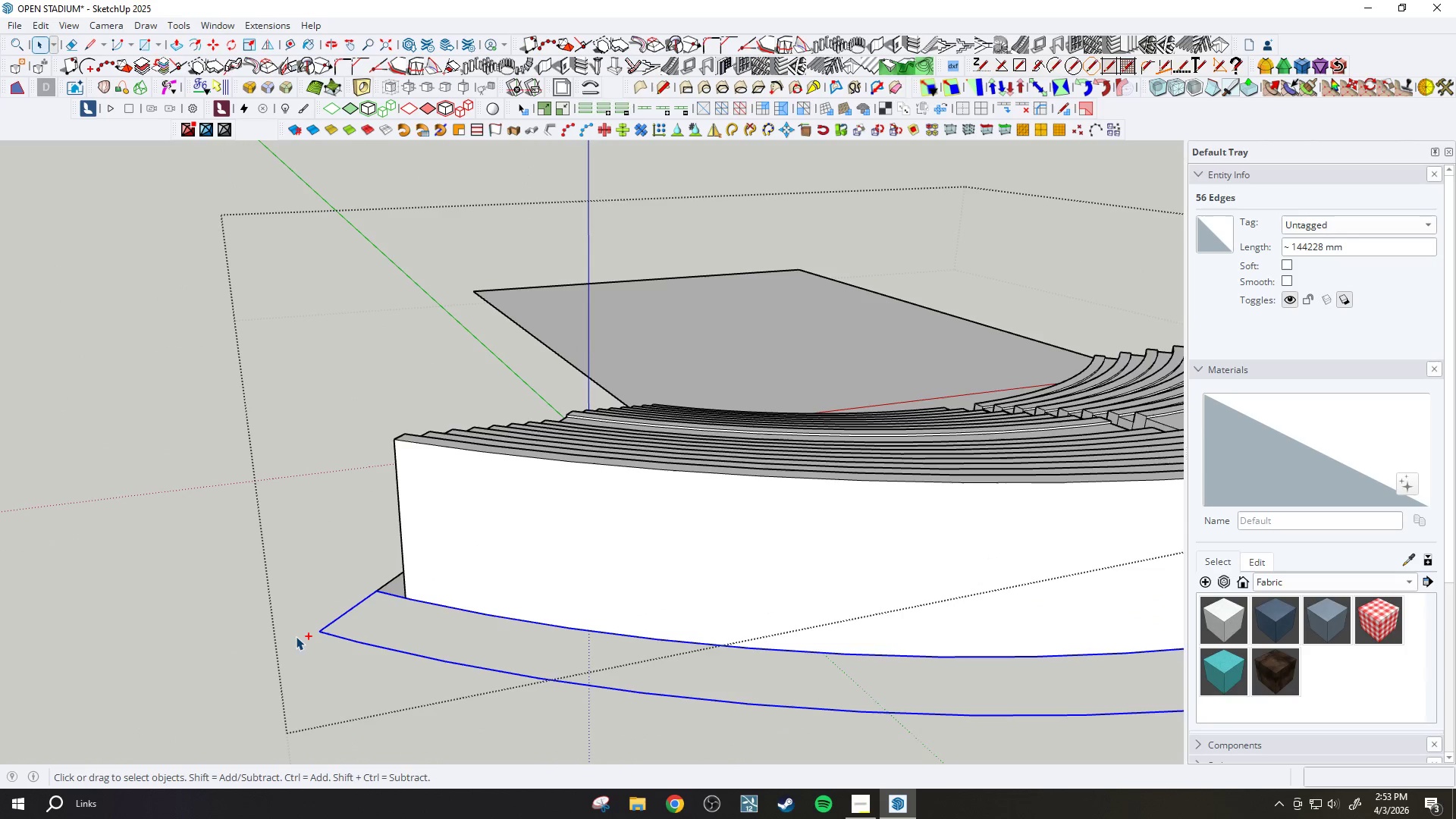 
hold_key(key=ControlLeft, duration=0.34)
 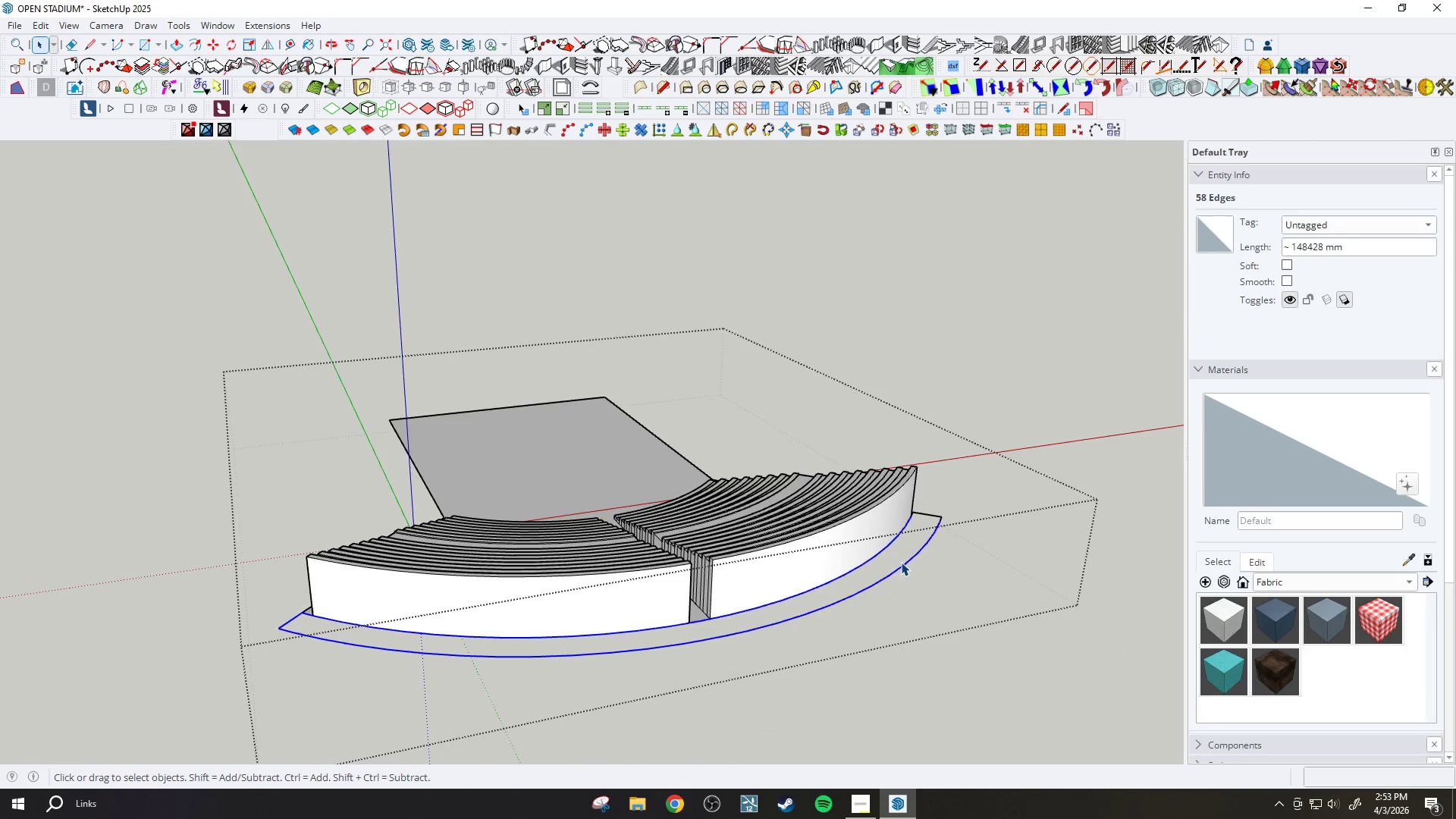 
hold_key(key=ControlLeft, duration=1.8)
left_click_drag(start_coordinate=[952, 507], to_coordinate=[933, 549])
 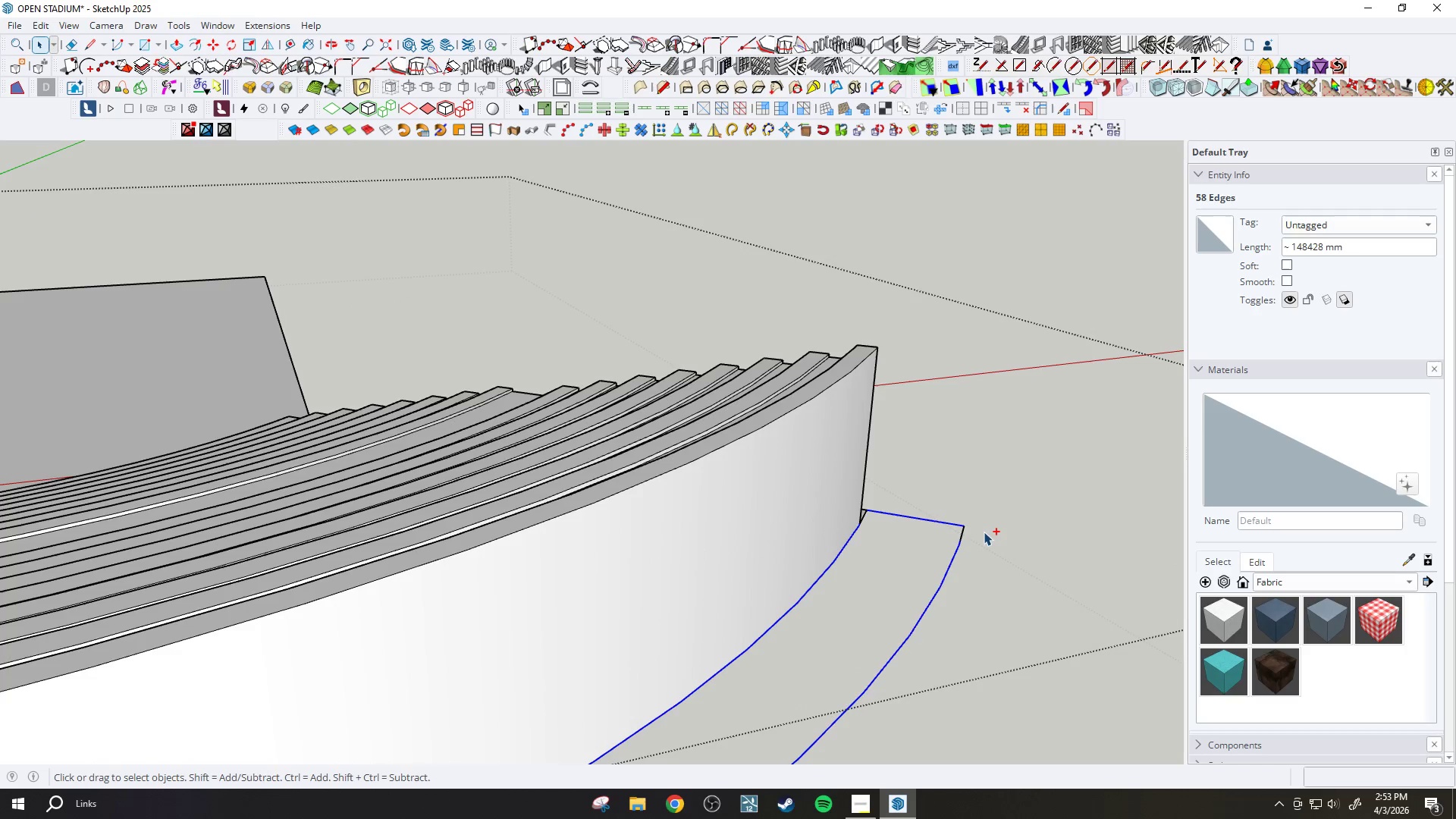 
scroll: coordinate [928, 513], scroll_direction: down, amount: 3.0
 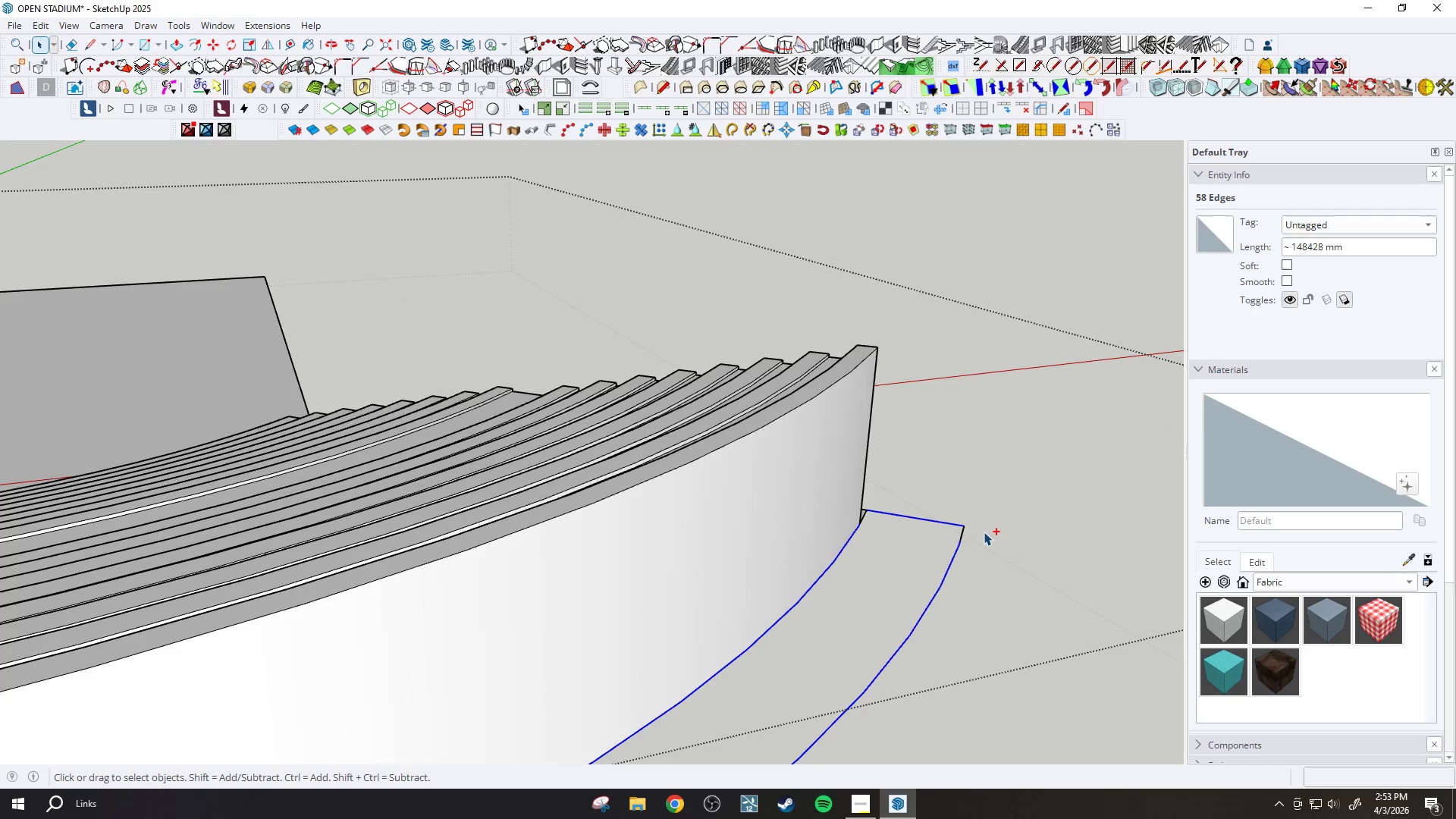 
hold_key(key=ControlLeft, duration=1.11)
left_click_drag(start_coordinate=[987, 532], to_coordinate=[922, 558])
 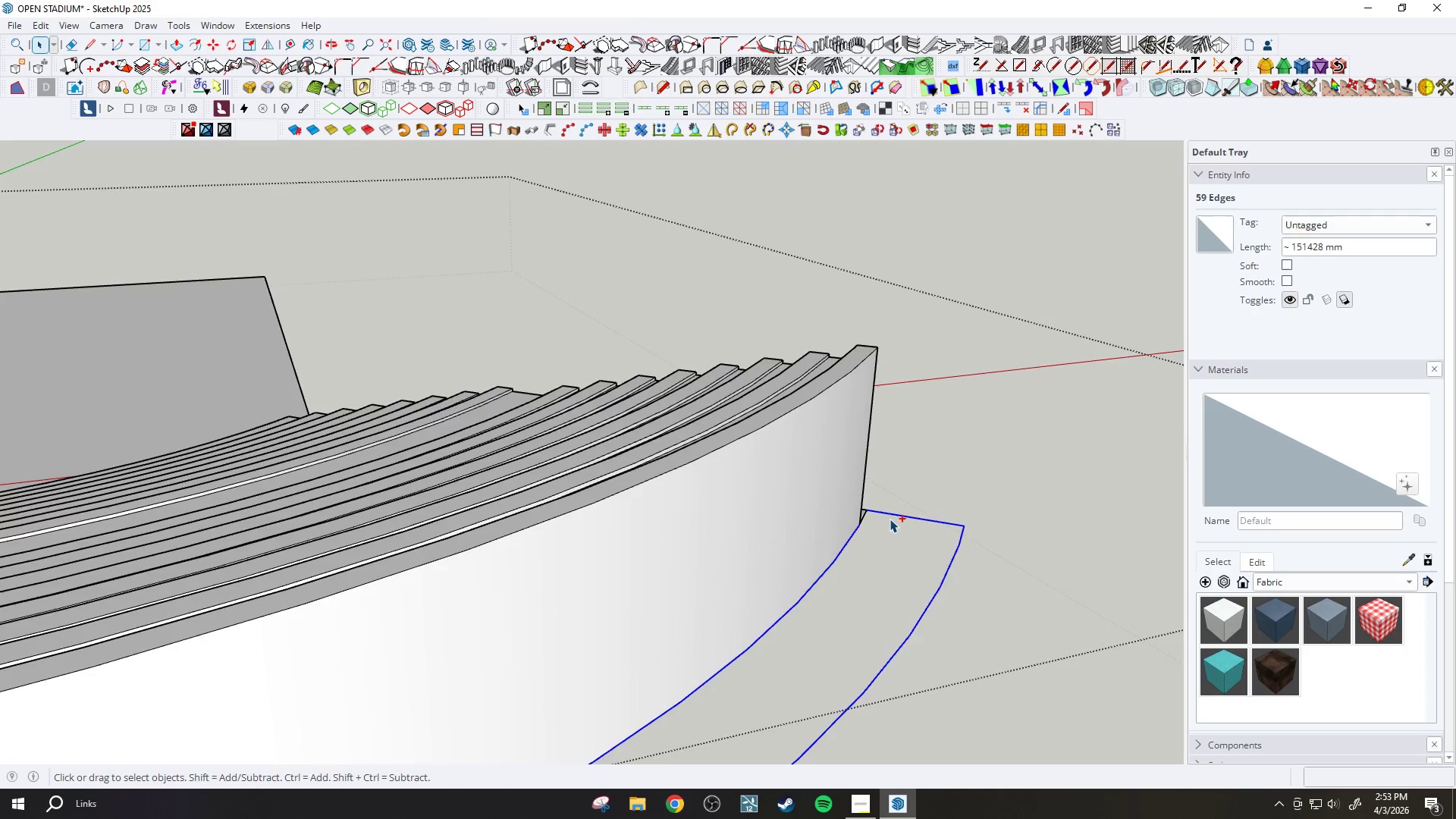 
hold_key(key=ControlLeft, duration=1.33)
 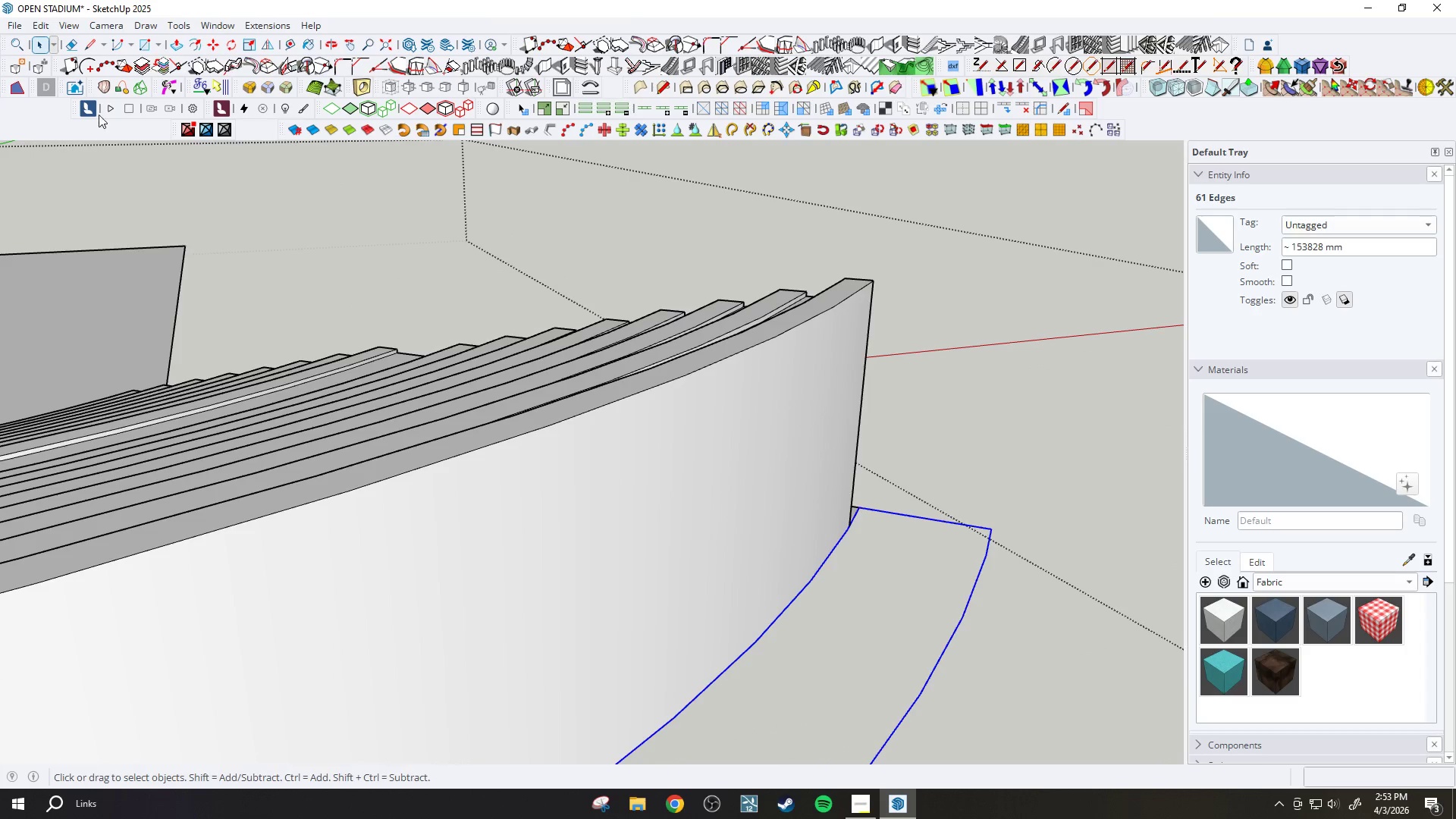 
scroll: coordinate [889, 517], scroll_direction: up, amount: 4.0
 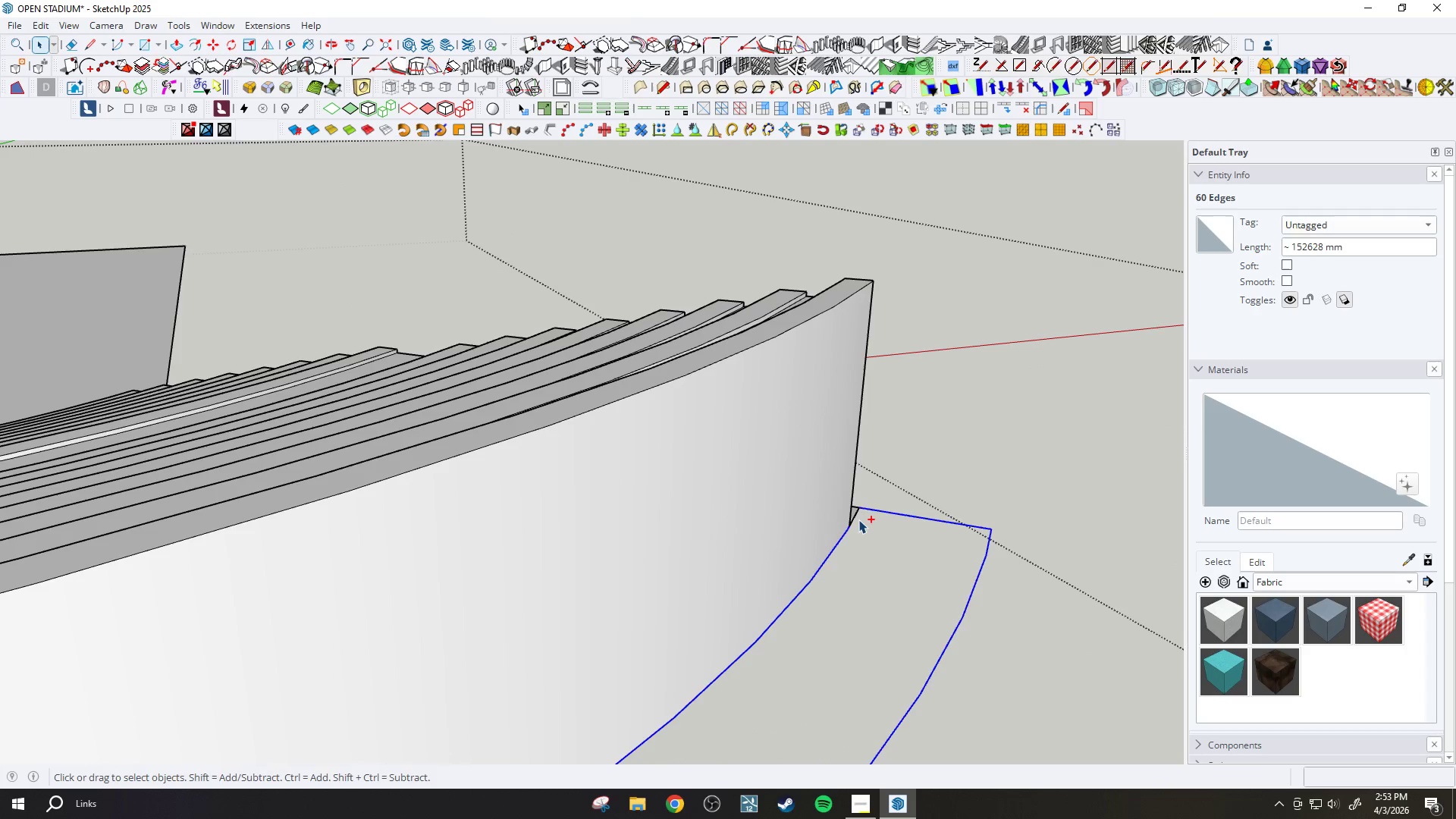 
left_click([858, 513])
 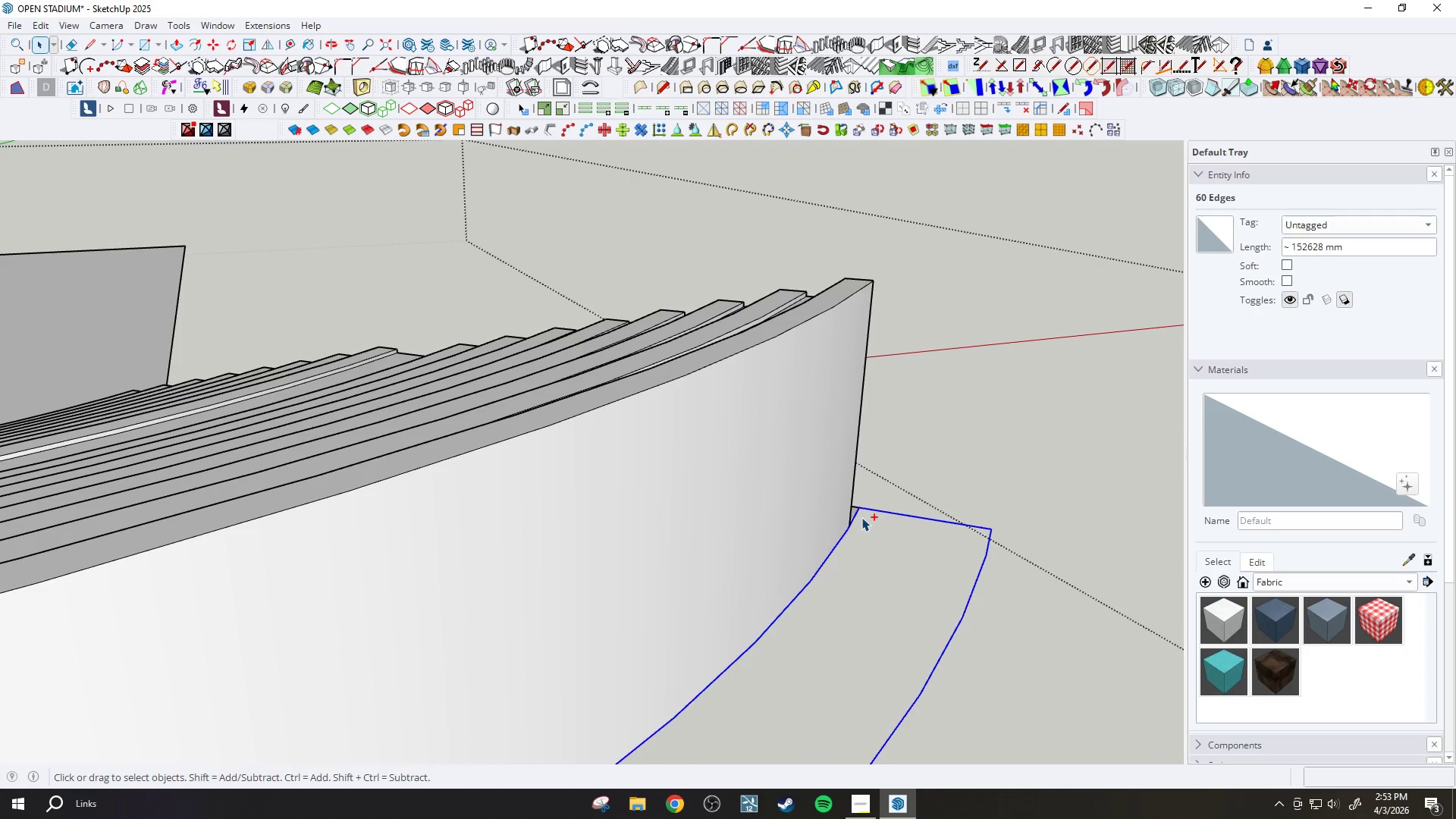 
scroll: coordinate [779, 375], scroll_direction: down, amount: 4.0
 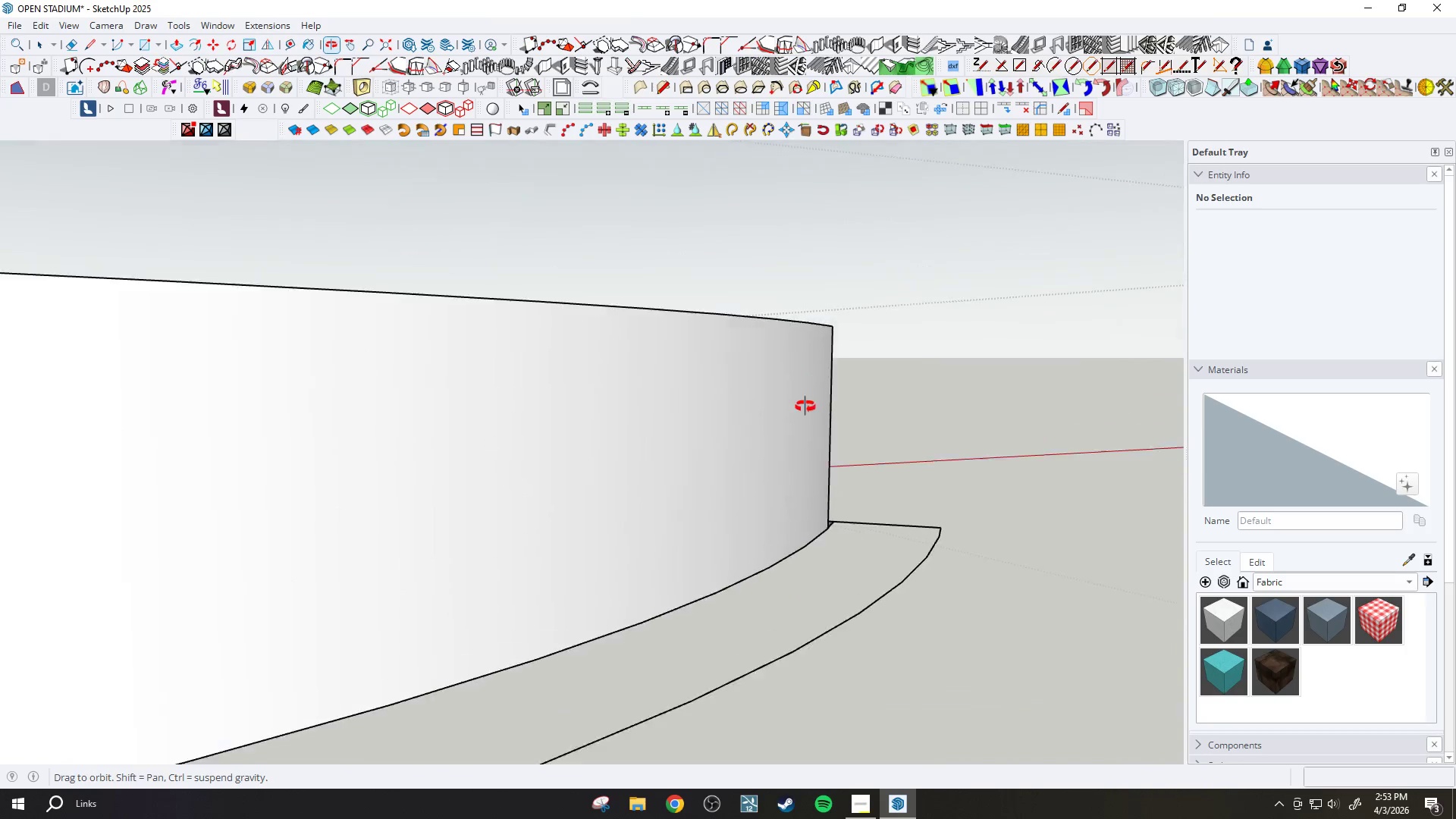 
left_click([886, 597])
 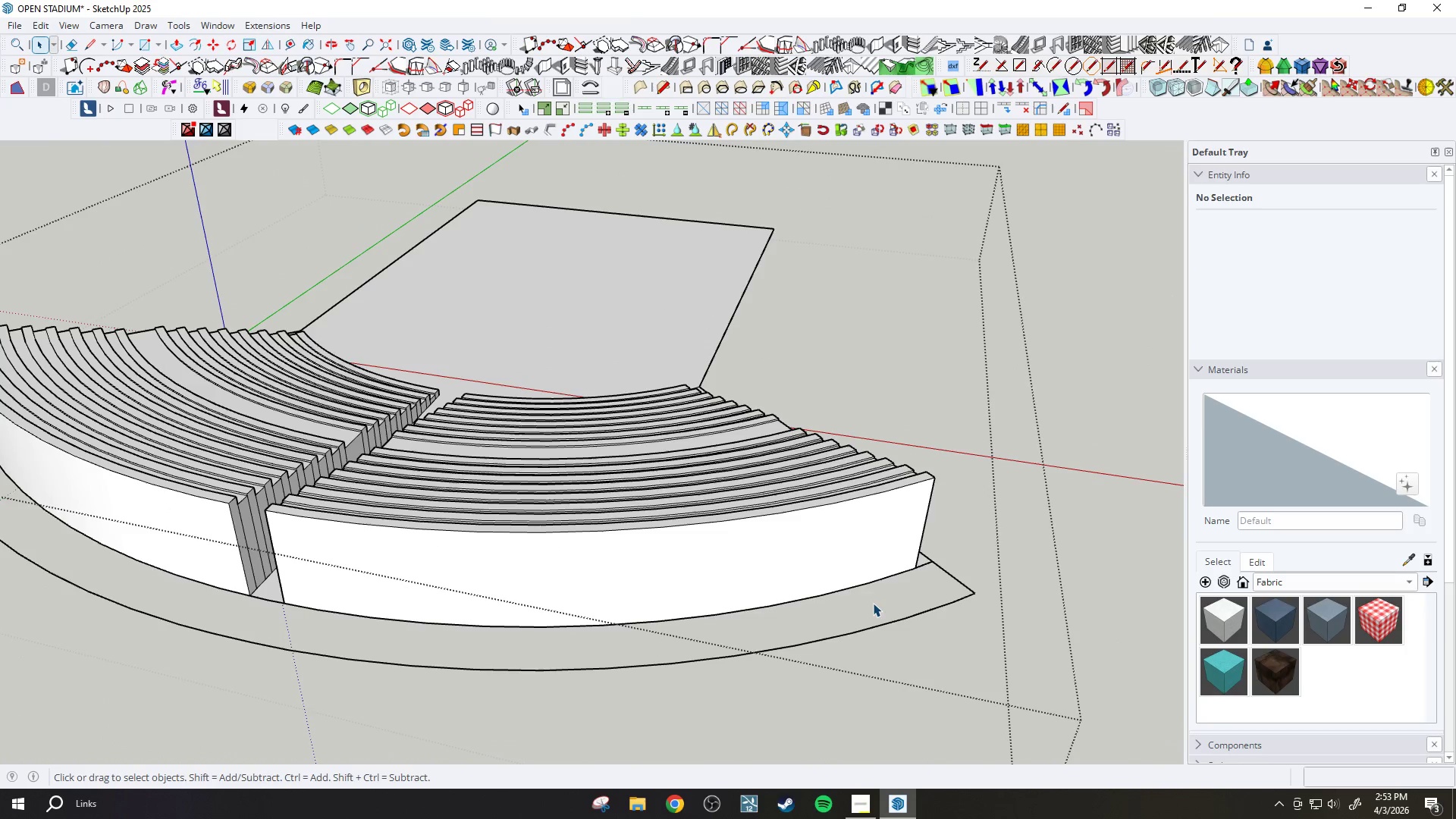 
scroll: coordinate [895, 595], scroll_direction: down, amount: 8.0
 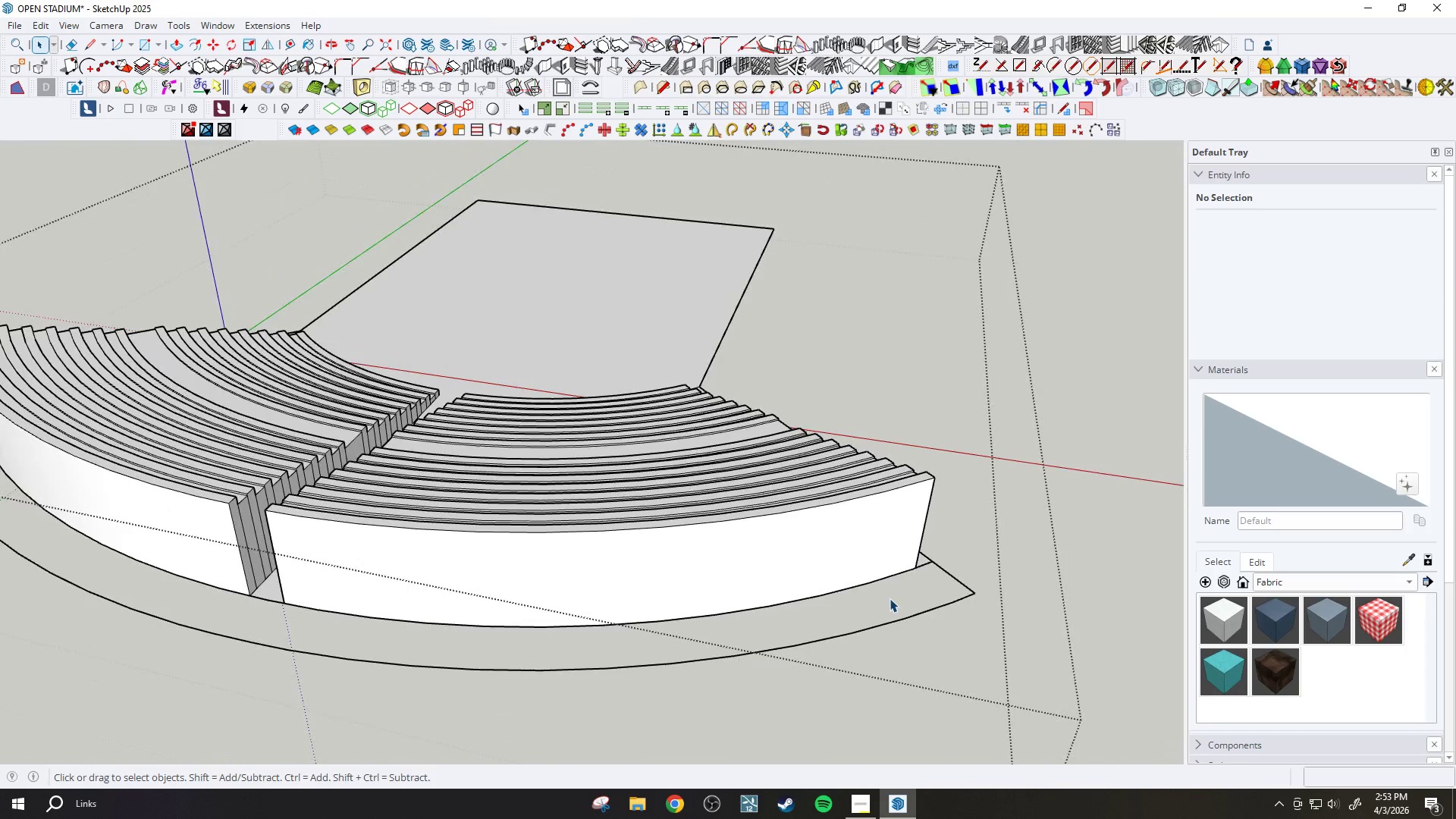 
key(L)
 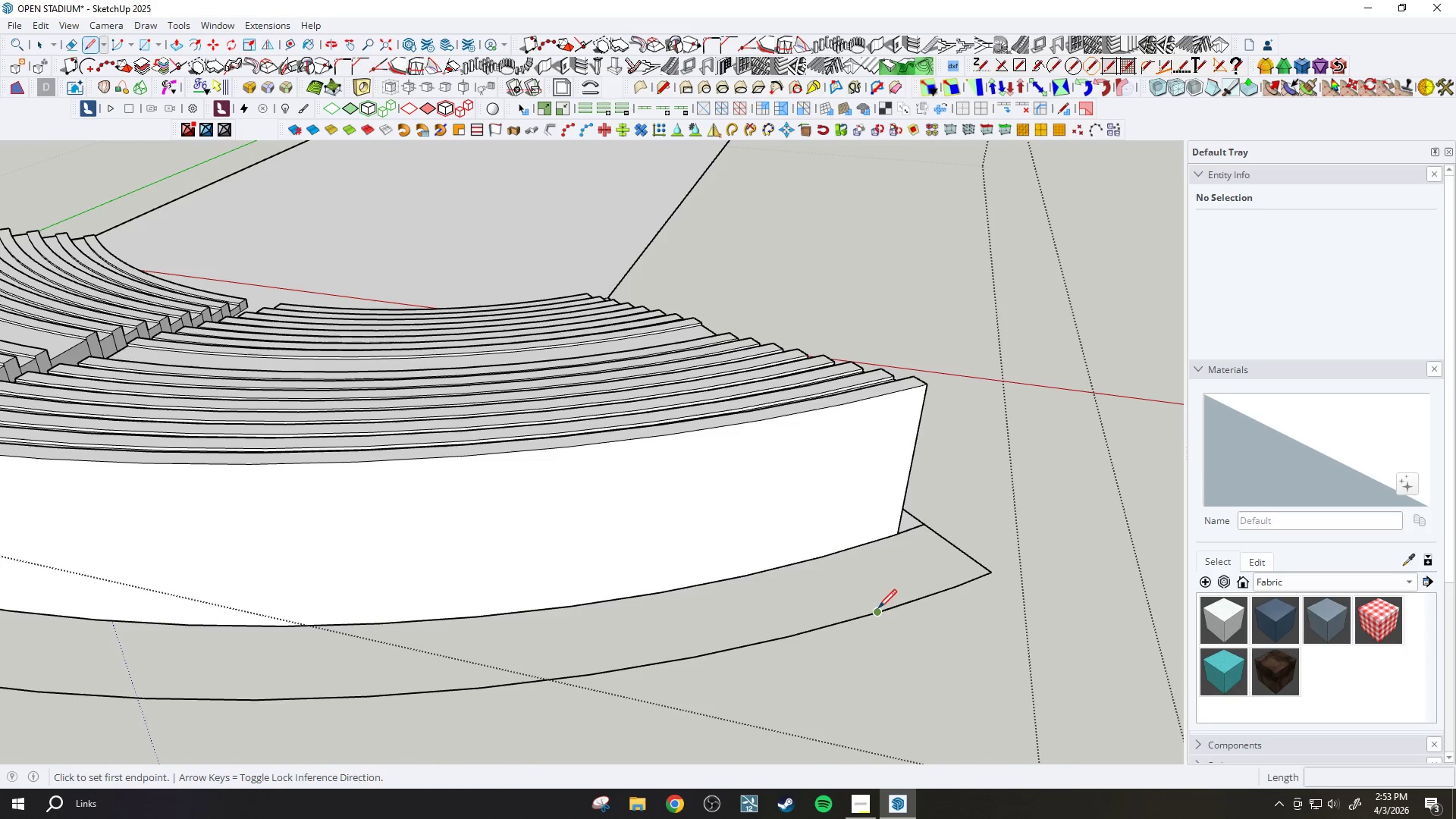 
scroll: coordinate [989, 639], scroll_direction: up, amount: 6.0
 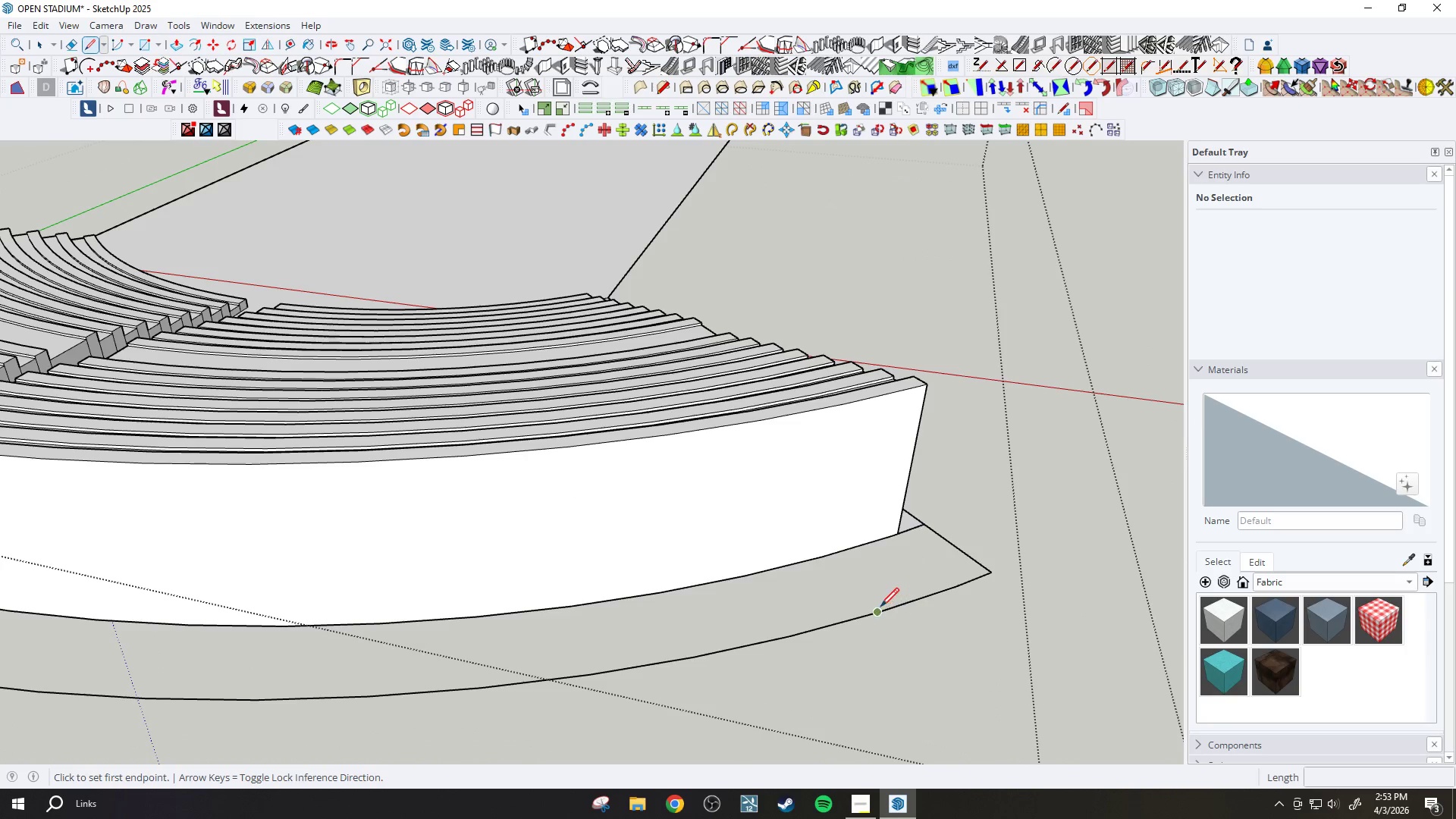 
left_click_drag(start_coordinate=[877, 611], to_coordinate=[886, 609])
 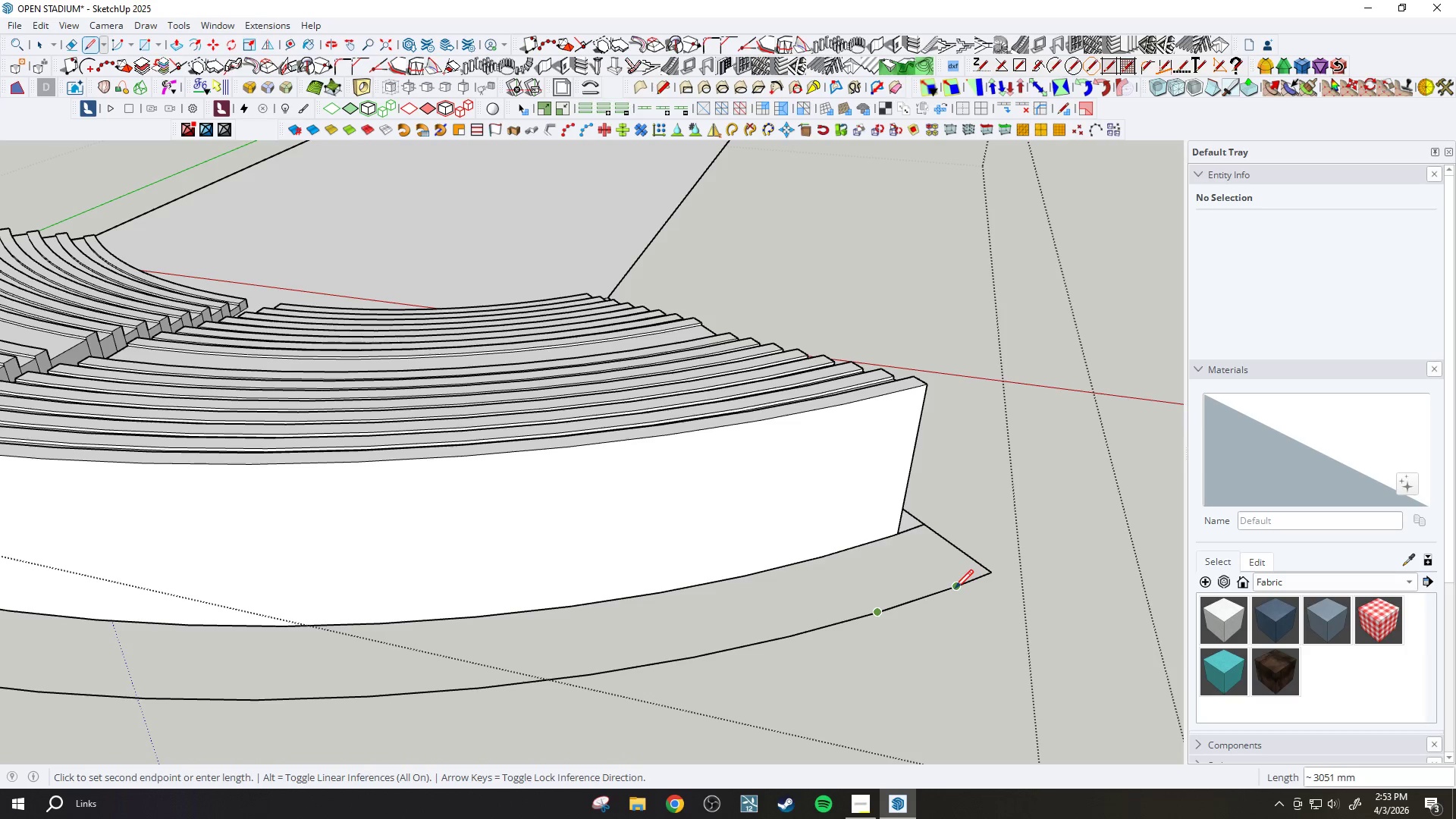 
left_click_drag(start_coordinate=[954, 589], to_coordinate=[959, 587])
 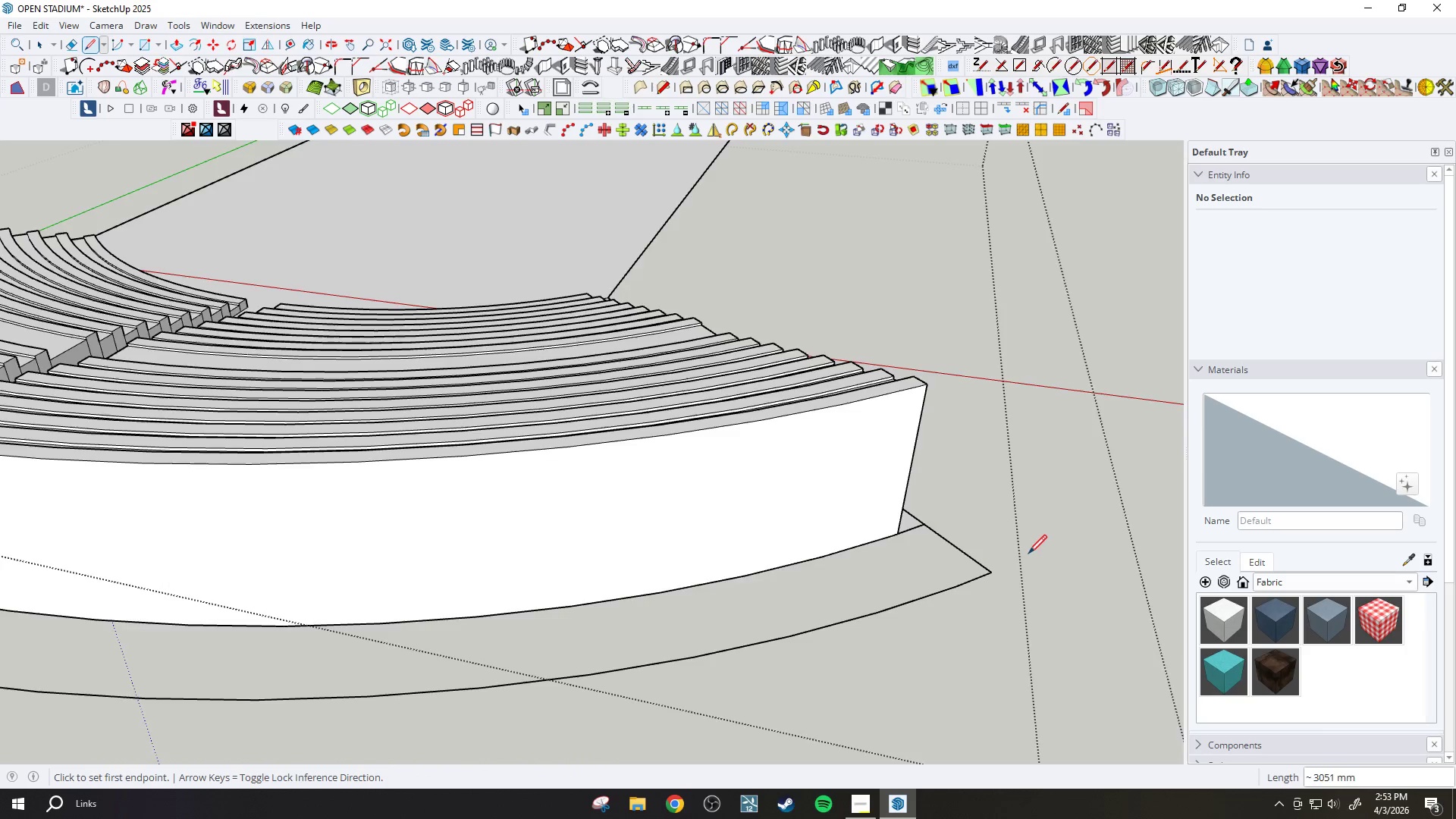 
key(Escape)
 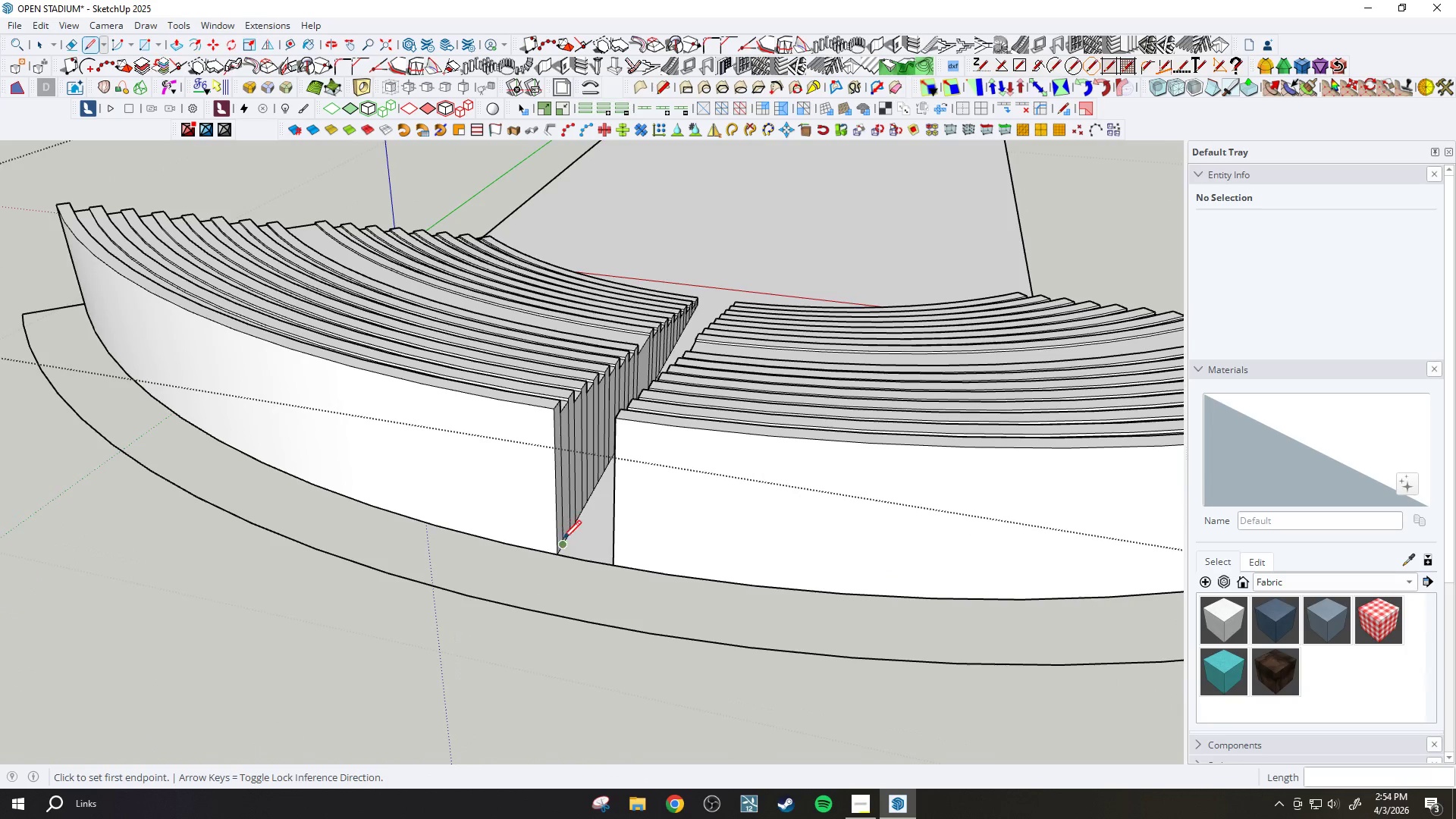 
scroll: coordinate [563, 535], scroll_direction: up, amount: 5.0
 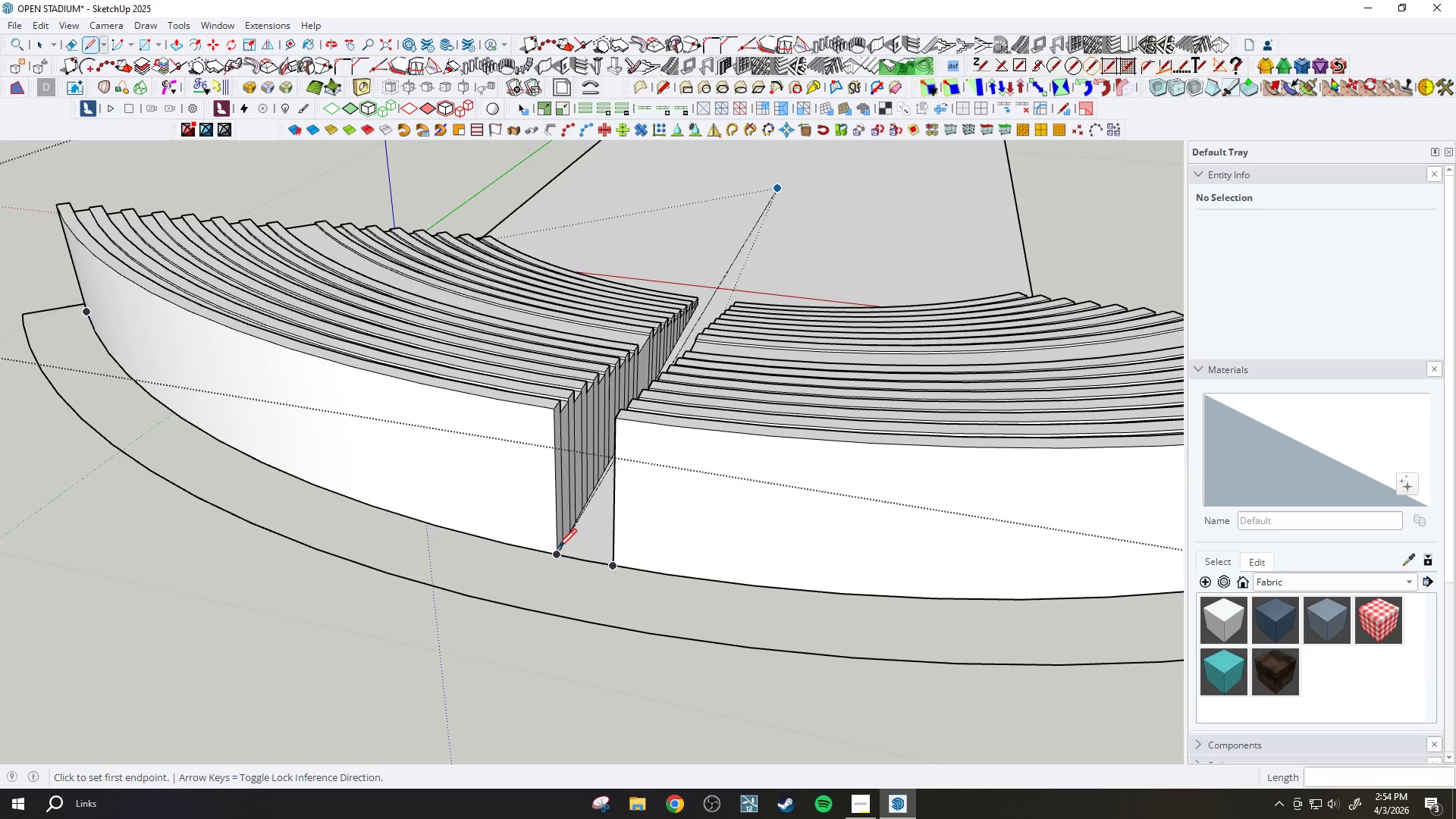 
left_click([557, 550])
 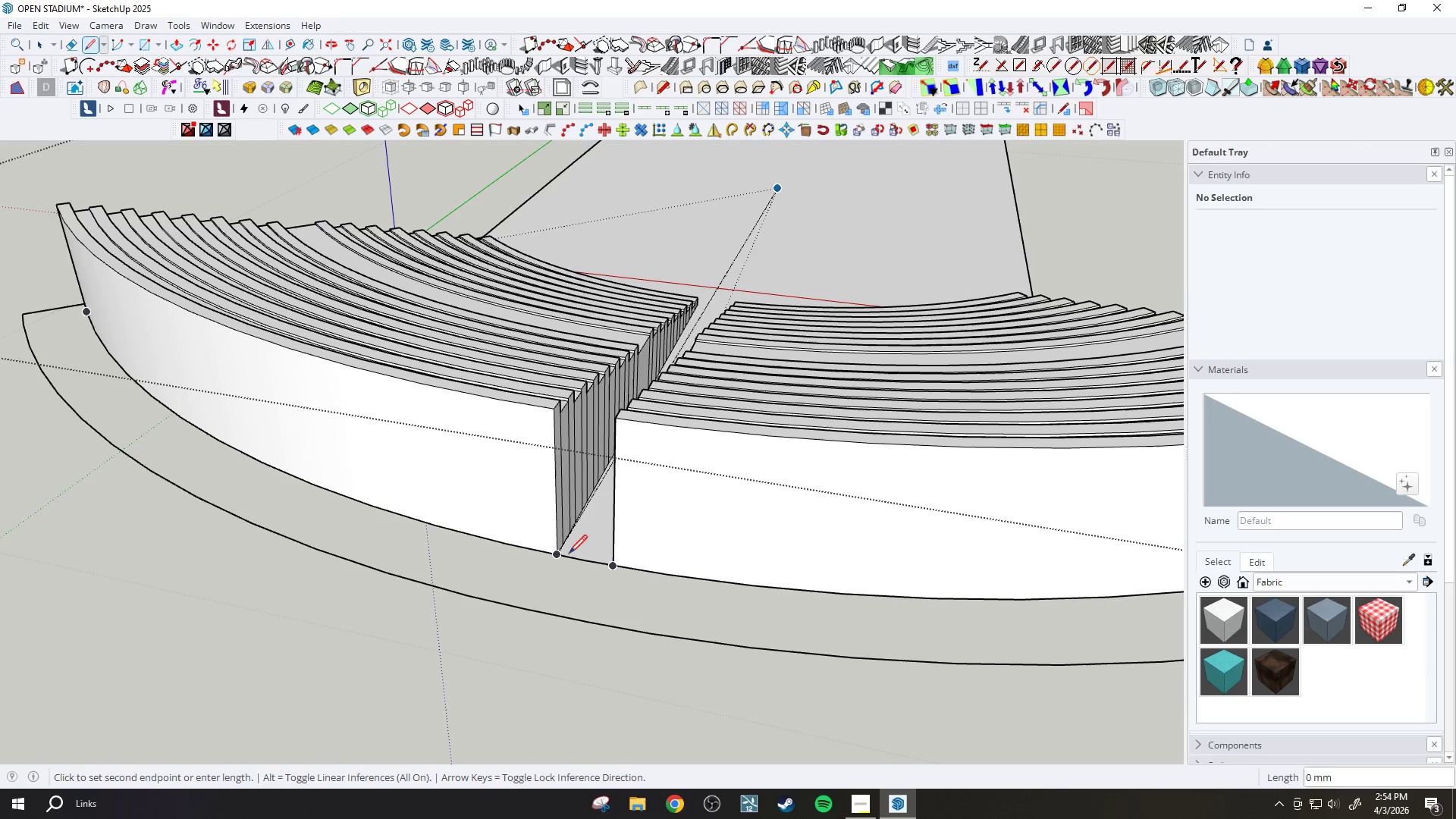 
scroll: coordinate [596, 566], scroll_direction: up, amount: 7.0
 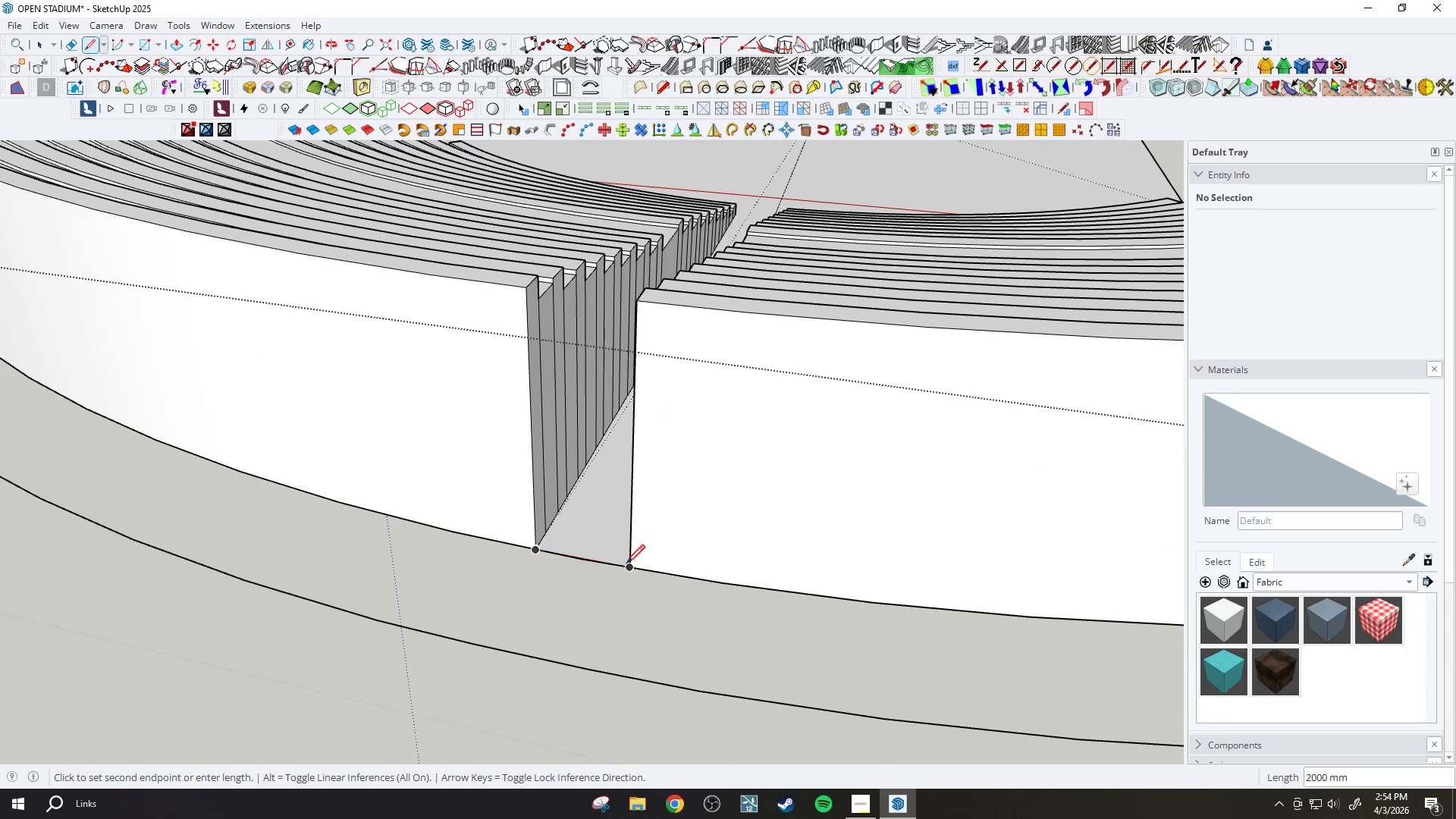 
key(Escape)
 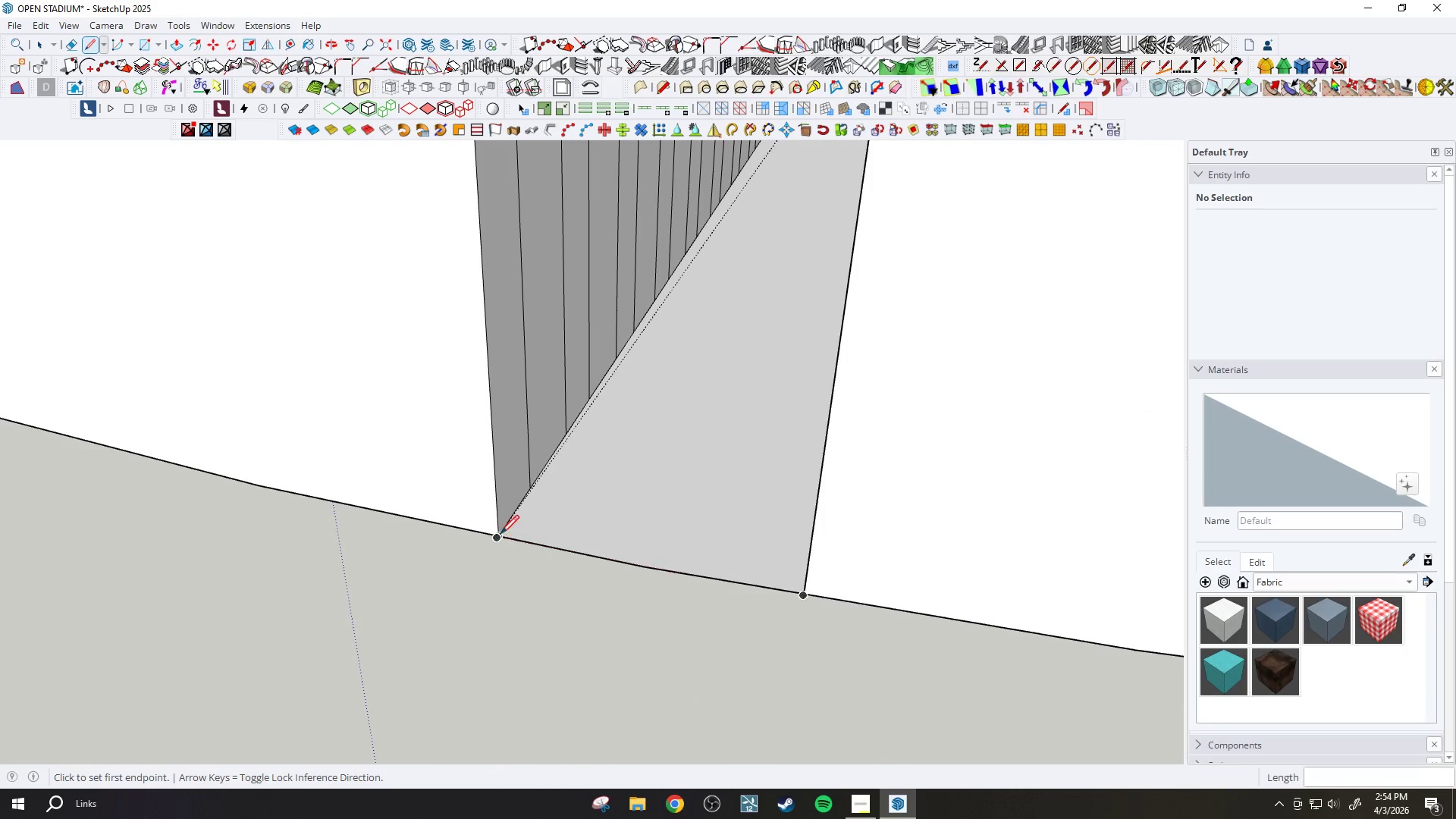 
scroll: coordinate [519, 539], scroll_direction: up, amount: 11.0
 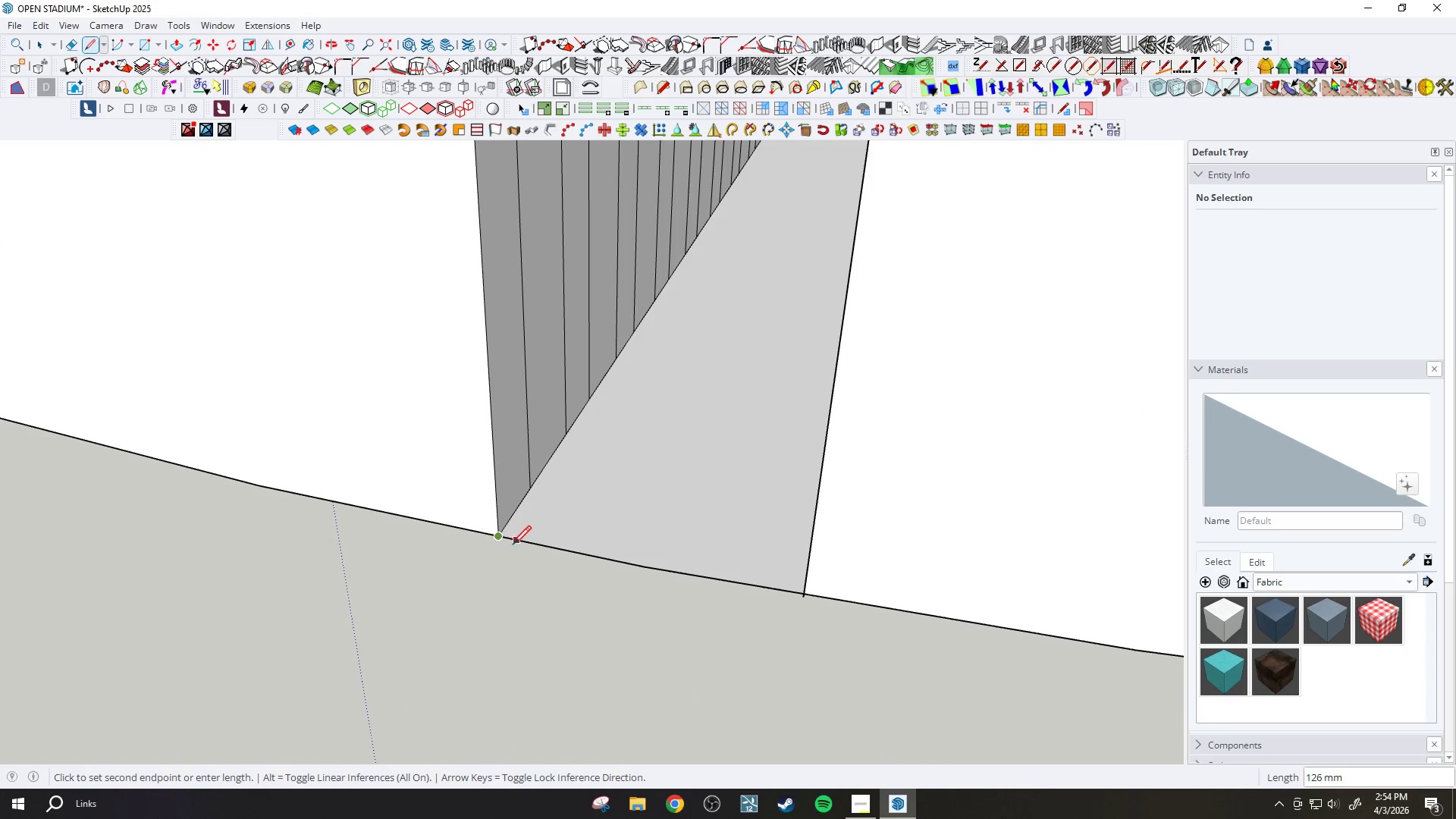 
left_click([500, 535])
 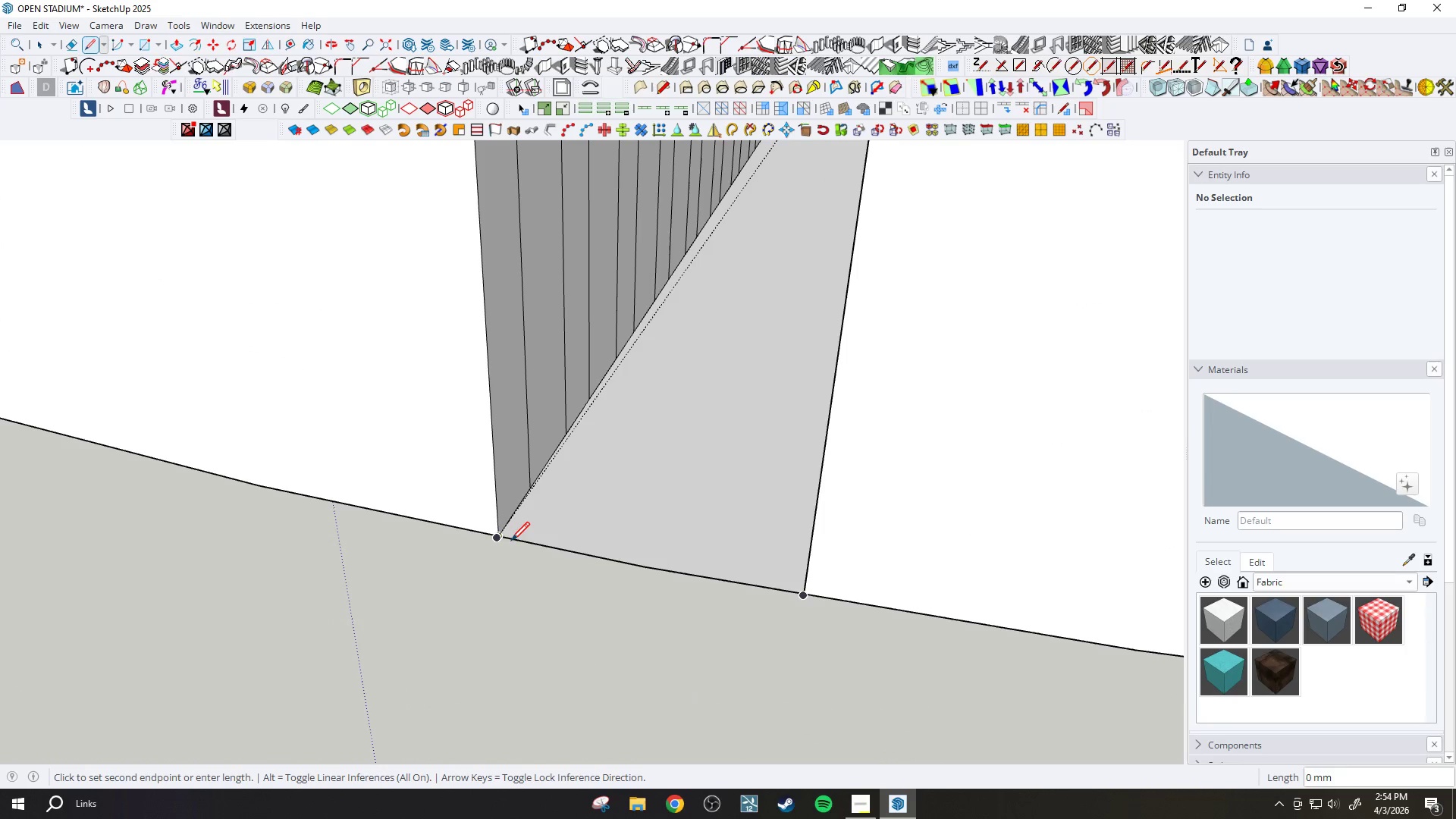 
key(Escape)
 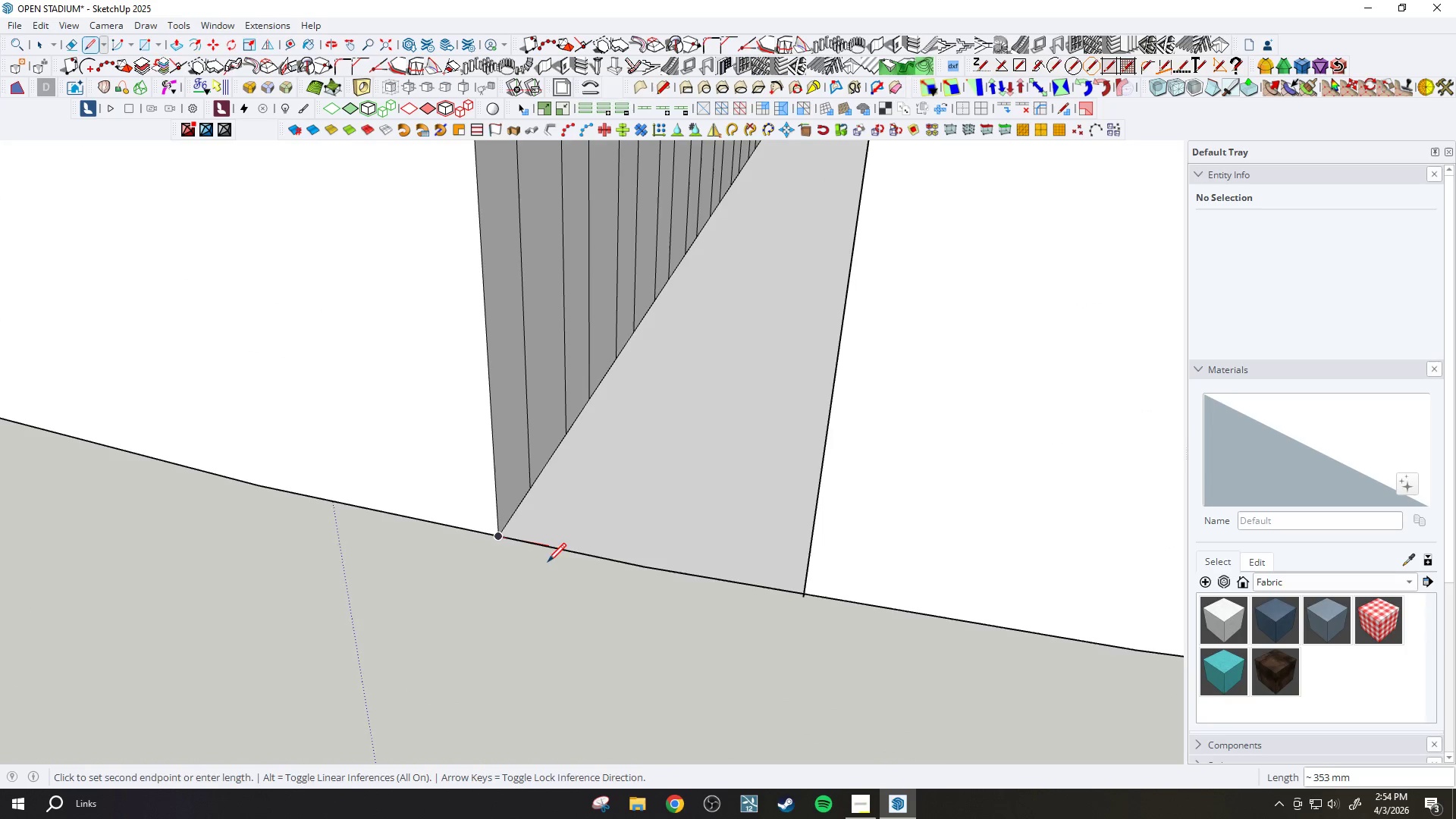 
scroll: coordinate [472, 551], scroll_direction: up, amount: 11.0
 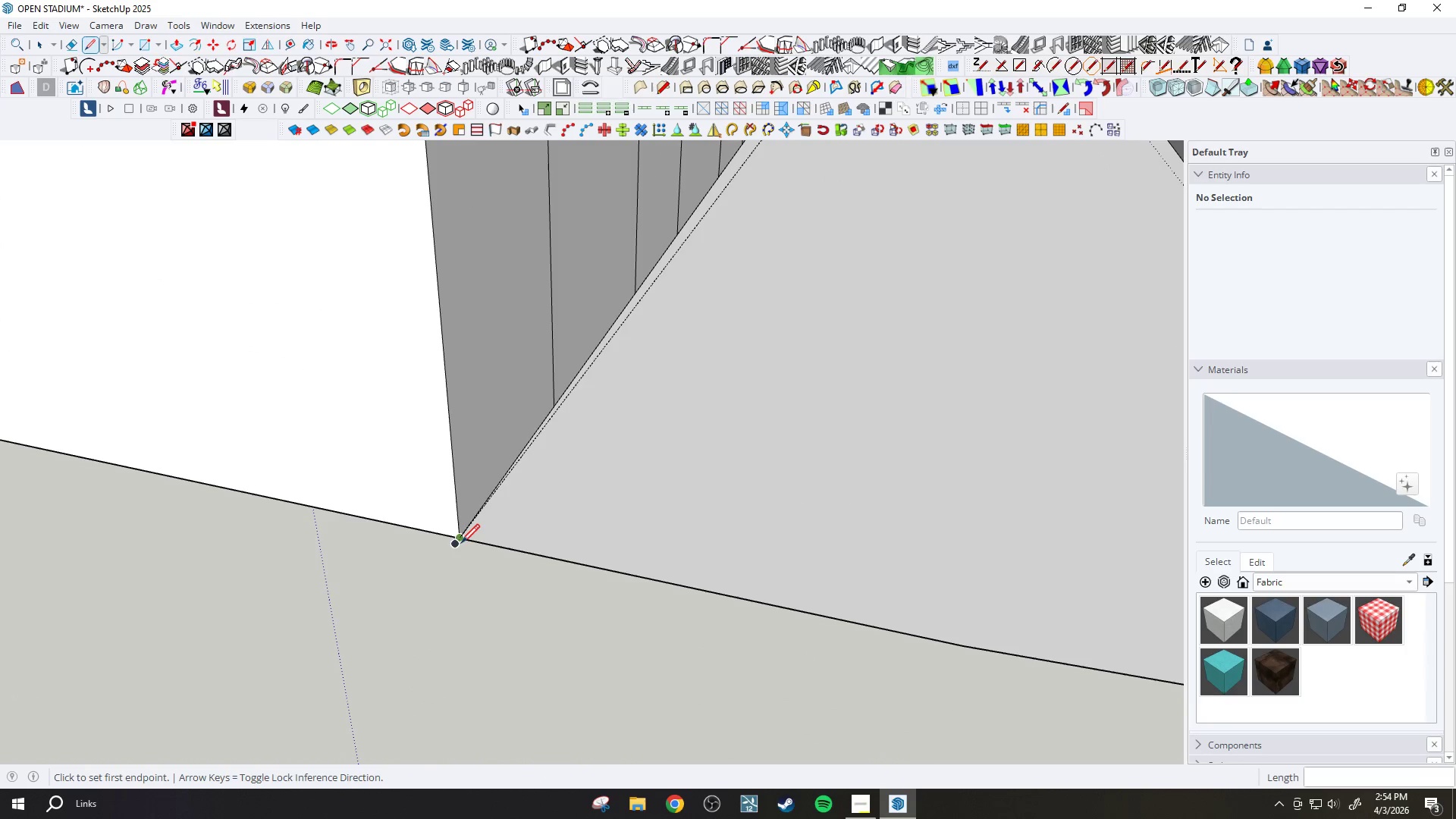 
type(ere)
 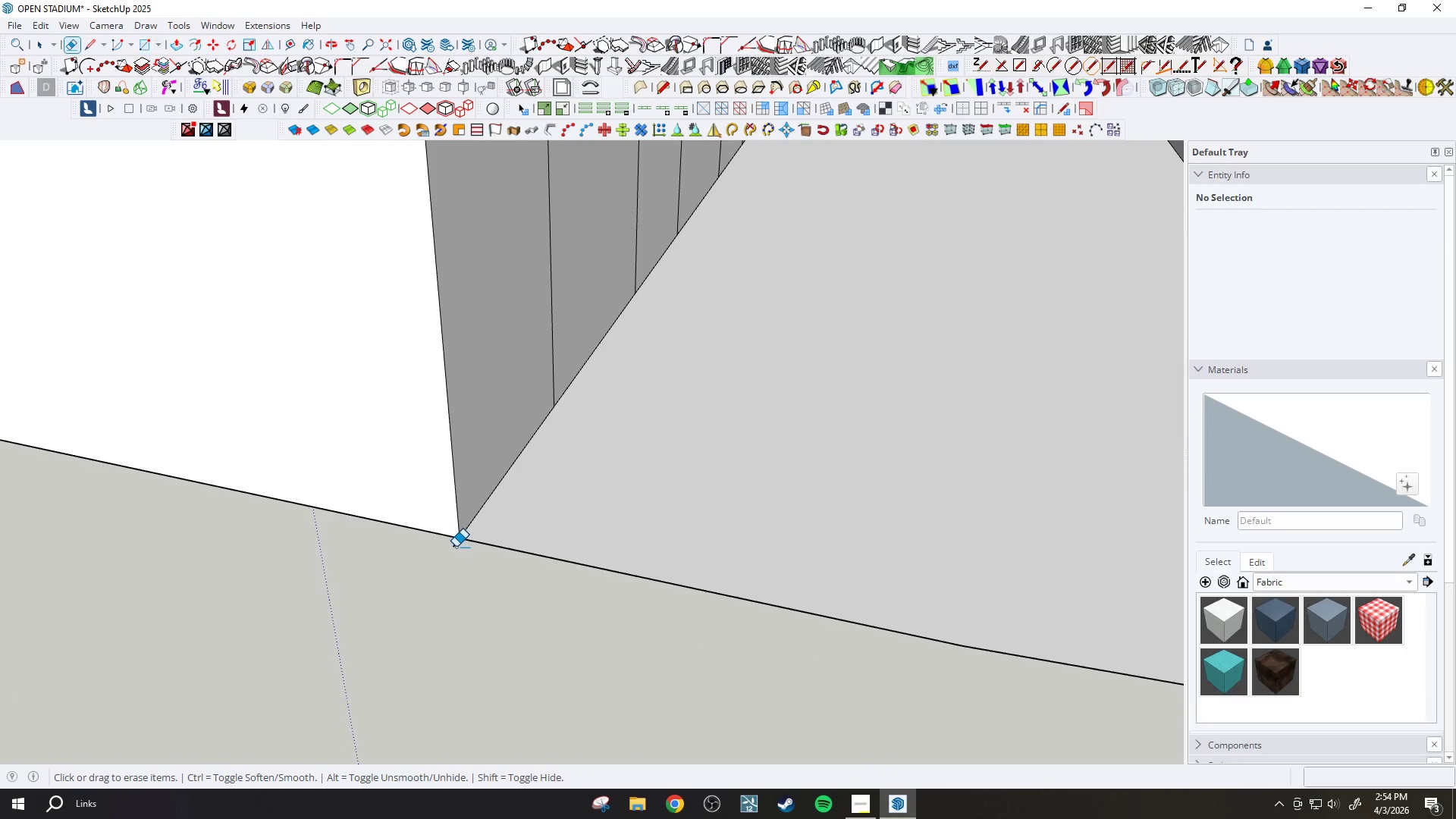 
left_click_drag(start_coordinate=[456, 547], to_coordinate=[451, 544])
 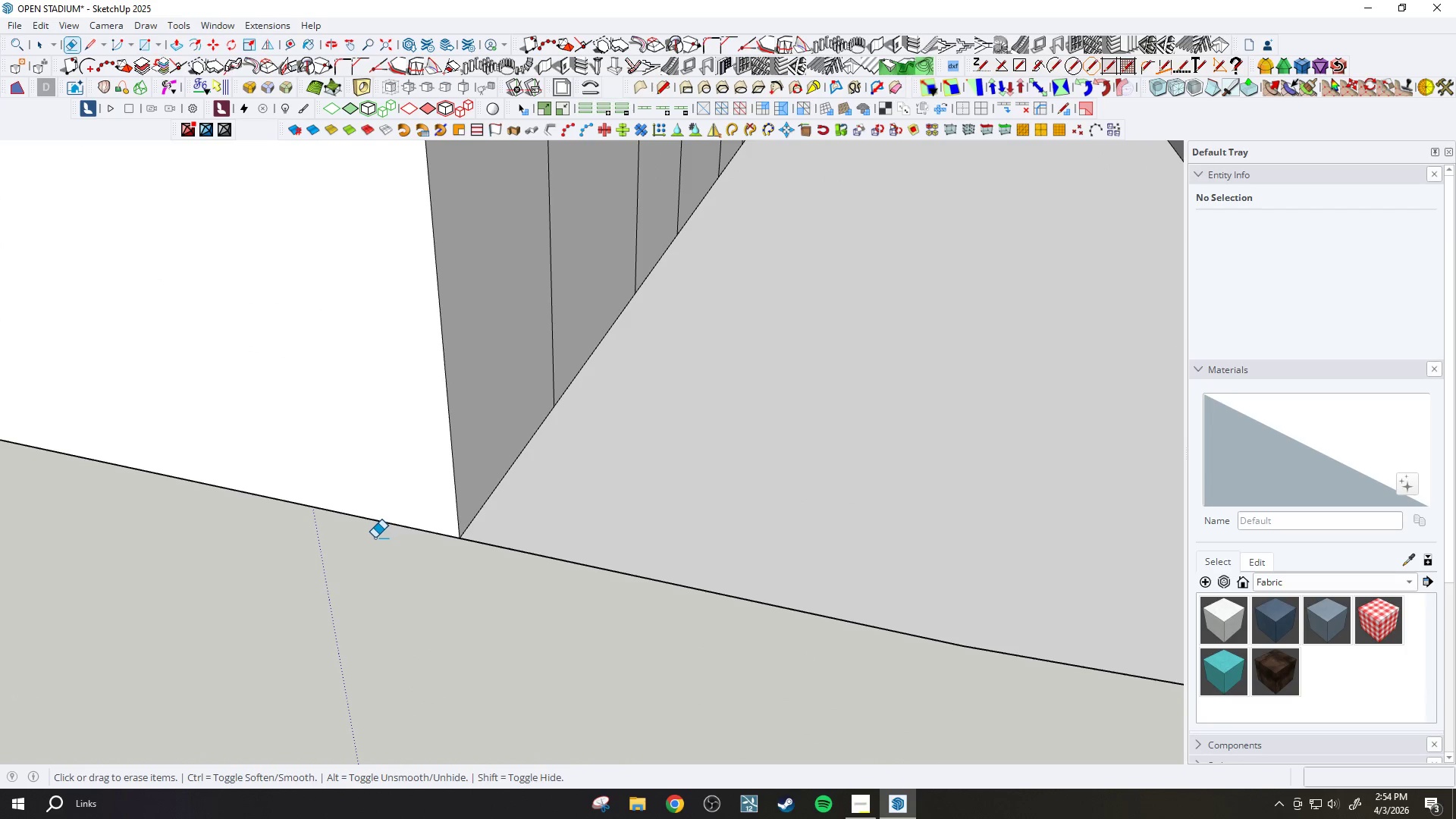 
left_click_drag(start_coordinate=[1112, 695], to_coordinate=[1108, 690])
 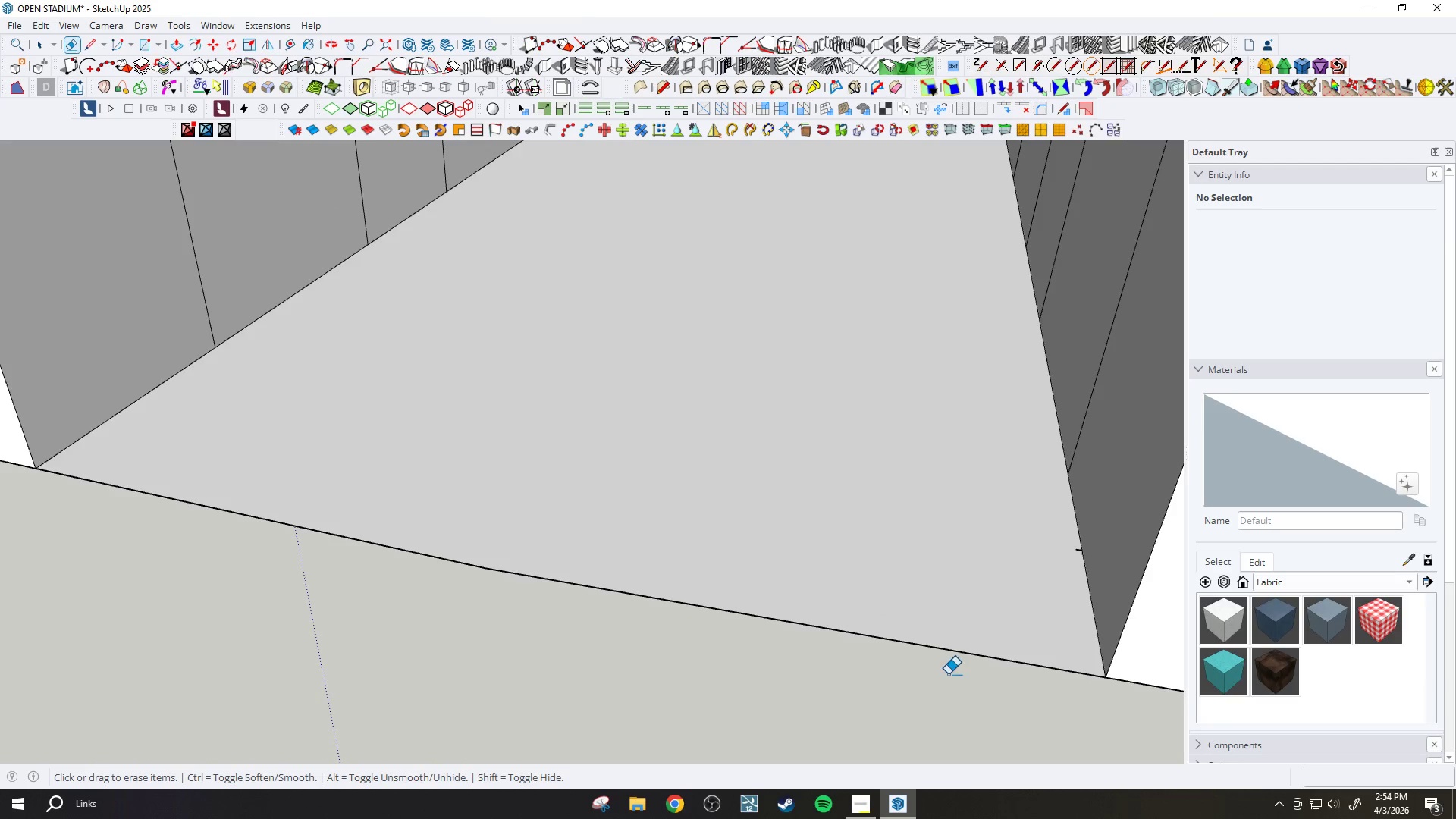 
scroll: coordinate [569, 603], scroll_direction: down, amount: 55.0
 